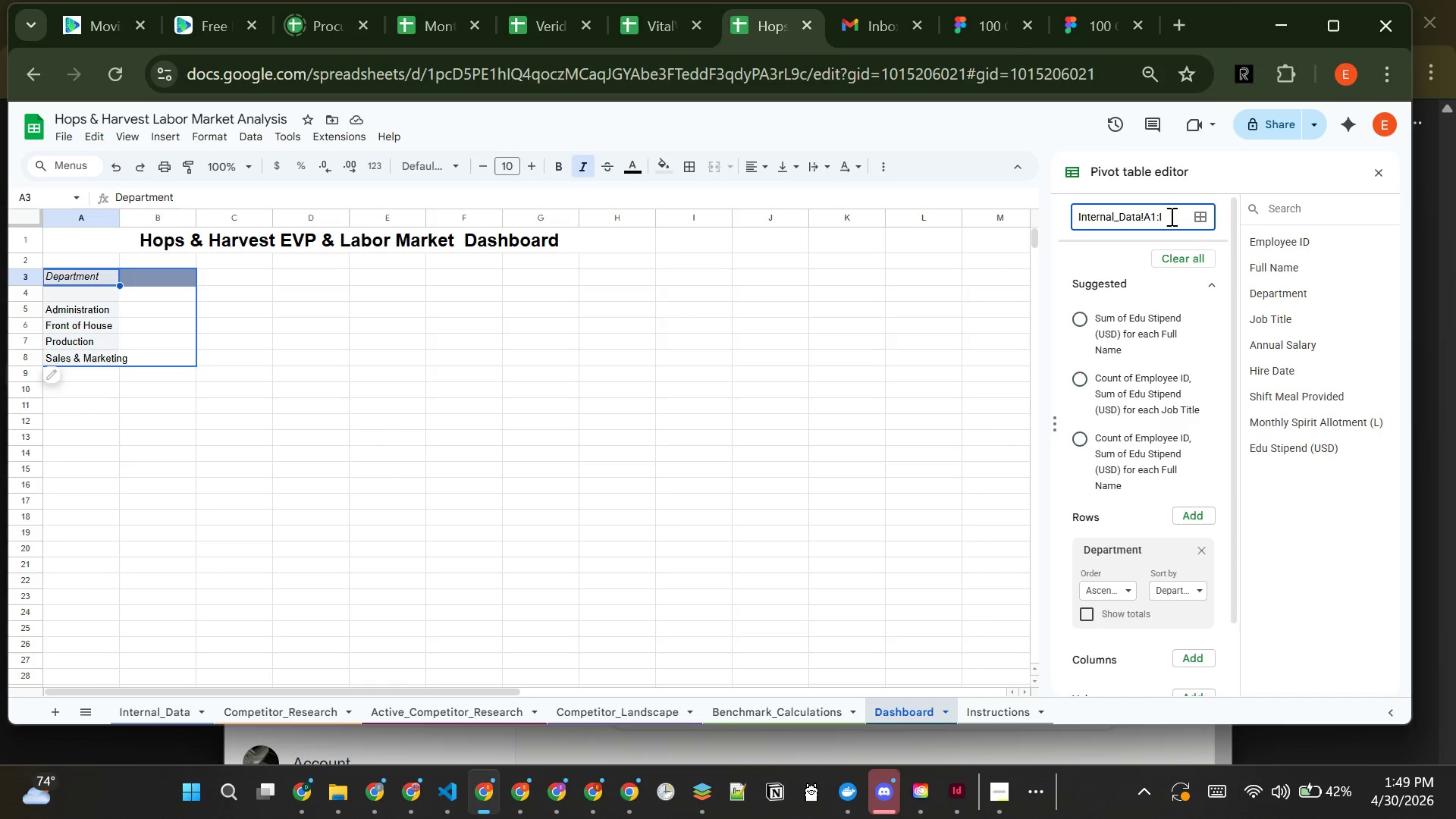 
left_click([1170, 217])
 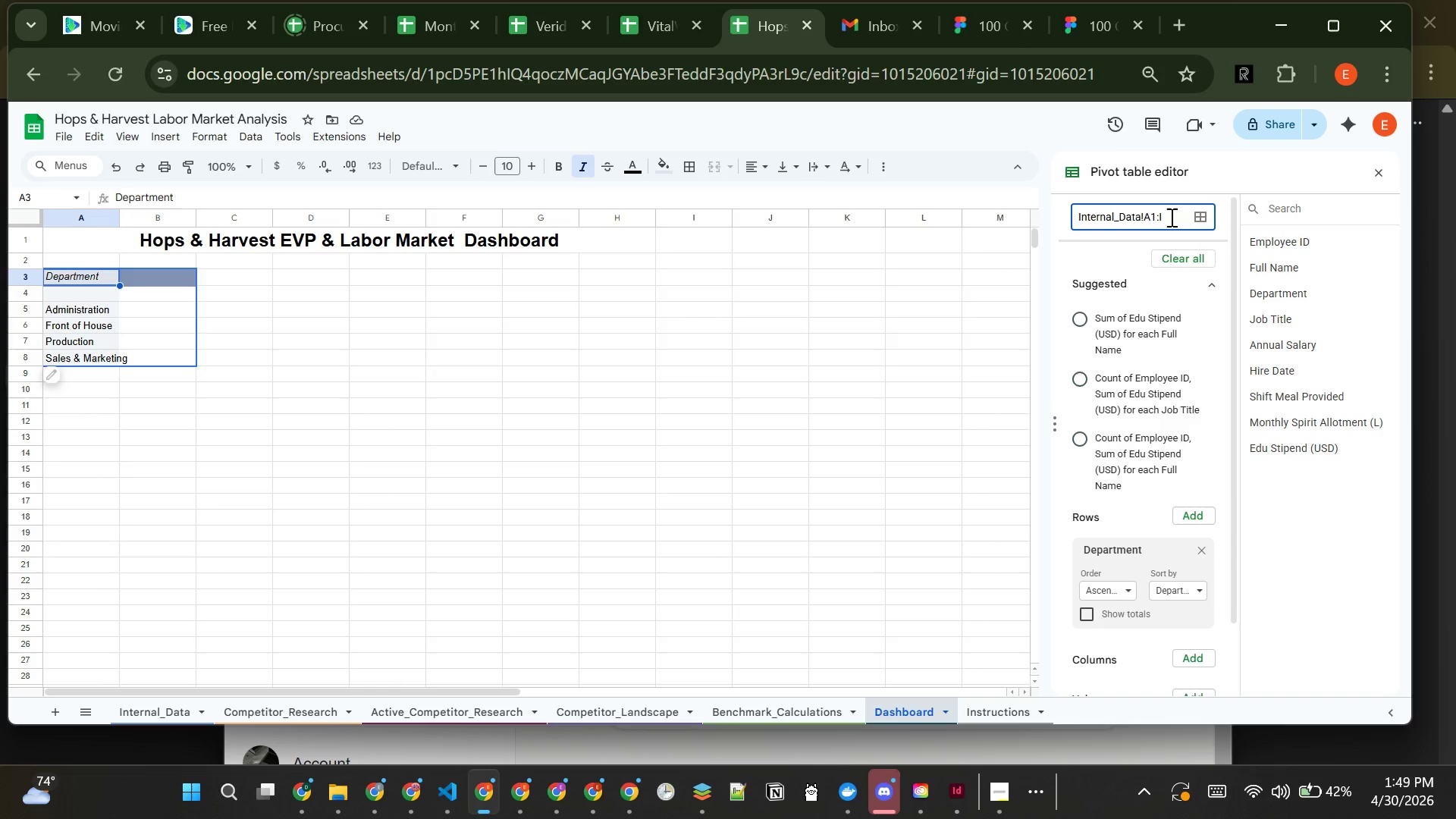 
type(101)
 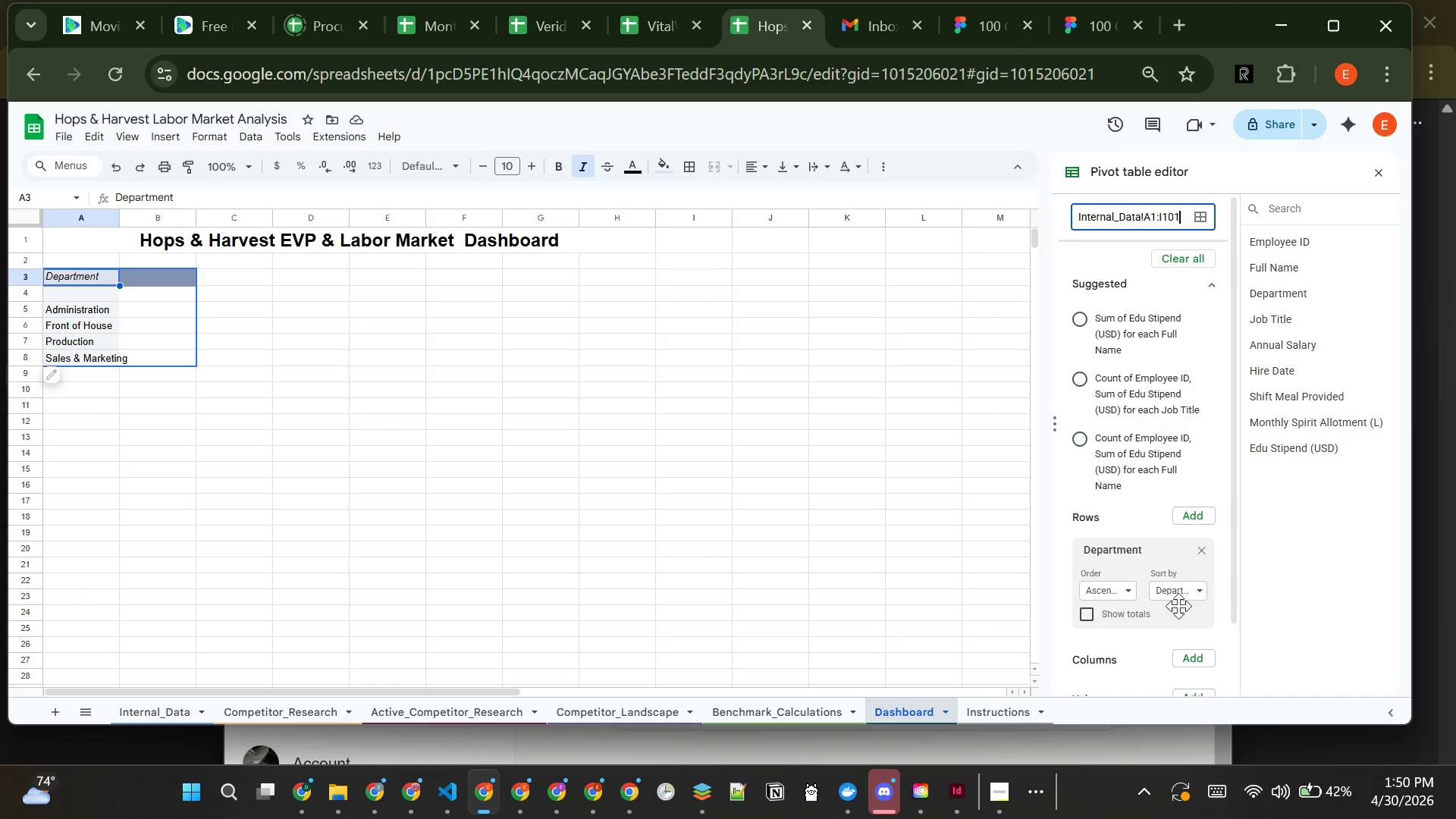 
left_click([1152, 646])
 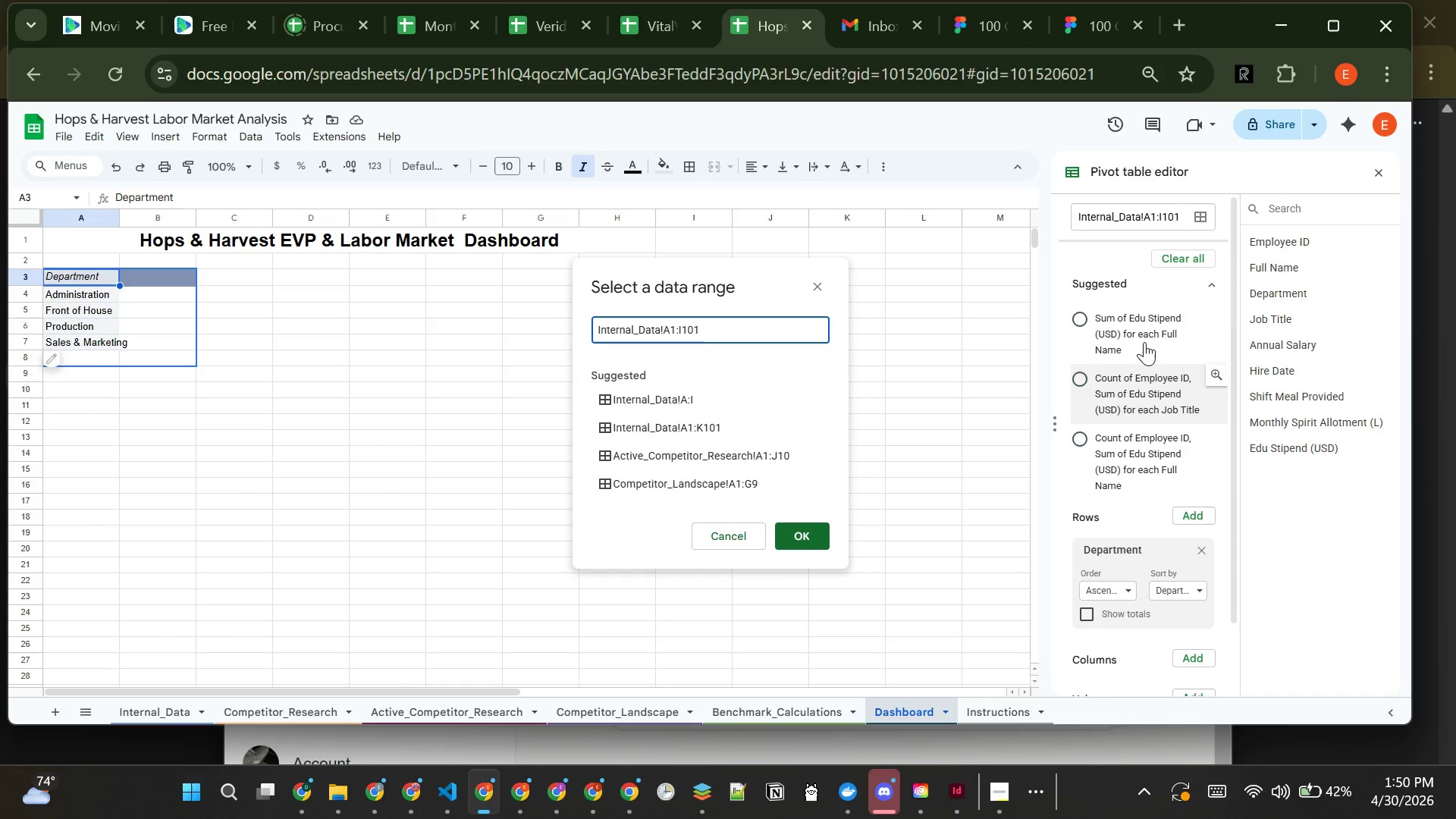 
wait(7.94)
 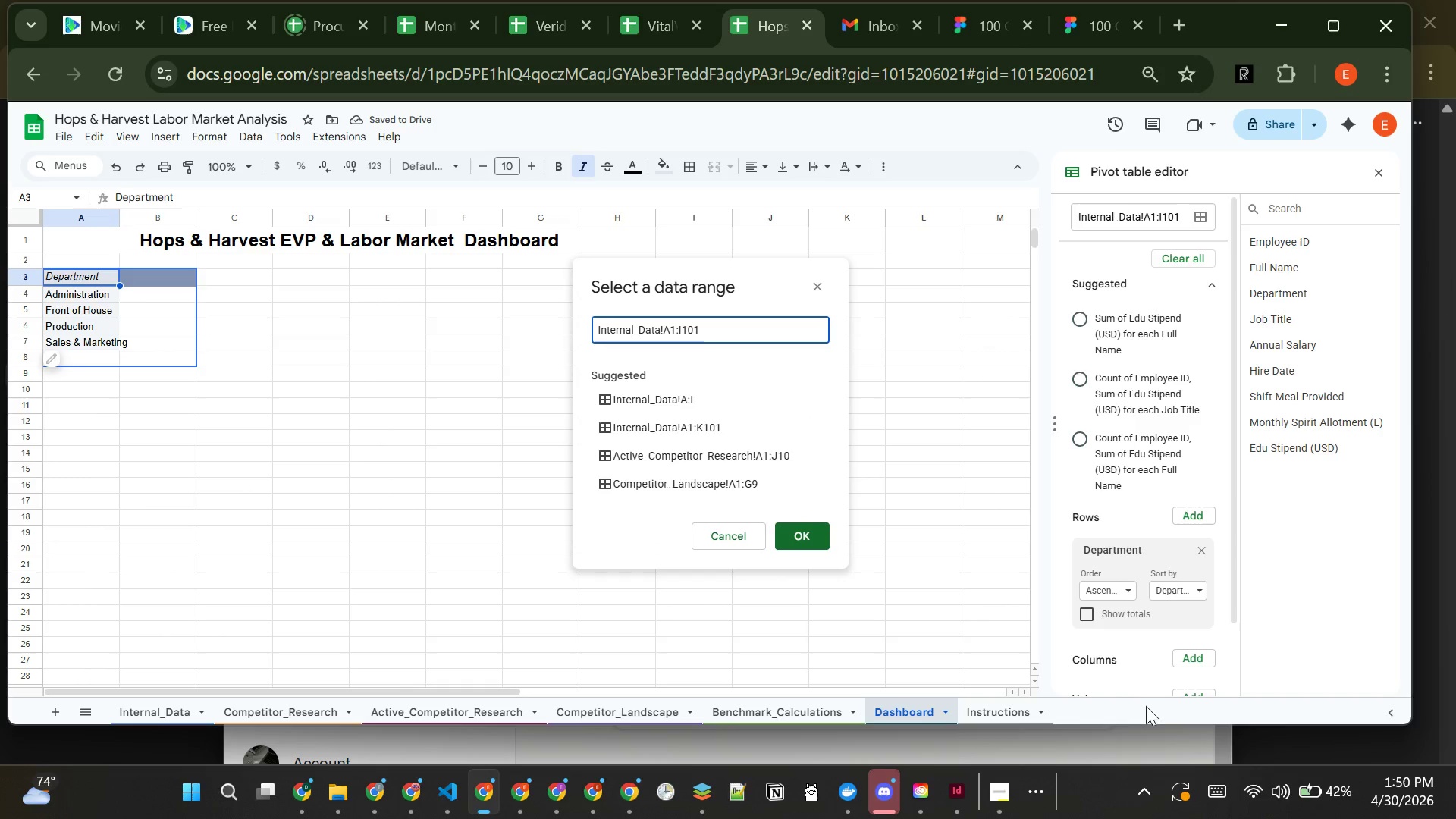 
left_click([1182, 212])
 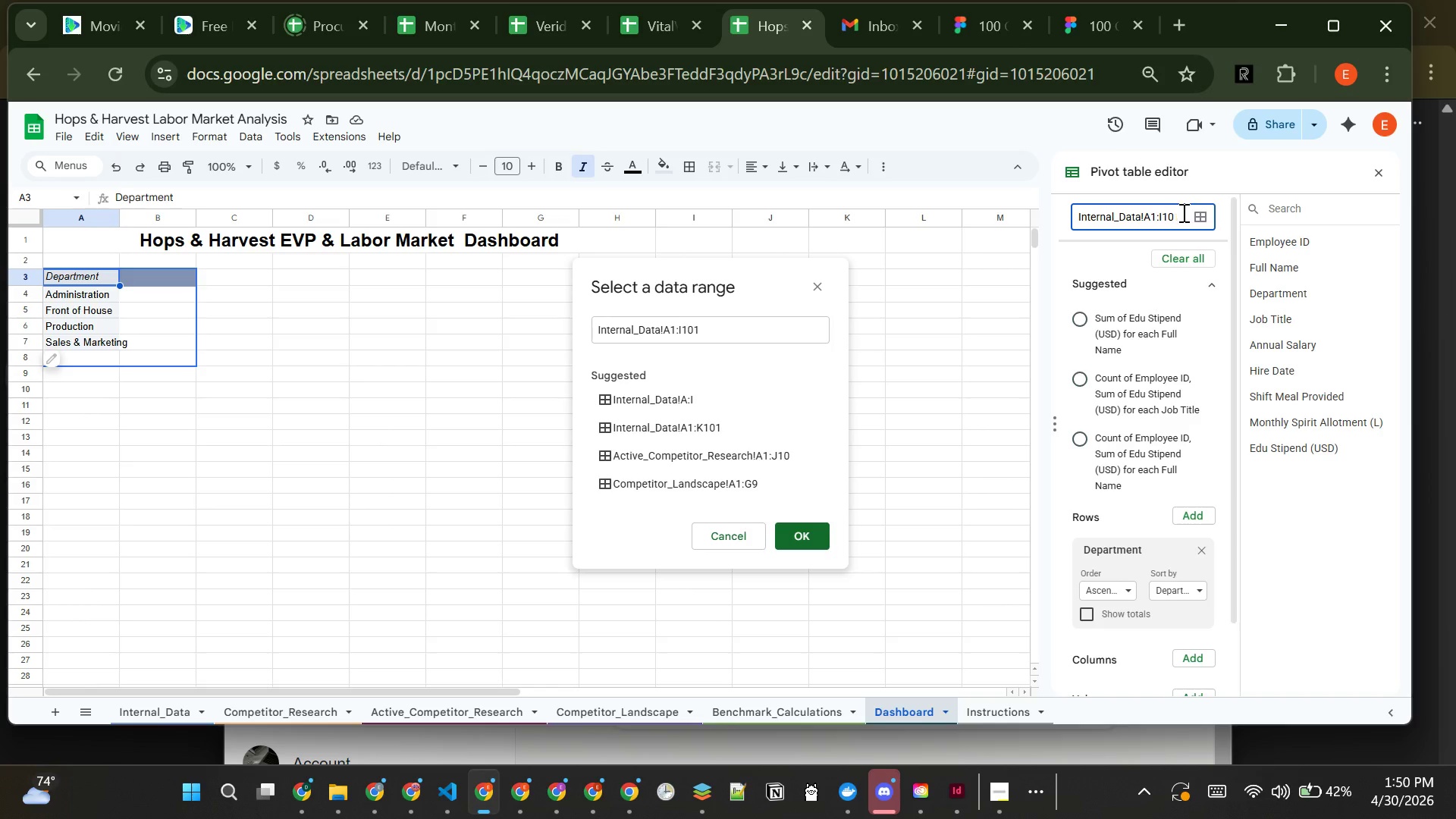 
key(Backspace)
 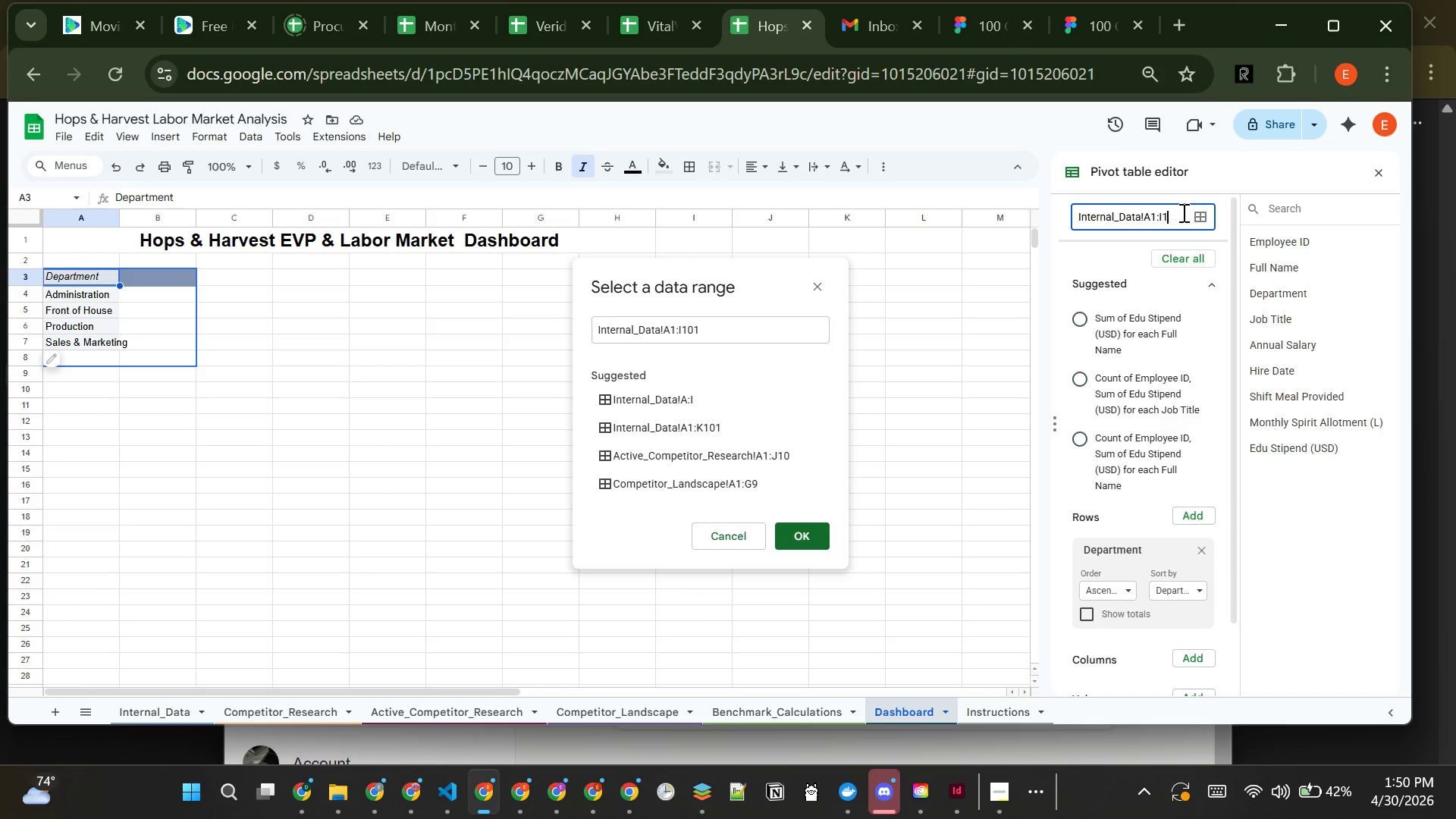 
key(Backspace)
 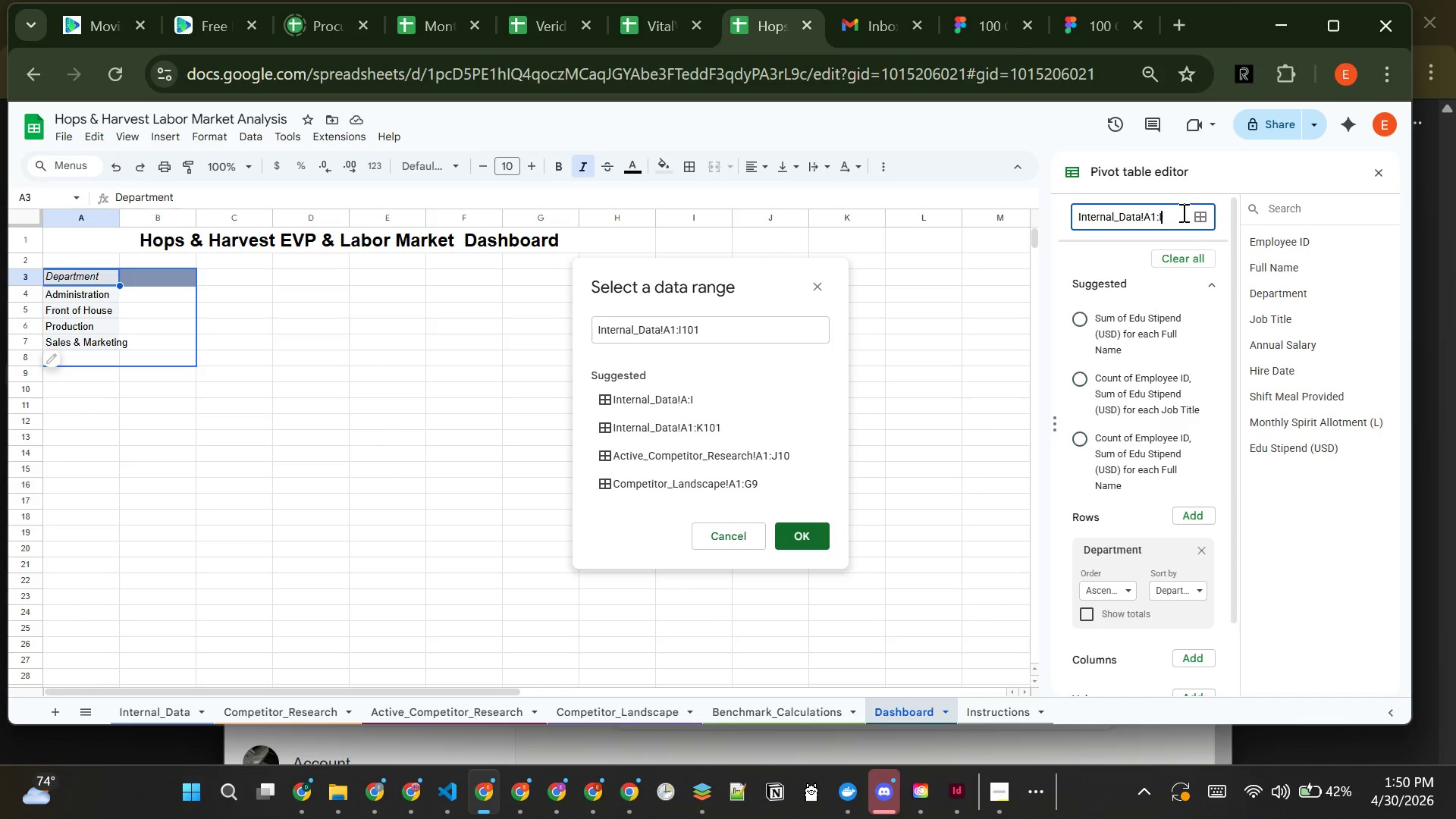 
key(Backspace)
 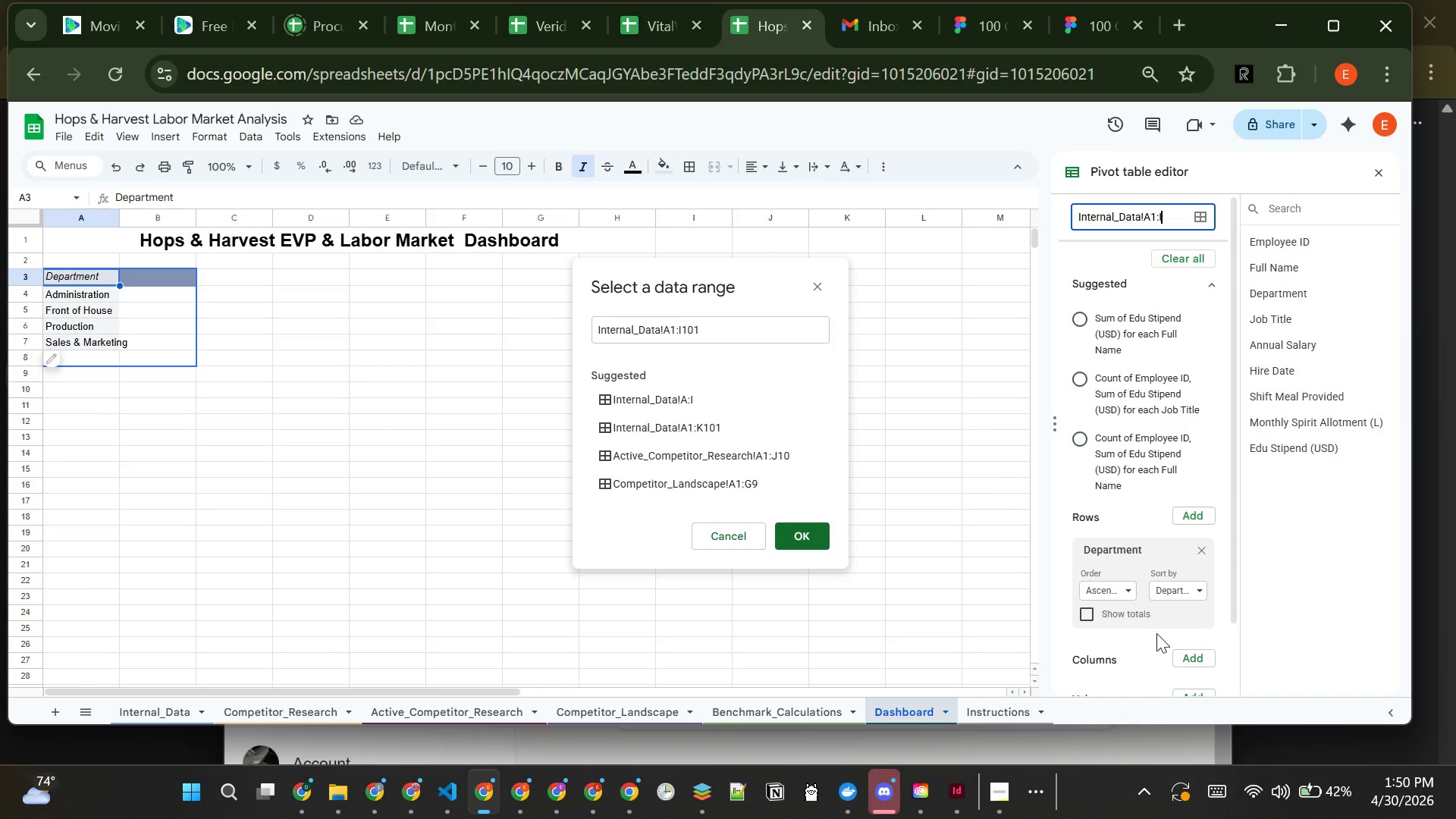 
left_click([1158, 641])
 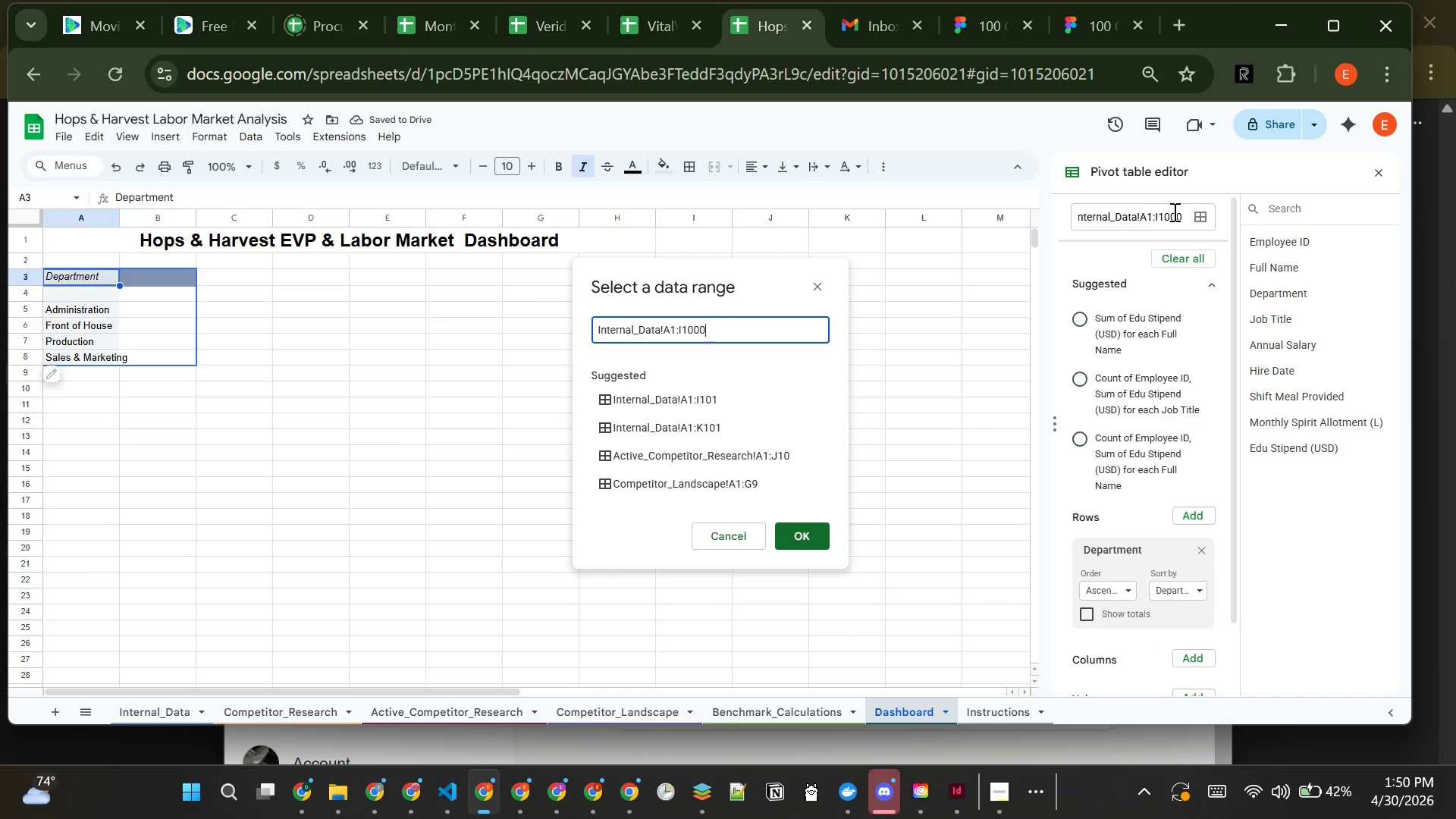 
left_click([1181, 214])
 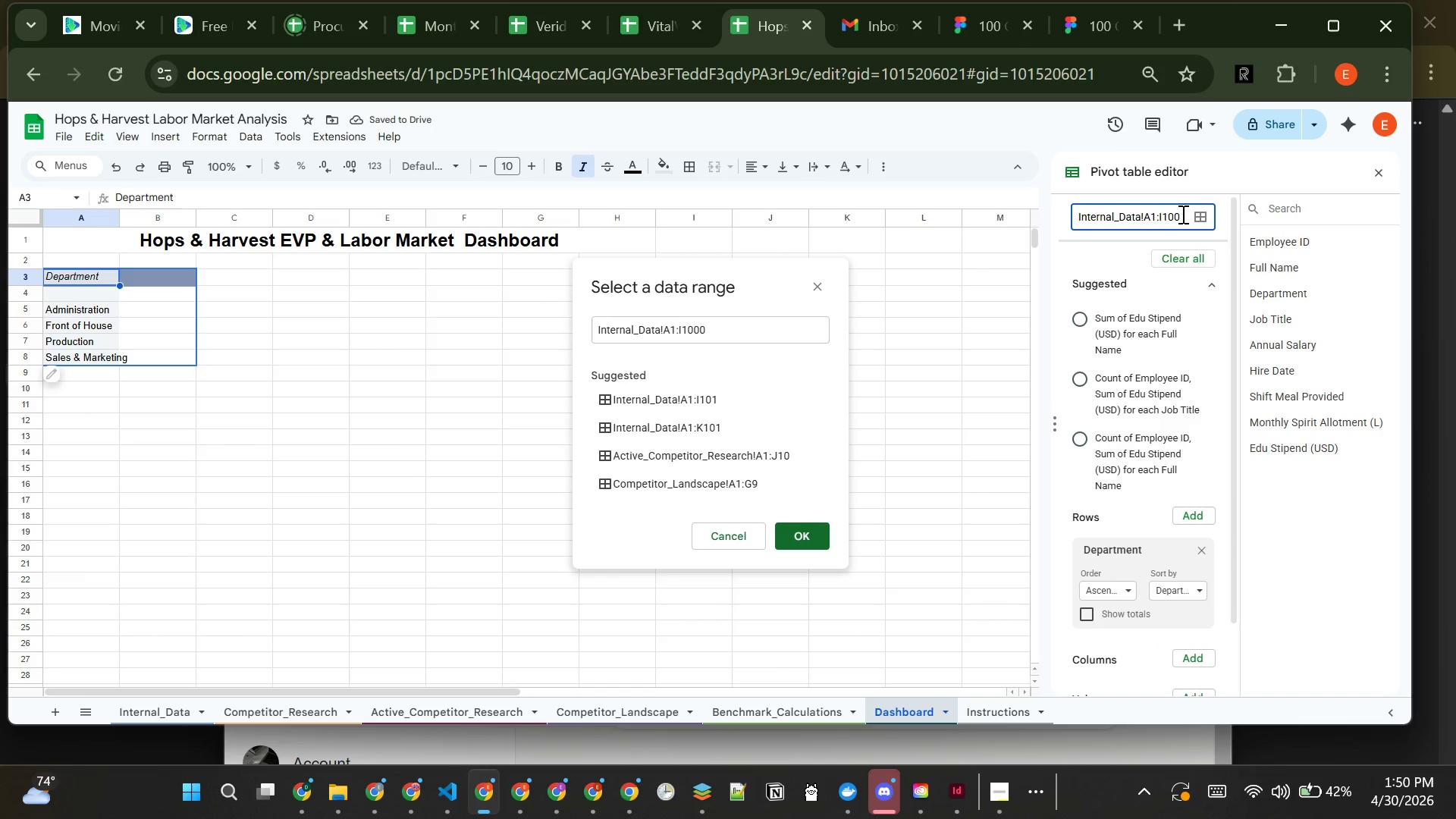 
key(Backspace)
key(Backspace)
key(Backspace)
type(01)
 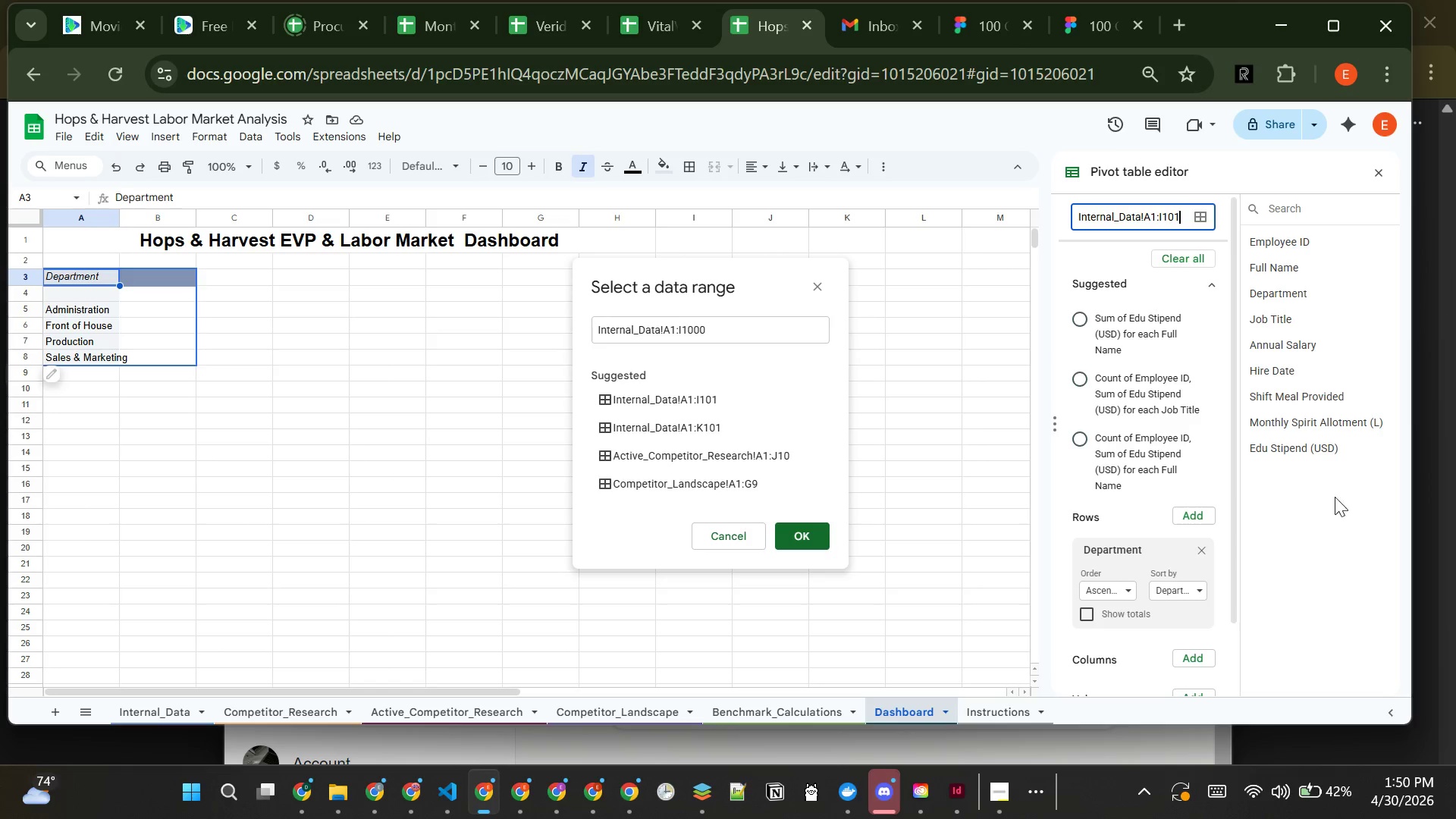 
left_click([1301, 524])
 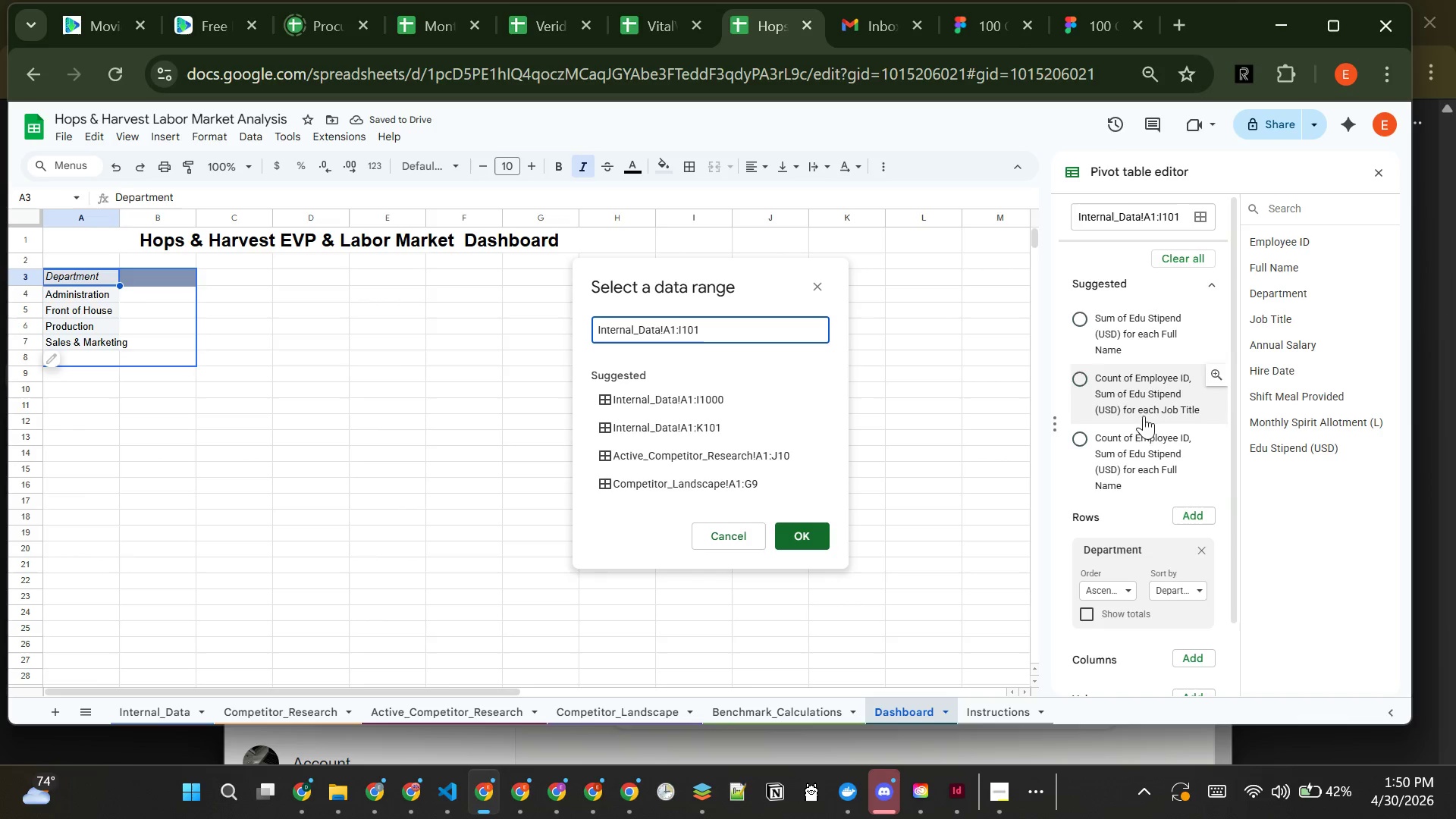 
mouse_move([1181, 618])
 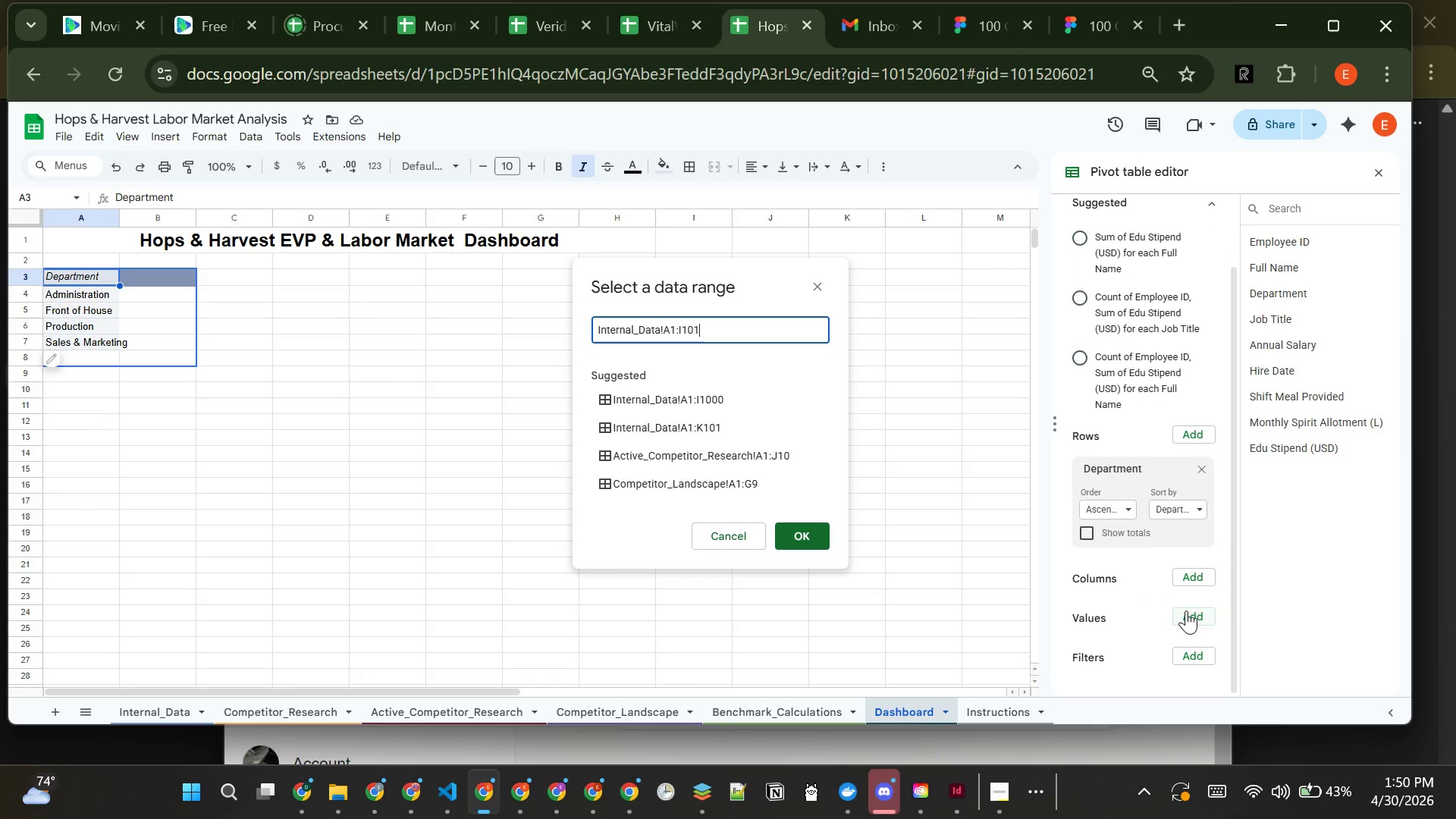 
left_click([1186, 610])
 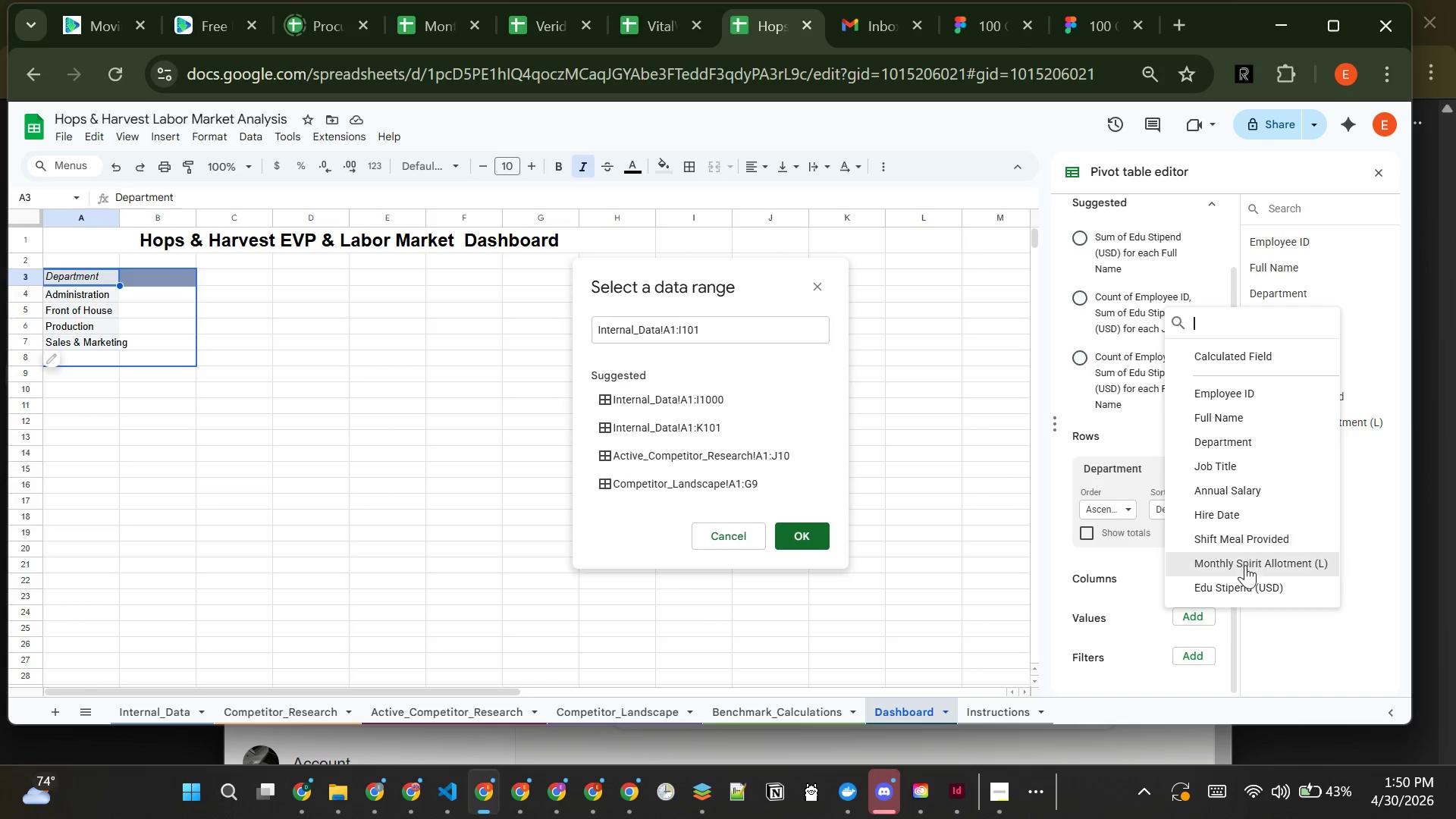 
left_click([1246, 497])
 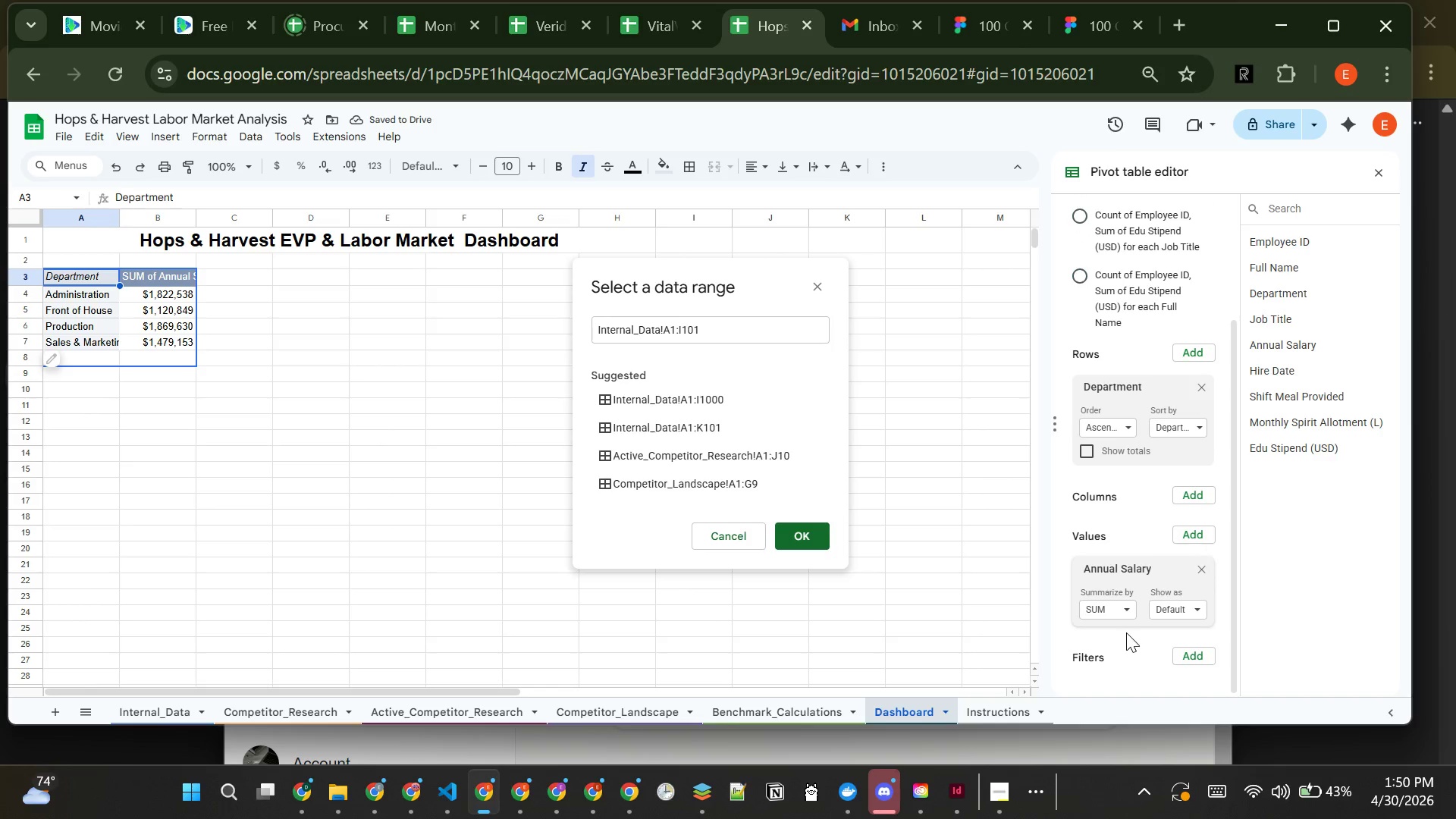 
wait(5.25)
 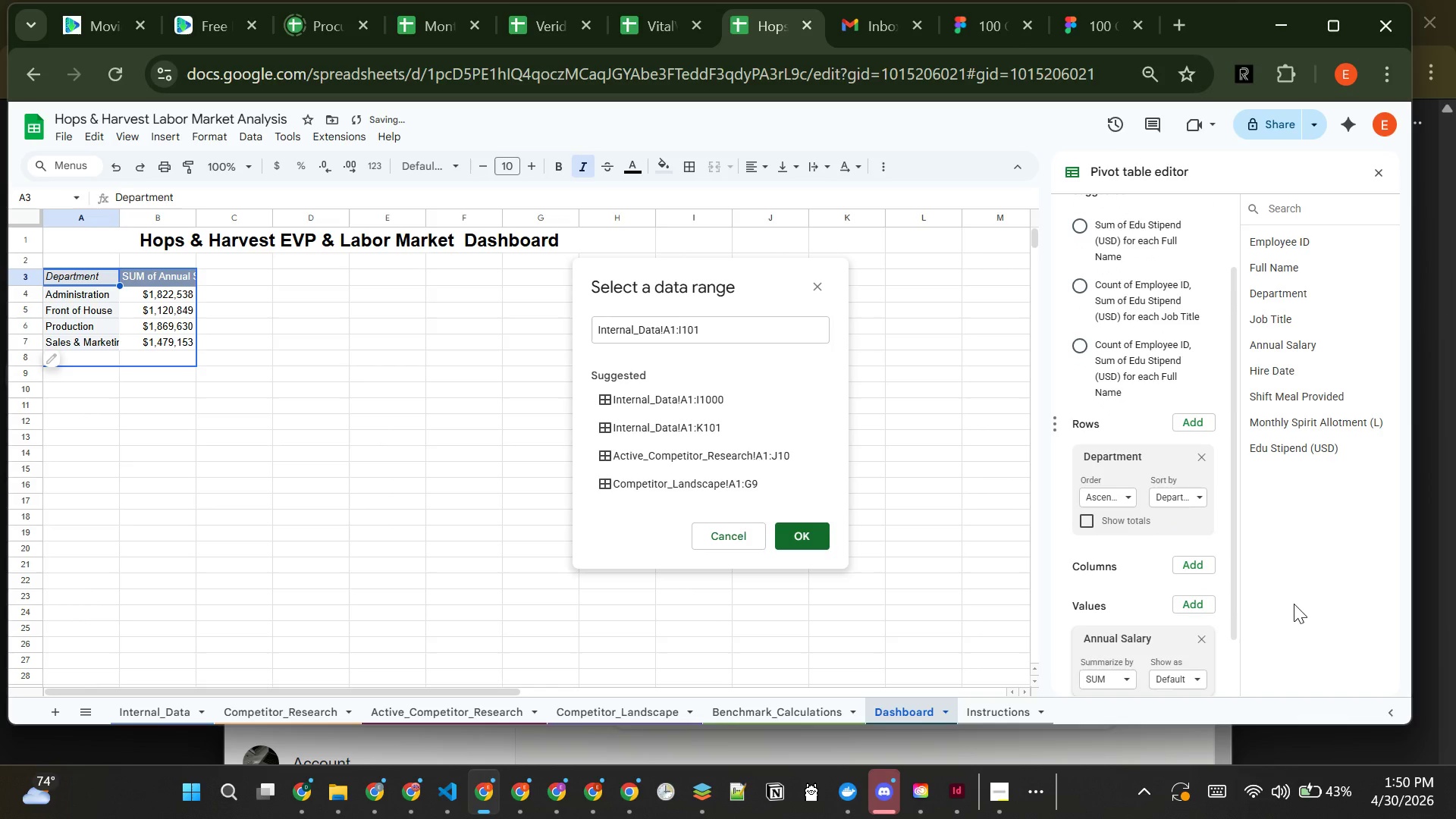 
left_click([1125, 604])
 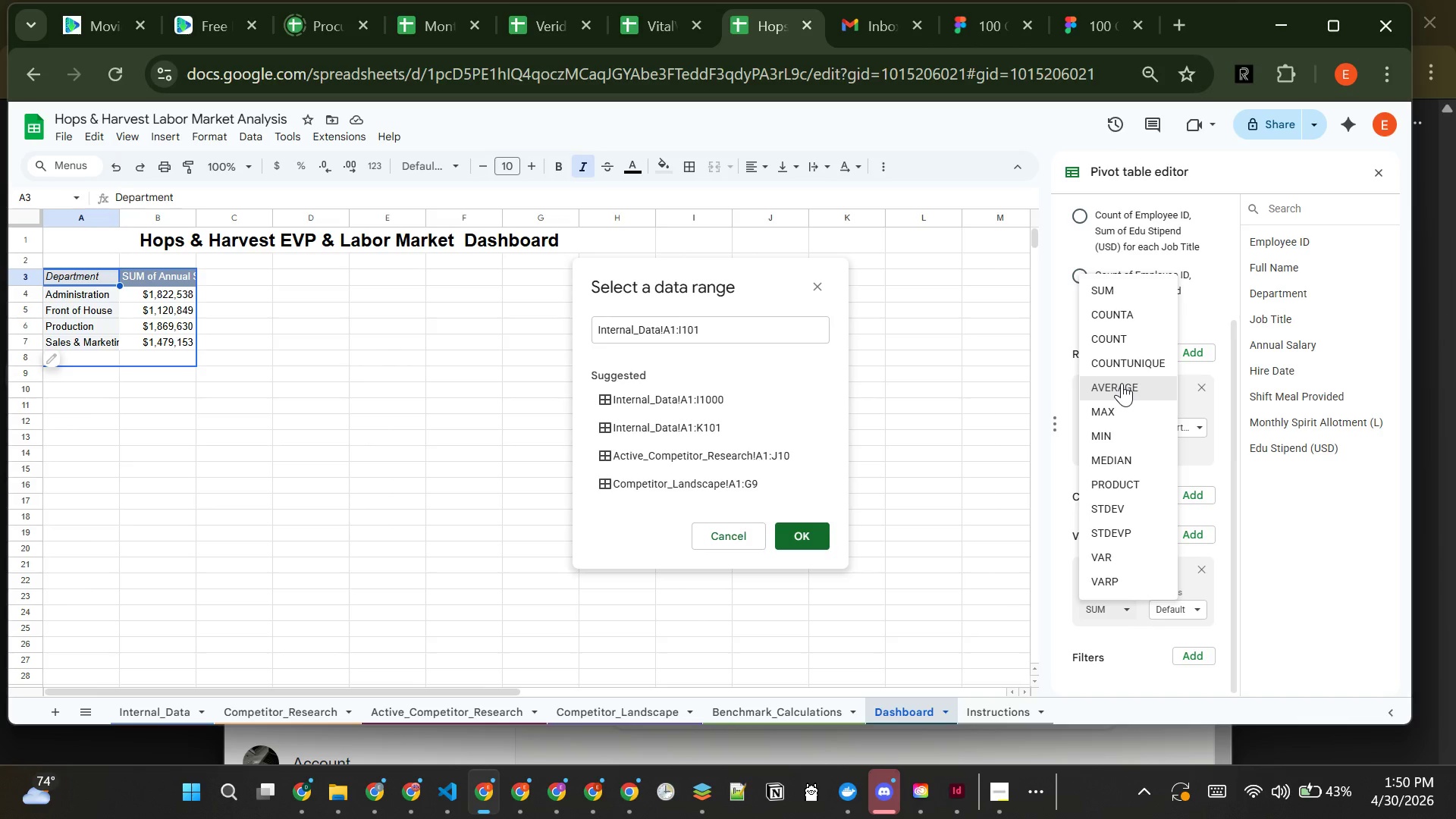 
left_click([1122, 383])
 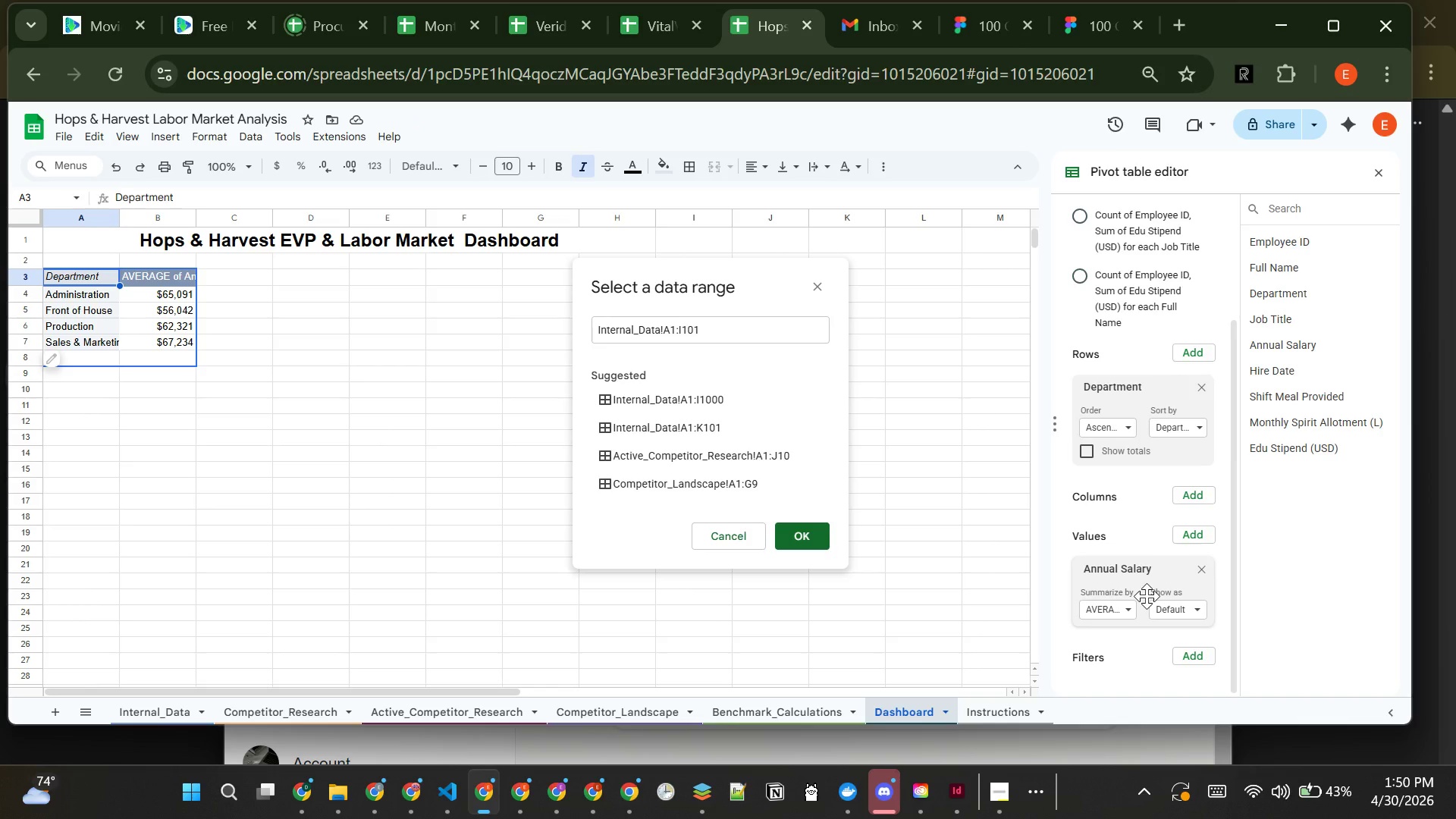 
wait(15.31)
 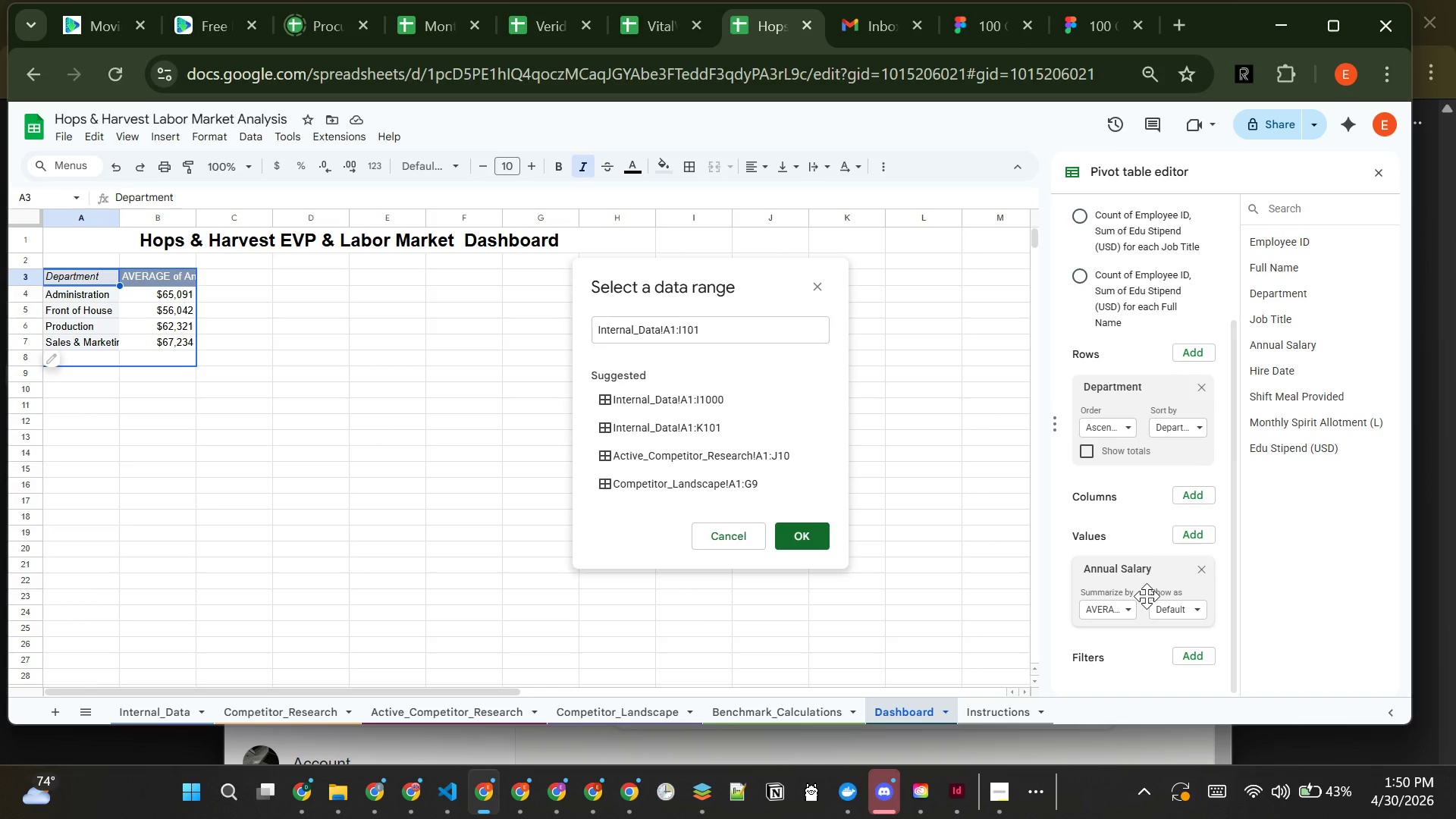 
left_click([803, 530])
 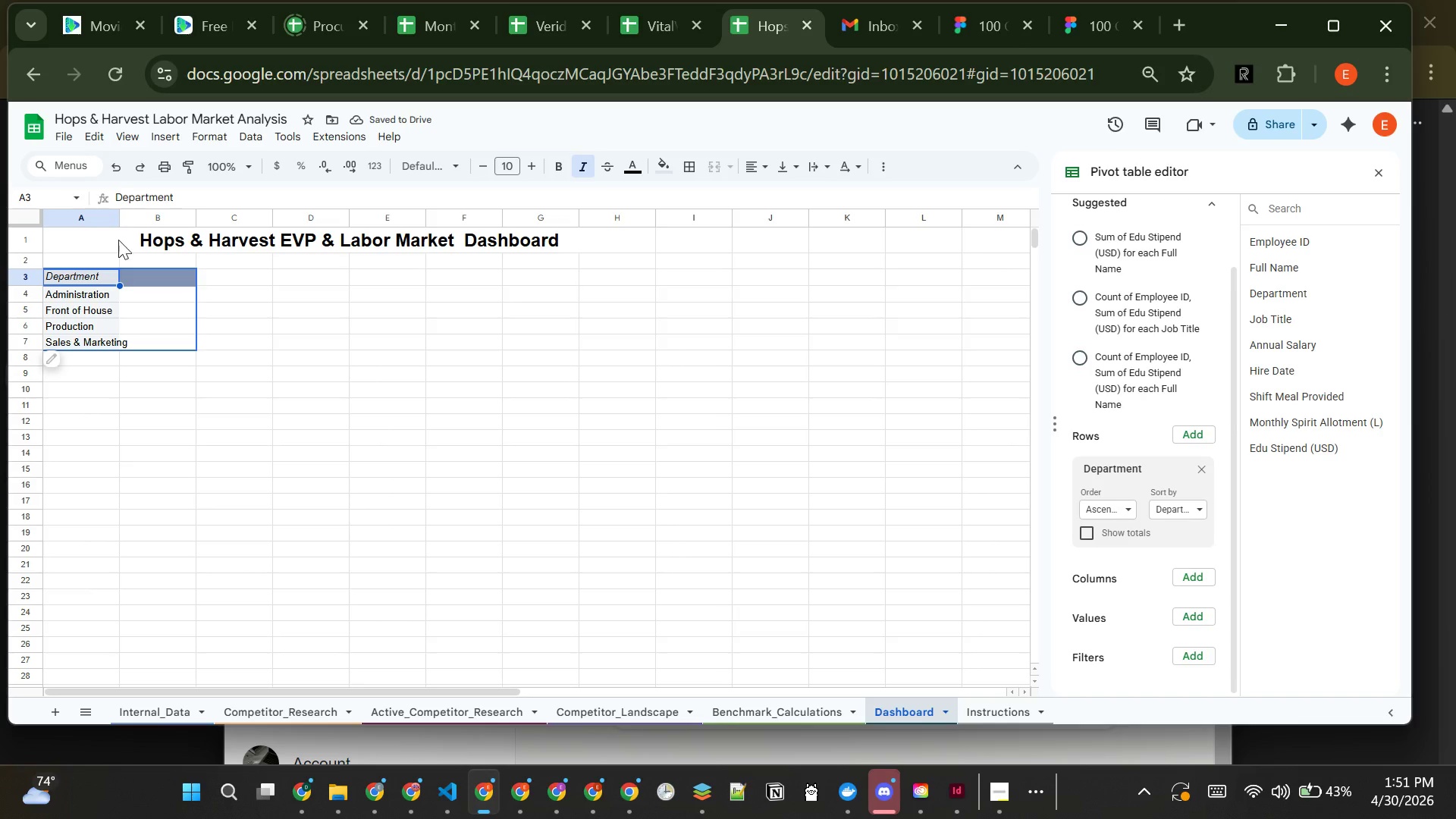 
wait(5.42)
 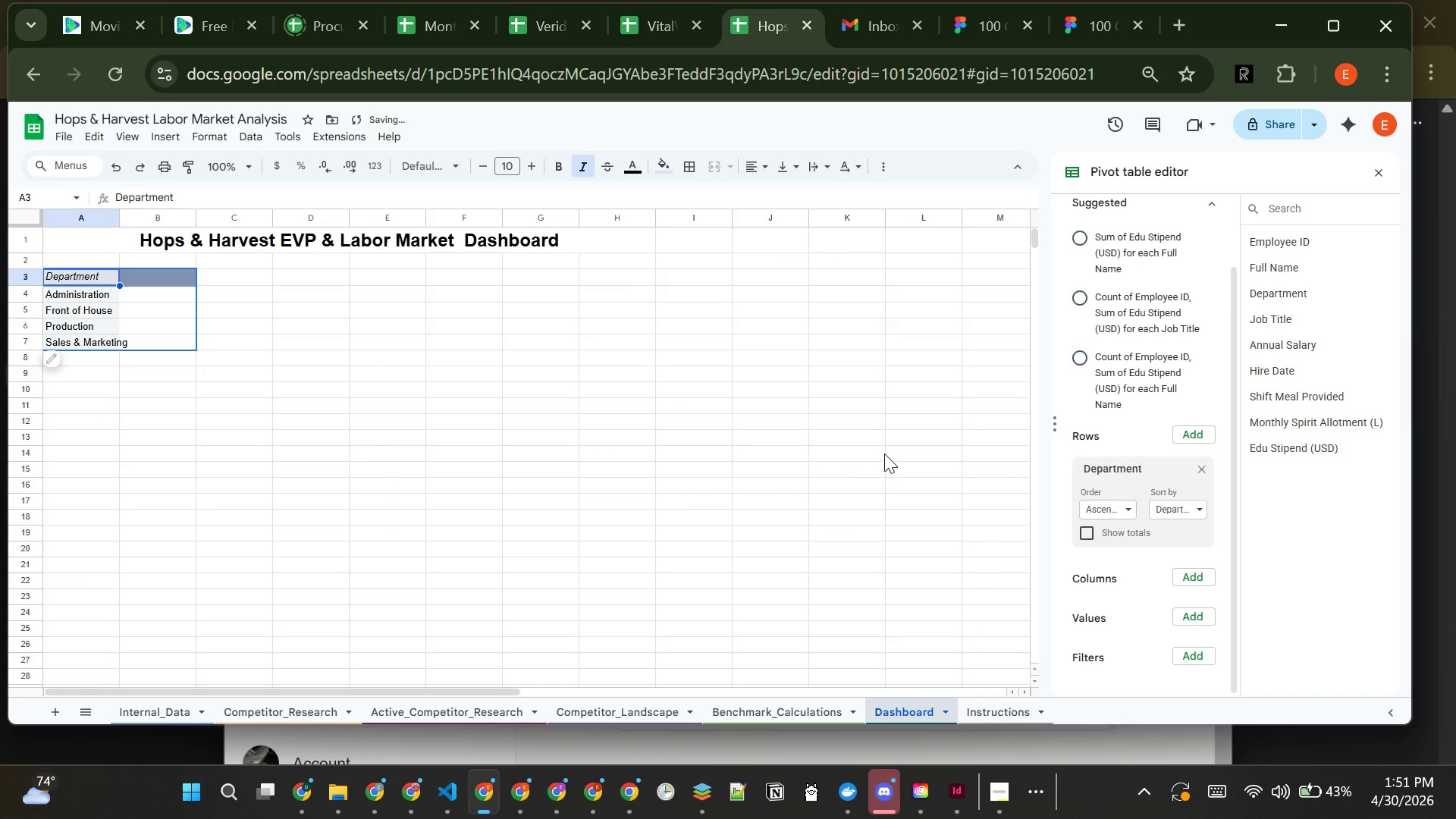 
double_click([120, 217])
 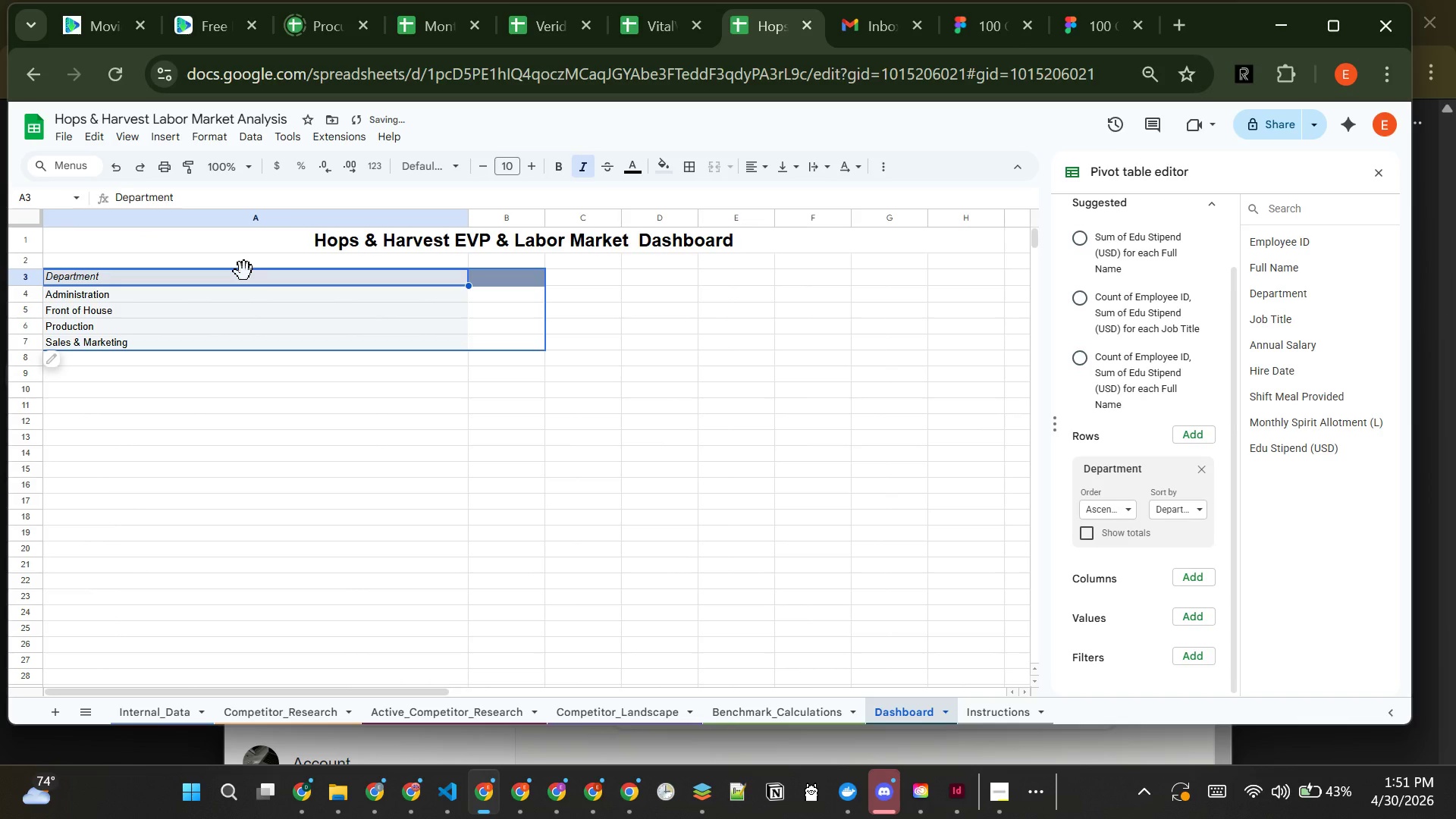 
key(Control+Z)
 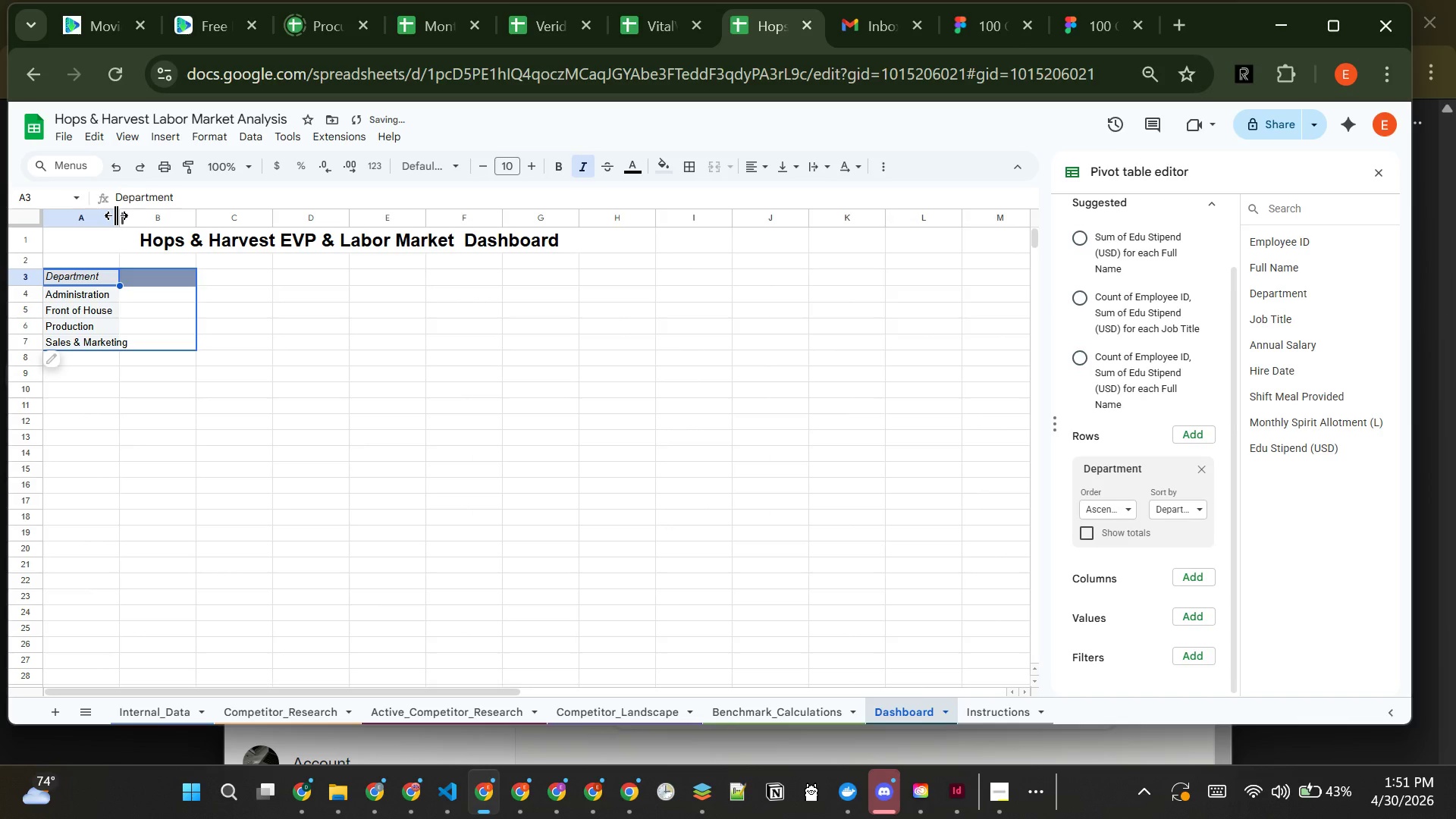 
left_click_drag(start_coordinate=[116, 215], to_coordinate=[127, 215])
 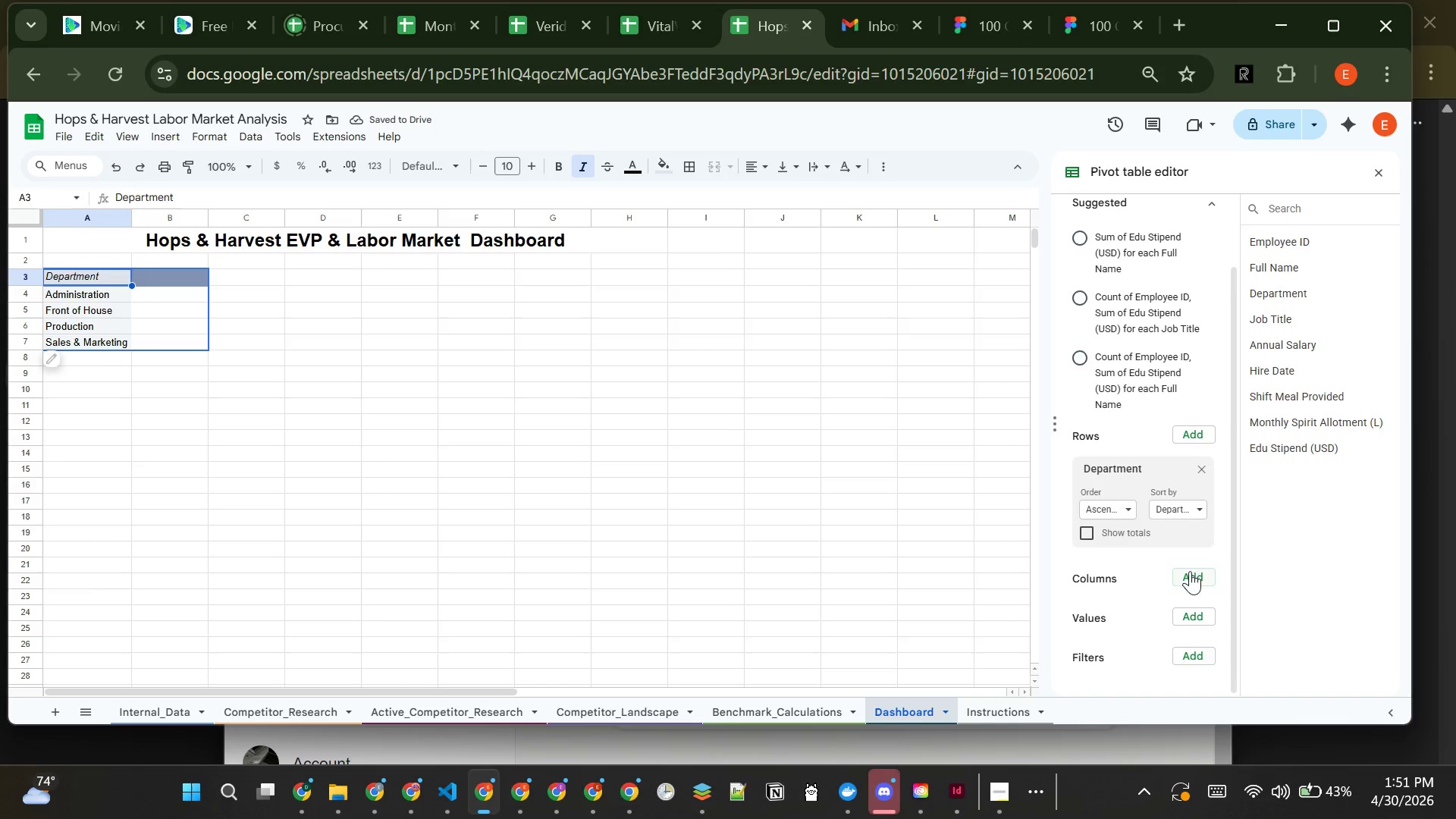 
left_click([1195, 610])
 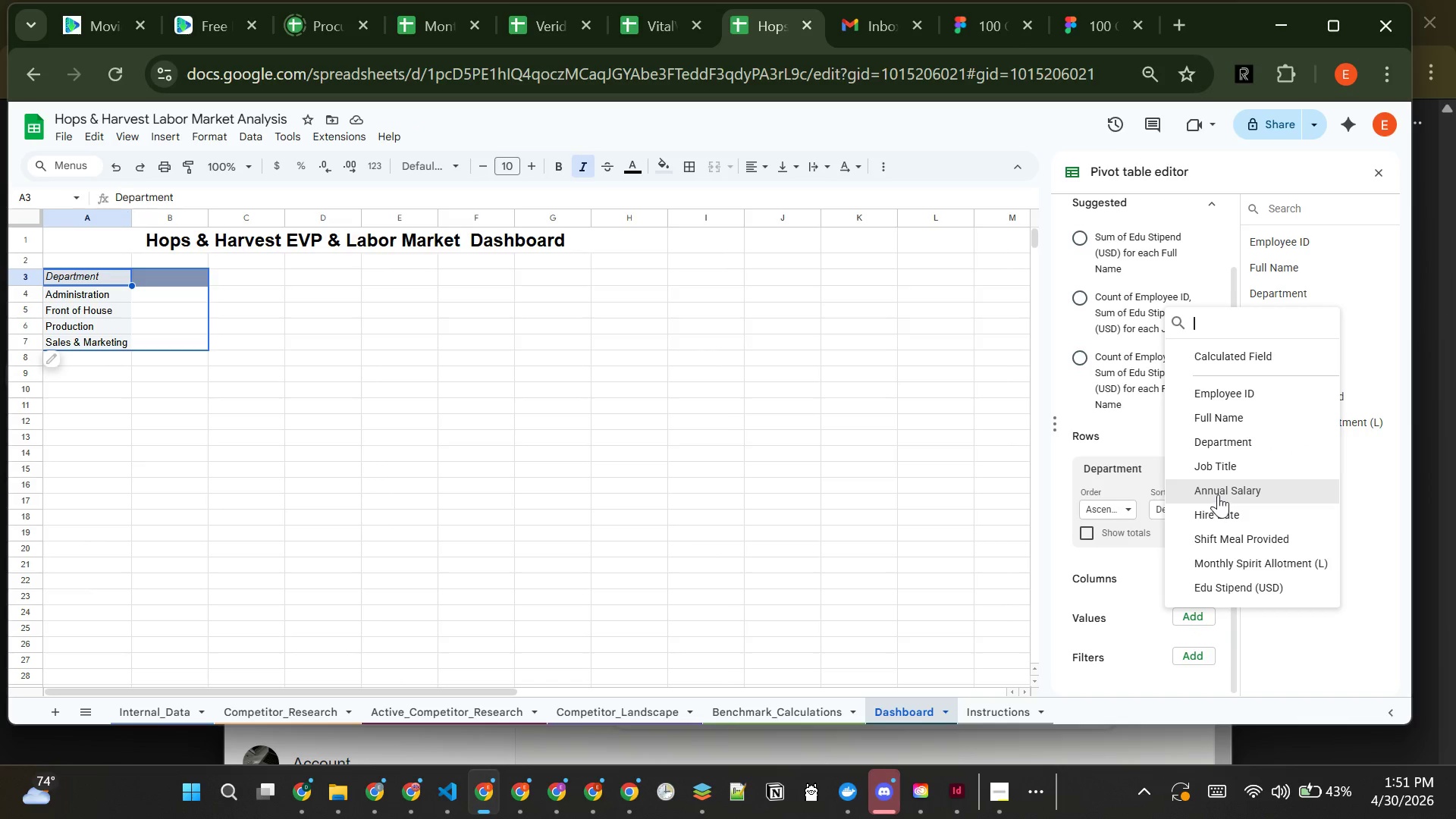 
left_click([1219, 494])
 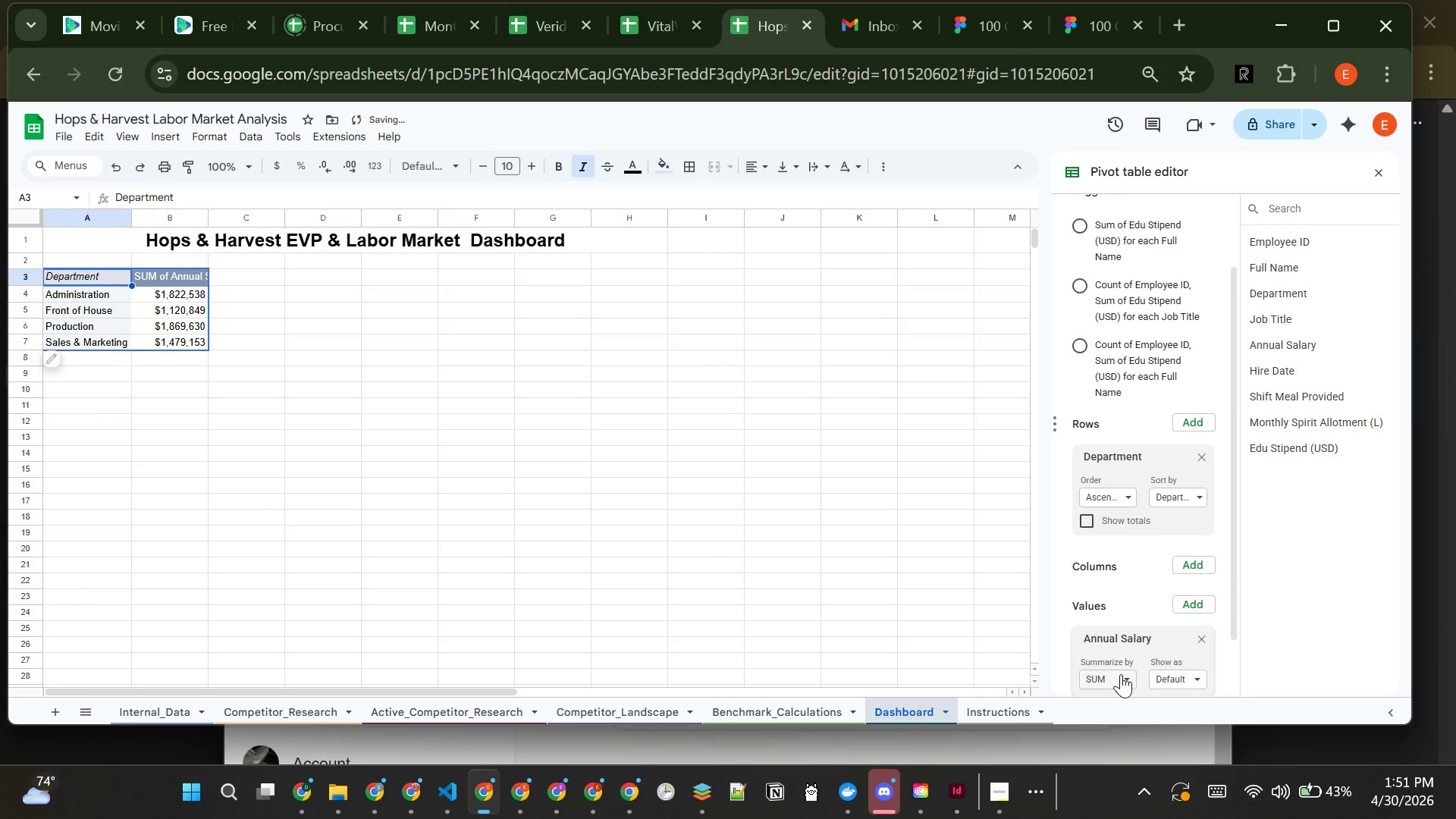 
left_click([1121, 674])
 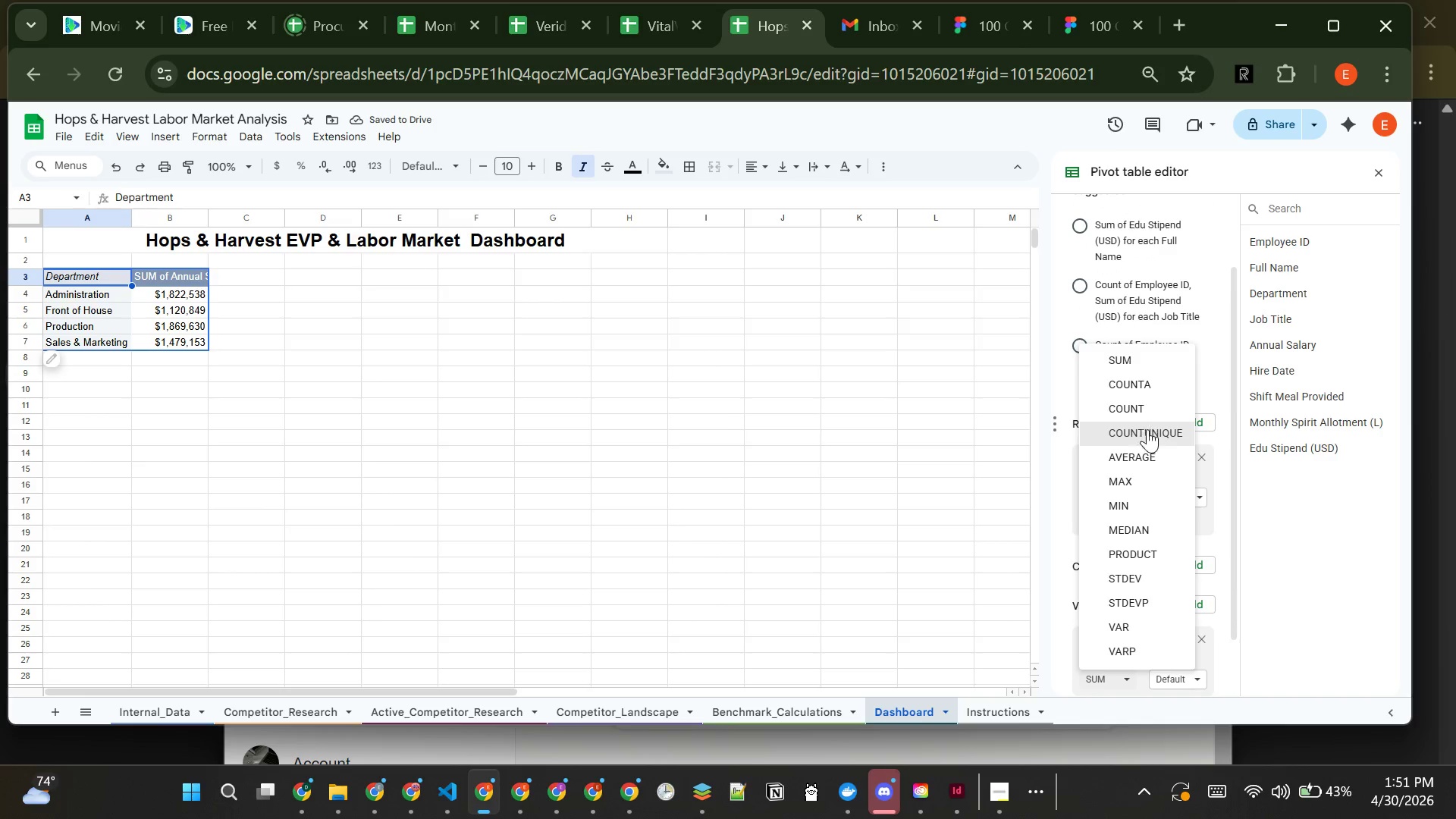 
left_click([1151, 456])
 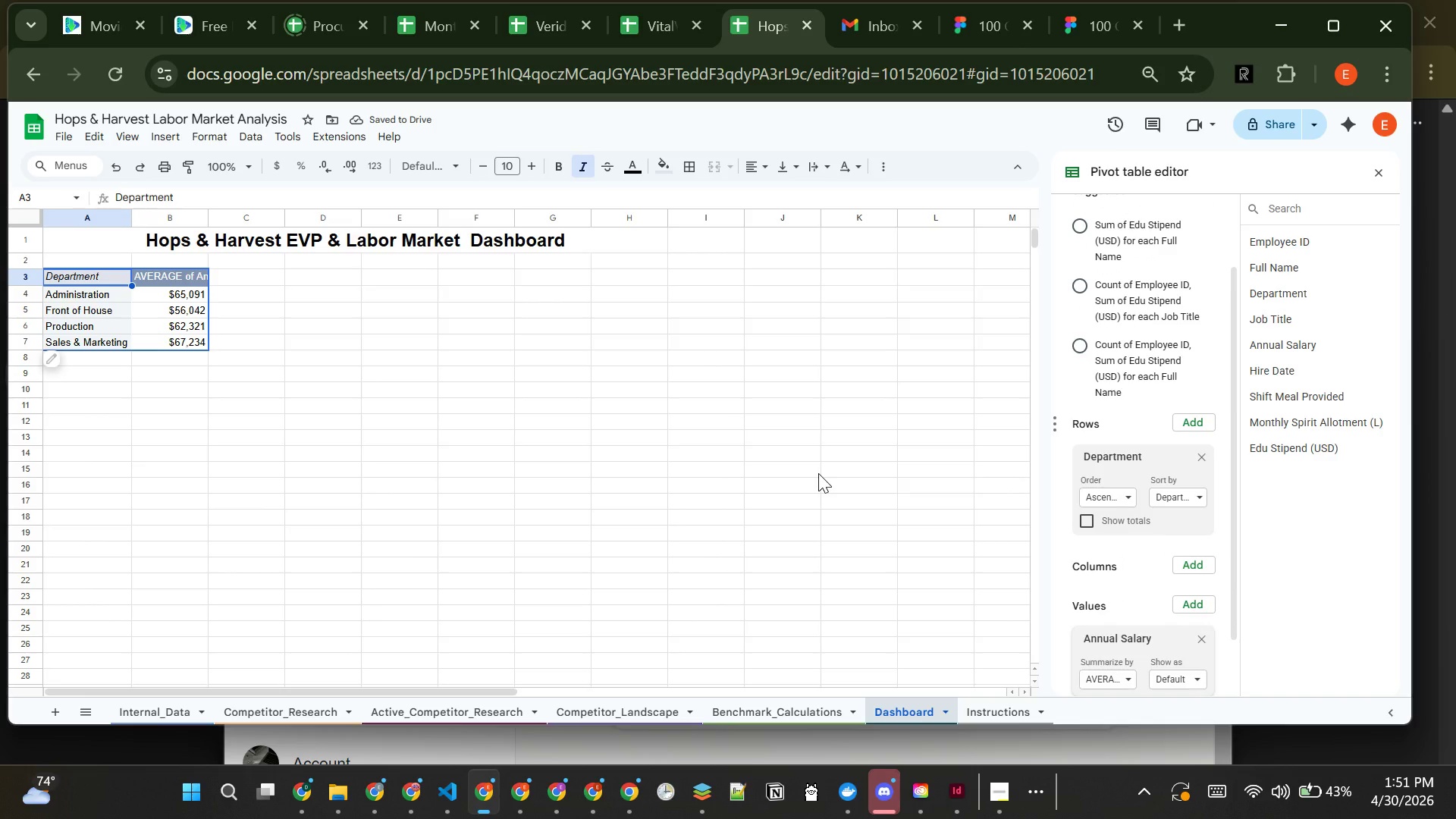 
wait(9.05)
 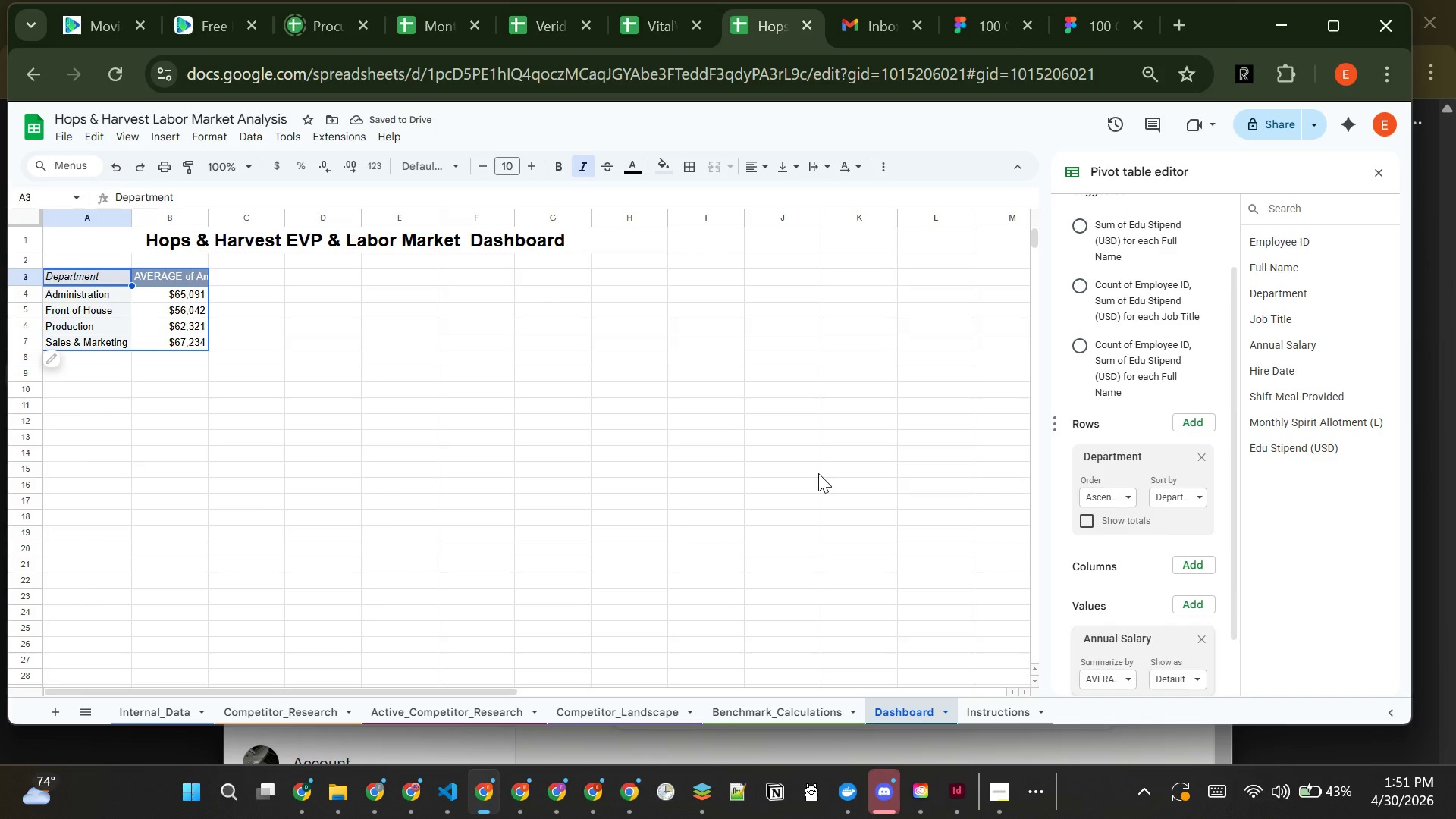 
left_click([211, 216])
 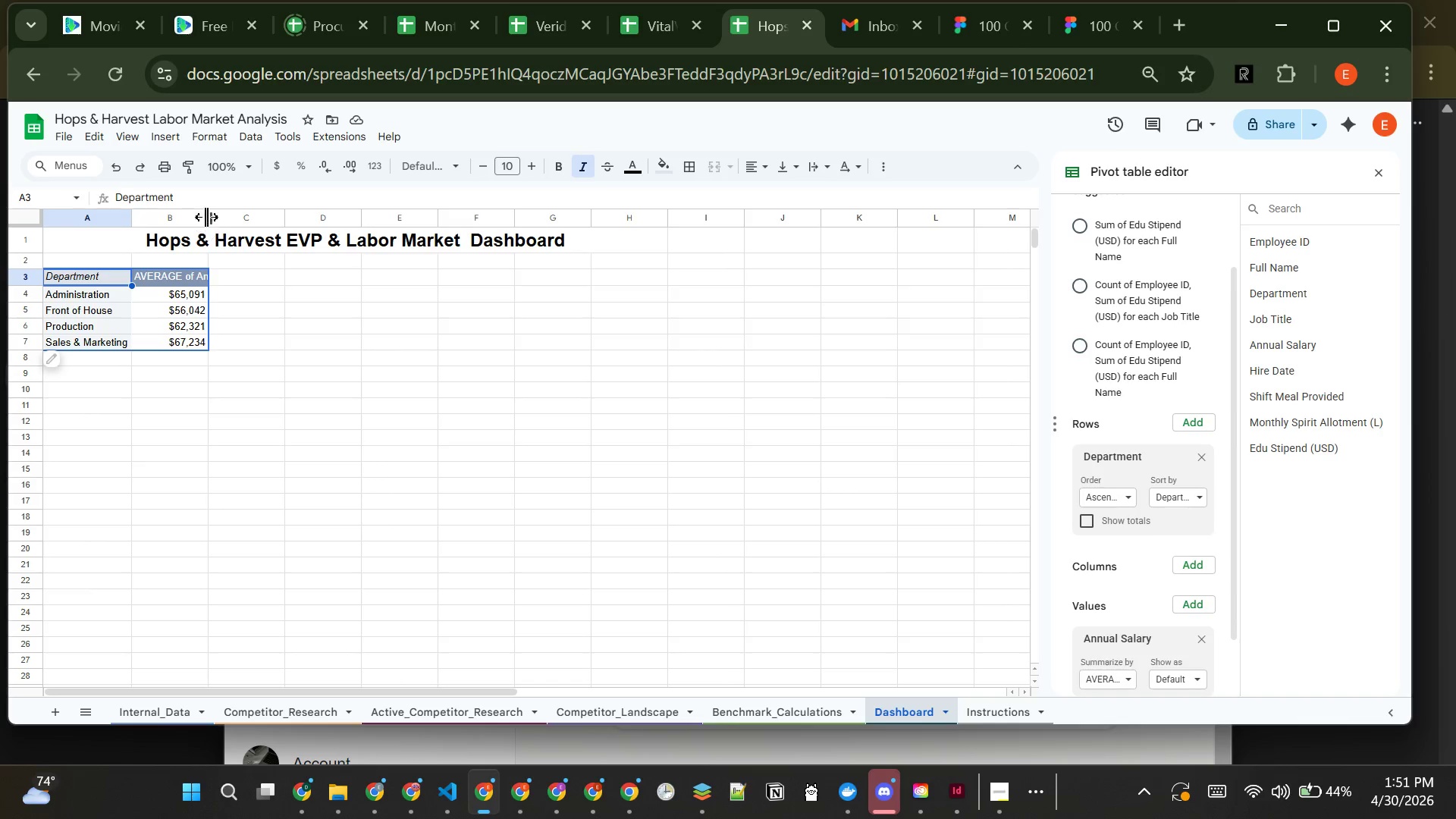 
left_click_drag(start_coordinate=[211, 217], to_coordinate=[232, 217])
 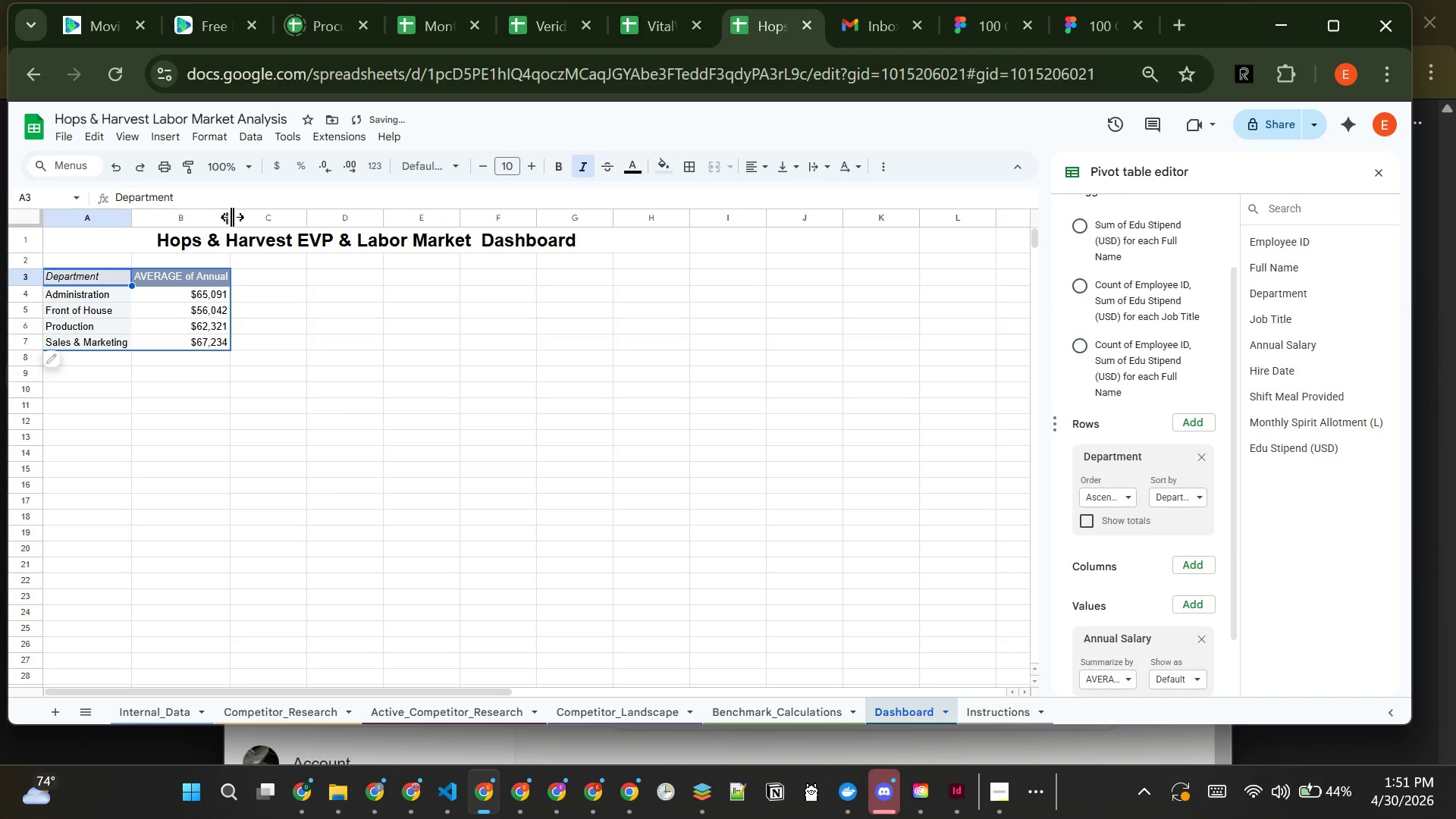 
left_click_drag(start_coordinate=[232, 217], to_coordinate=[246, 217])
 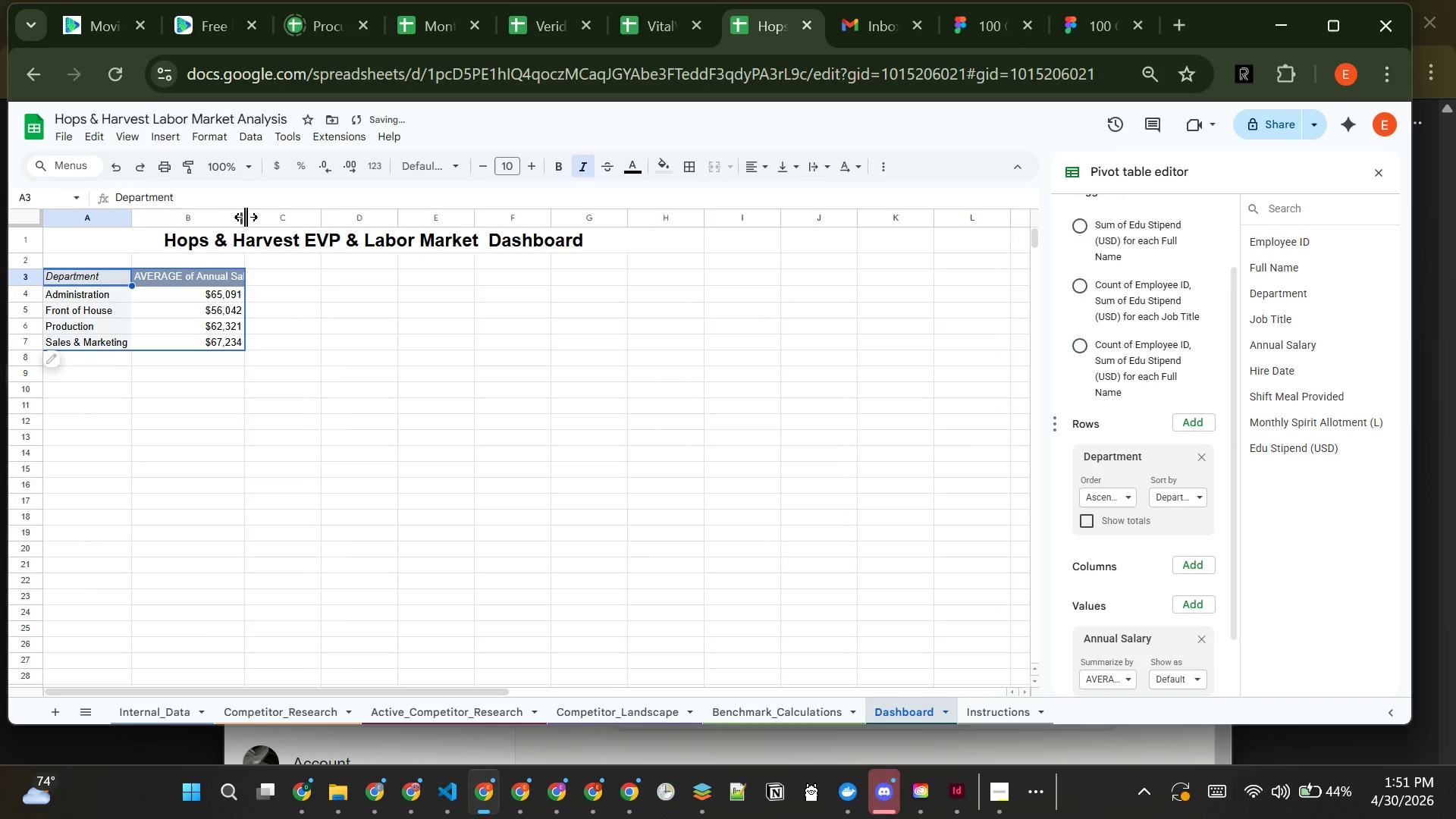 
left_click_drag(start_coordinate=[246, 217], to_coordinate=[263, 215])
 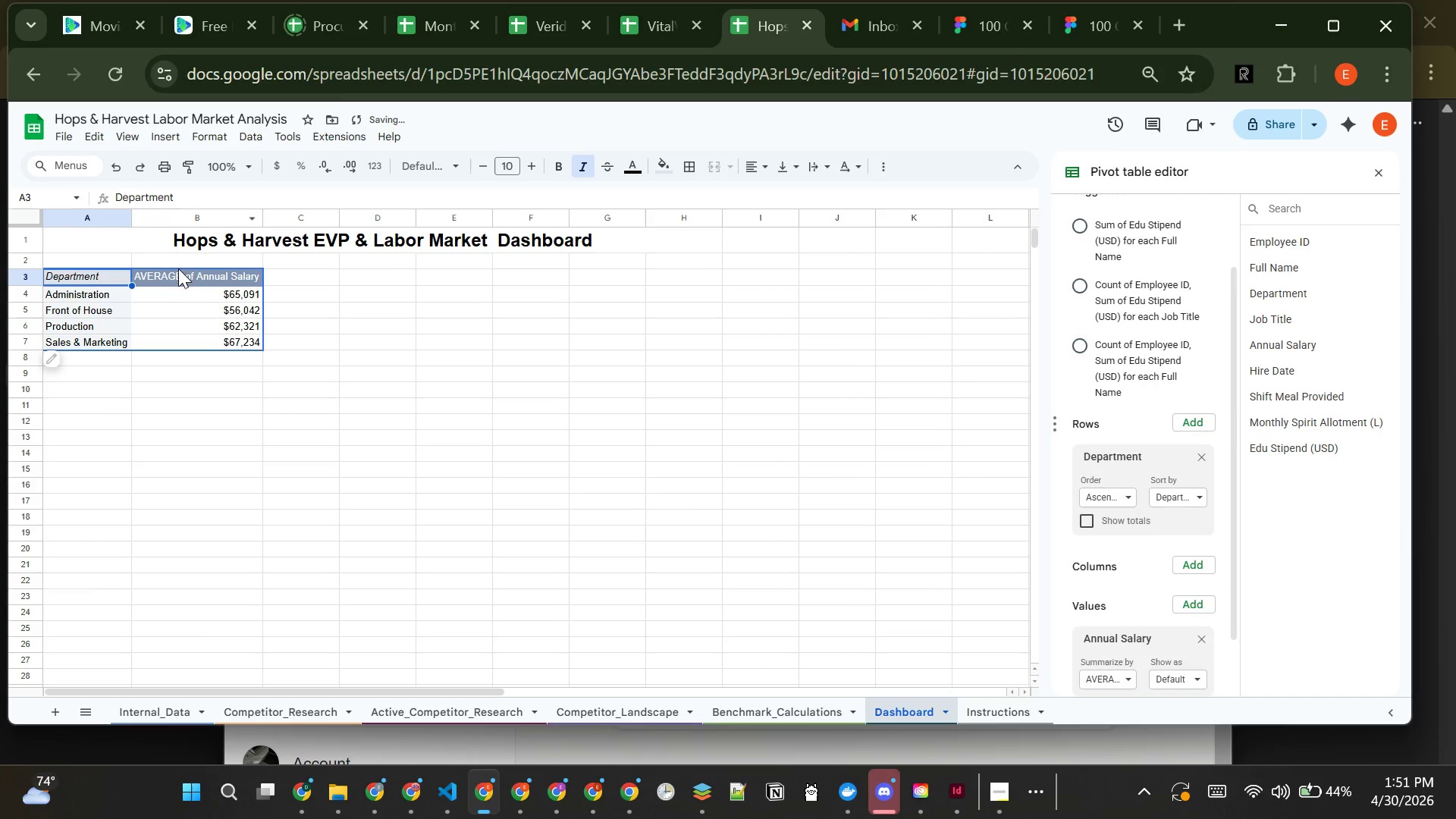 
left_click_drag(start_coordinate=[175, 273], to_coordinate=[180, 340])
 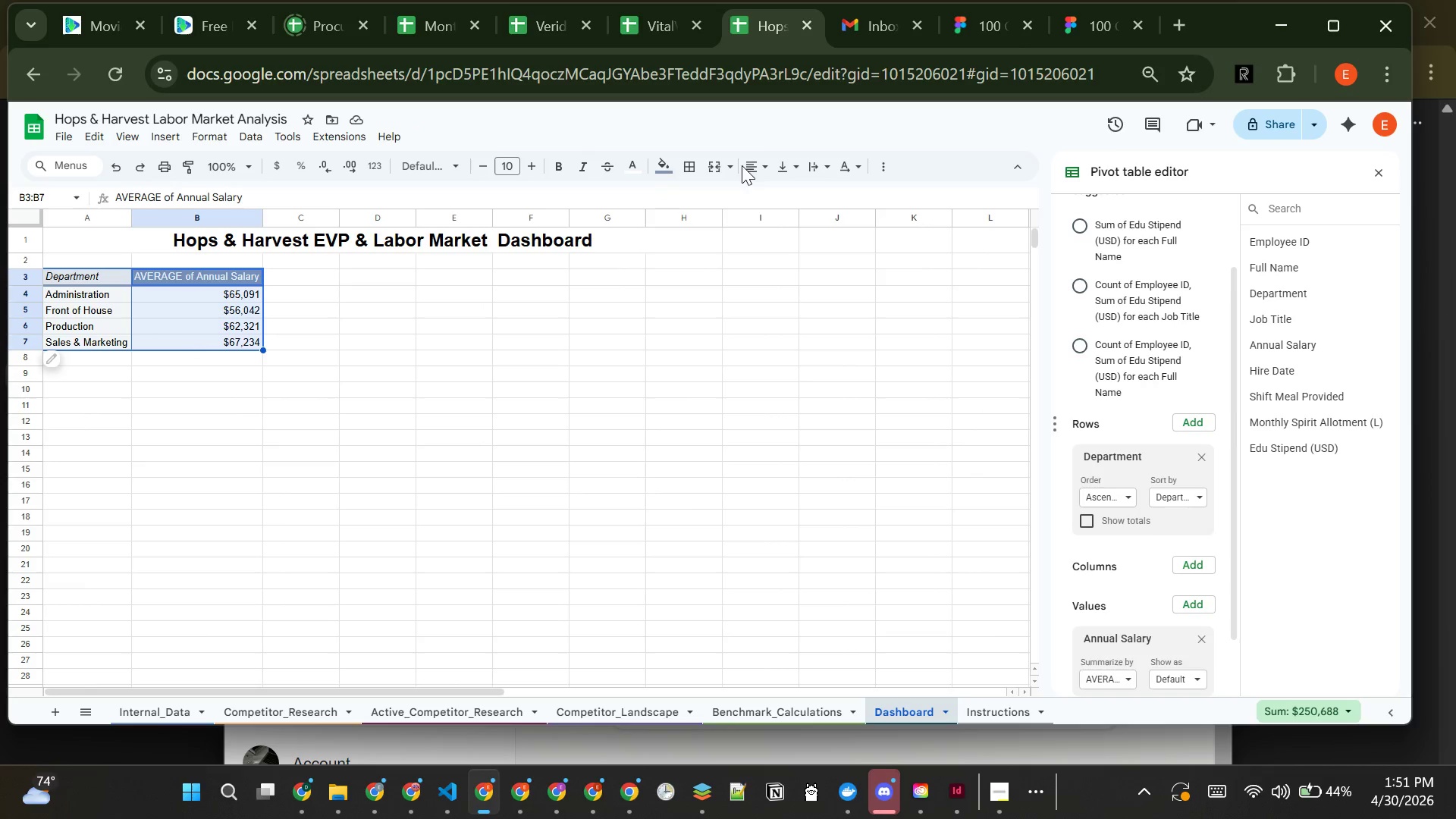 
left_click([756, 165])
 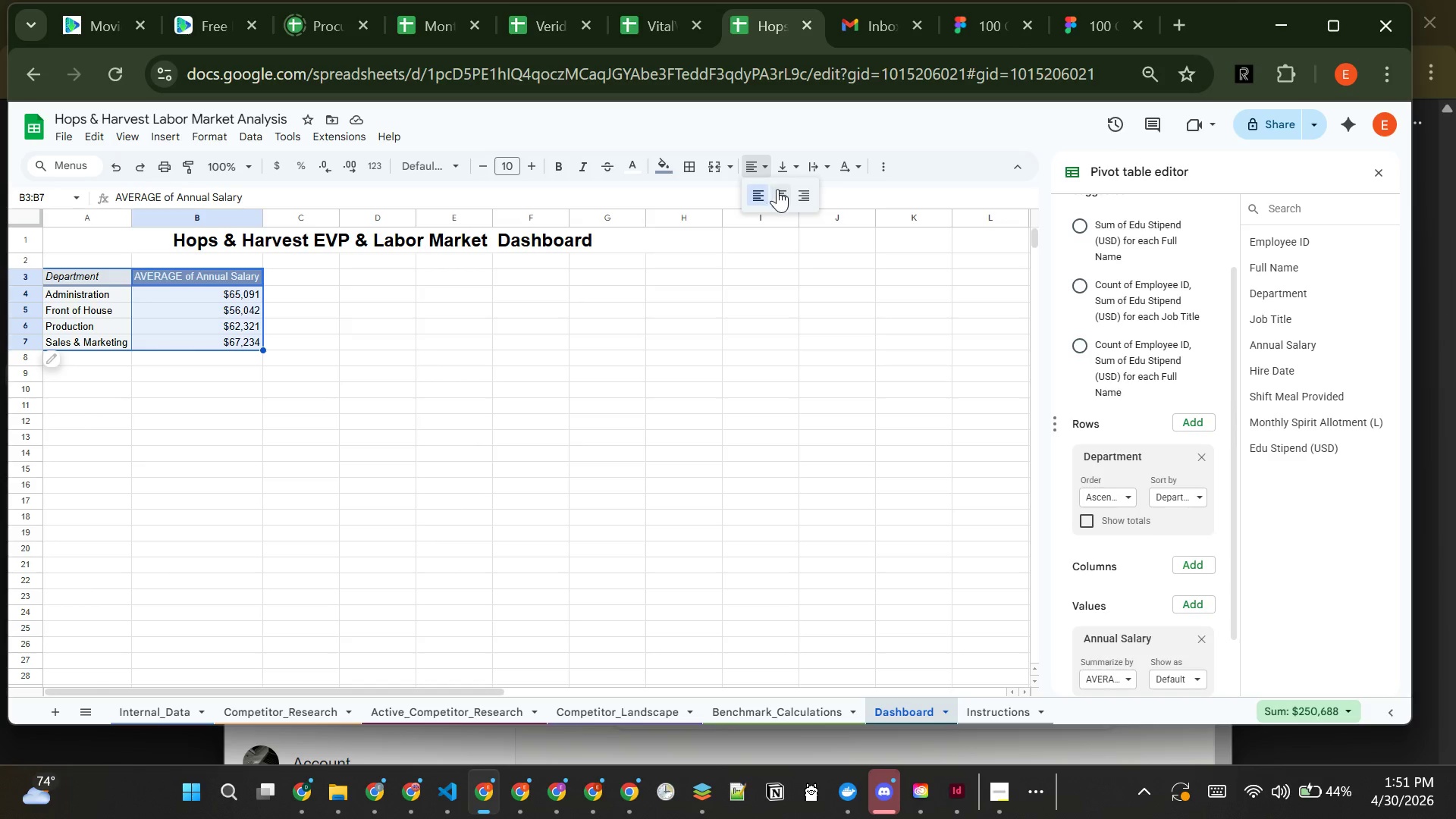 
left_click([777, 189])
 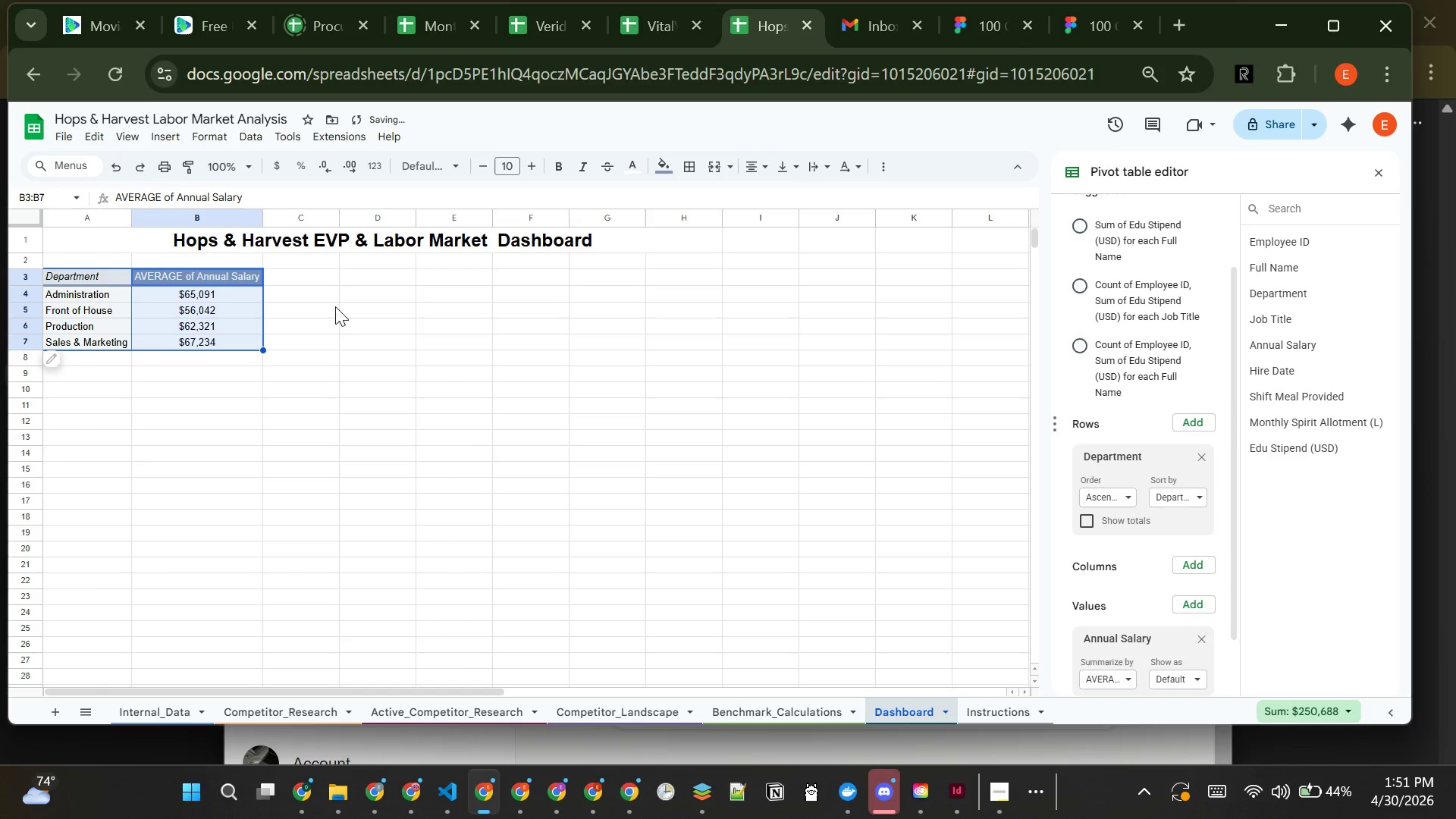 
left_click([335, 306])
 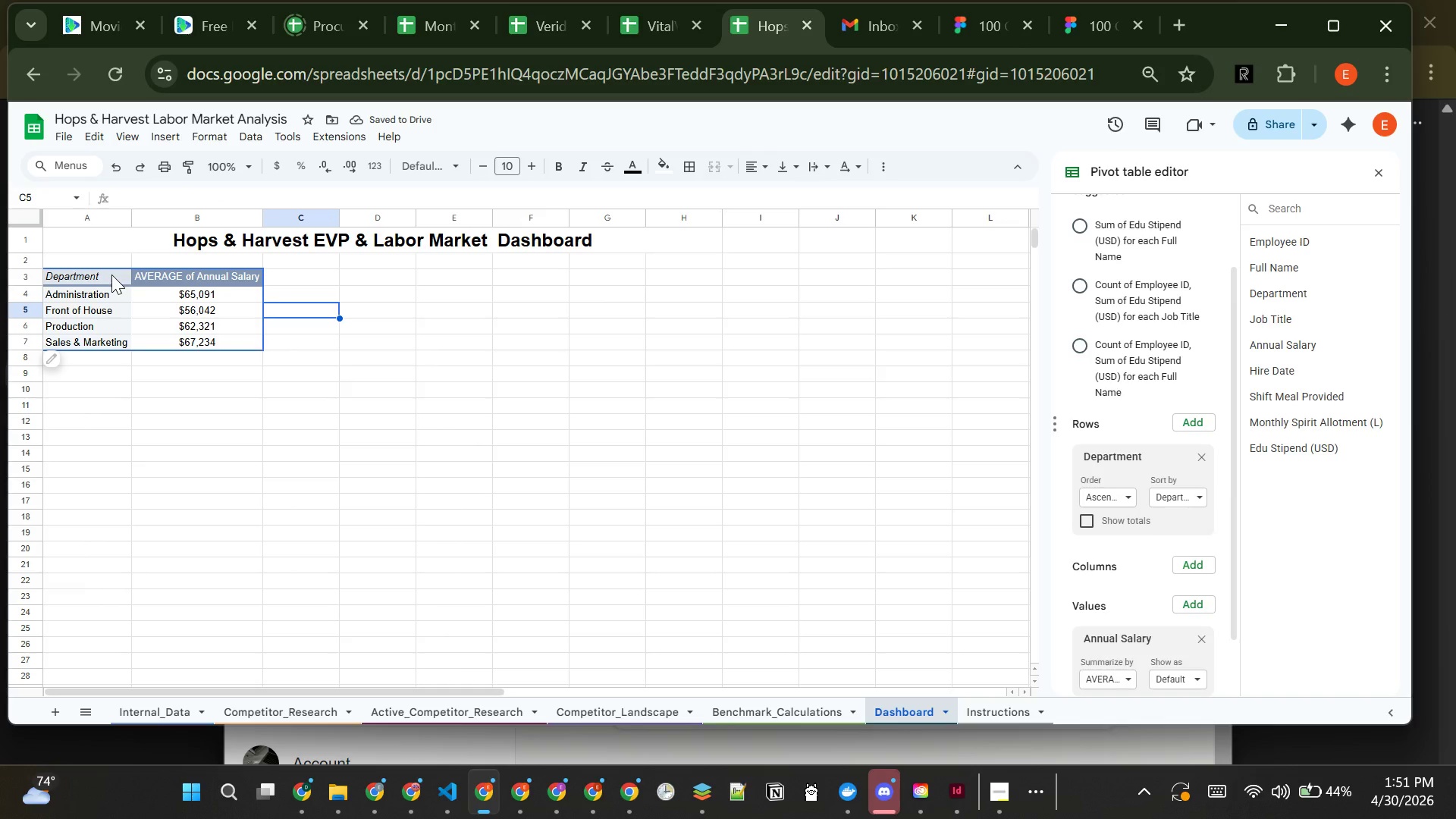 
left_click_drag(start_coordinate=[111, 275], to_coordinate=[212, 343])
 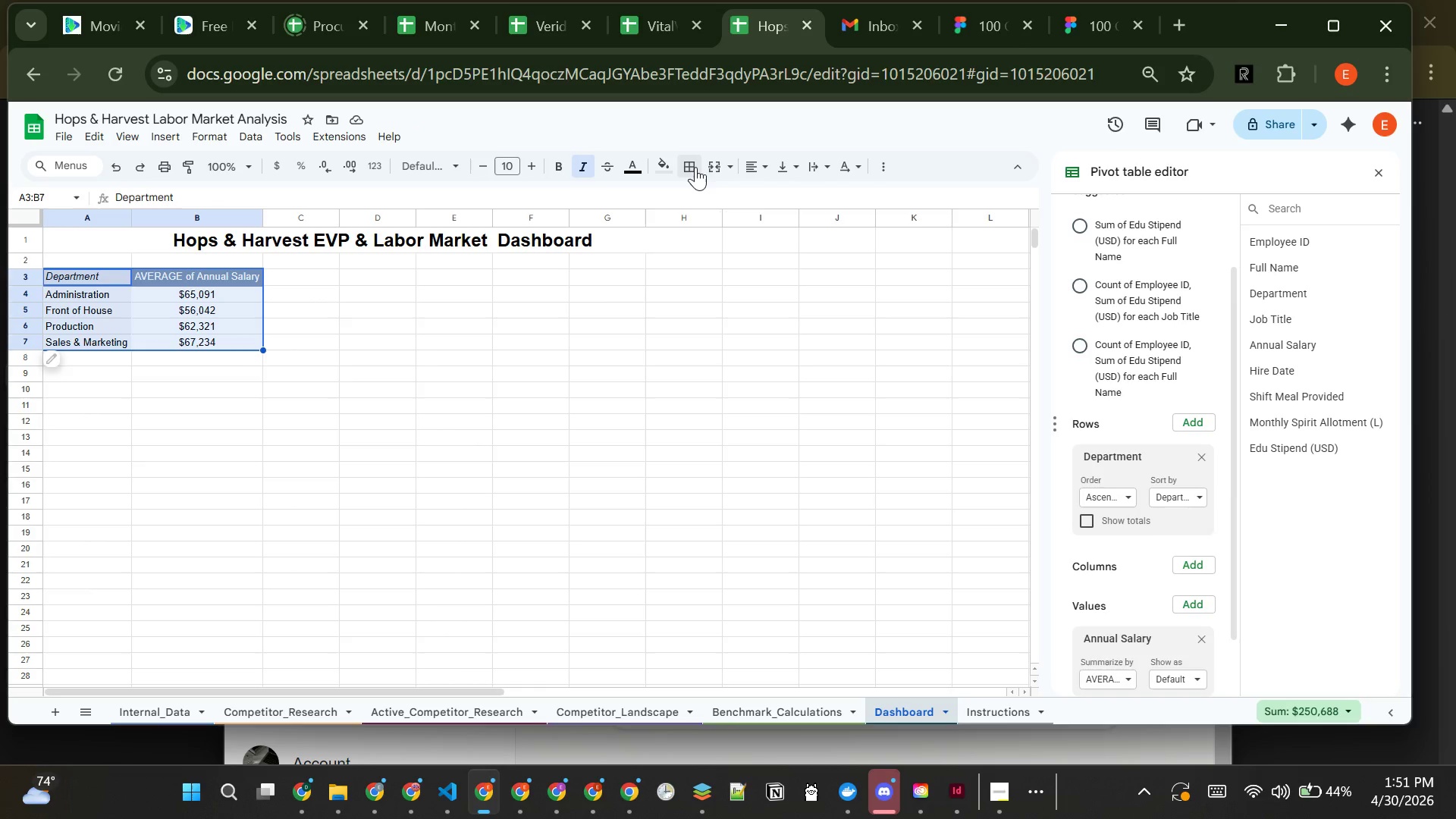 
left_click([689, 165])
 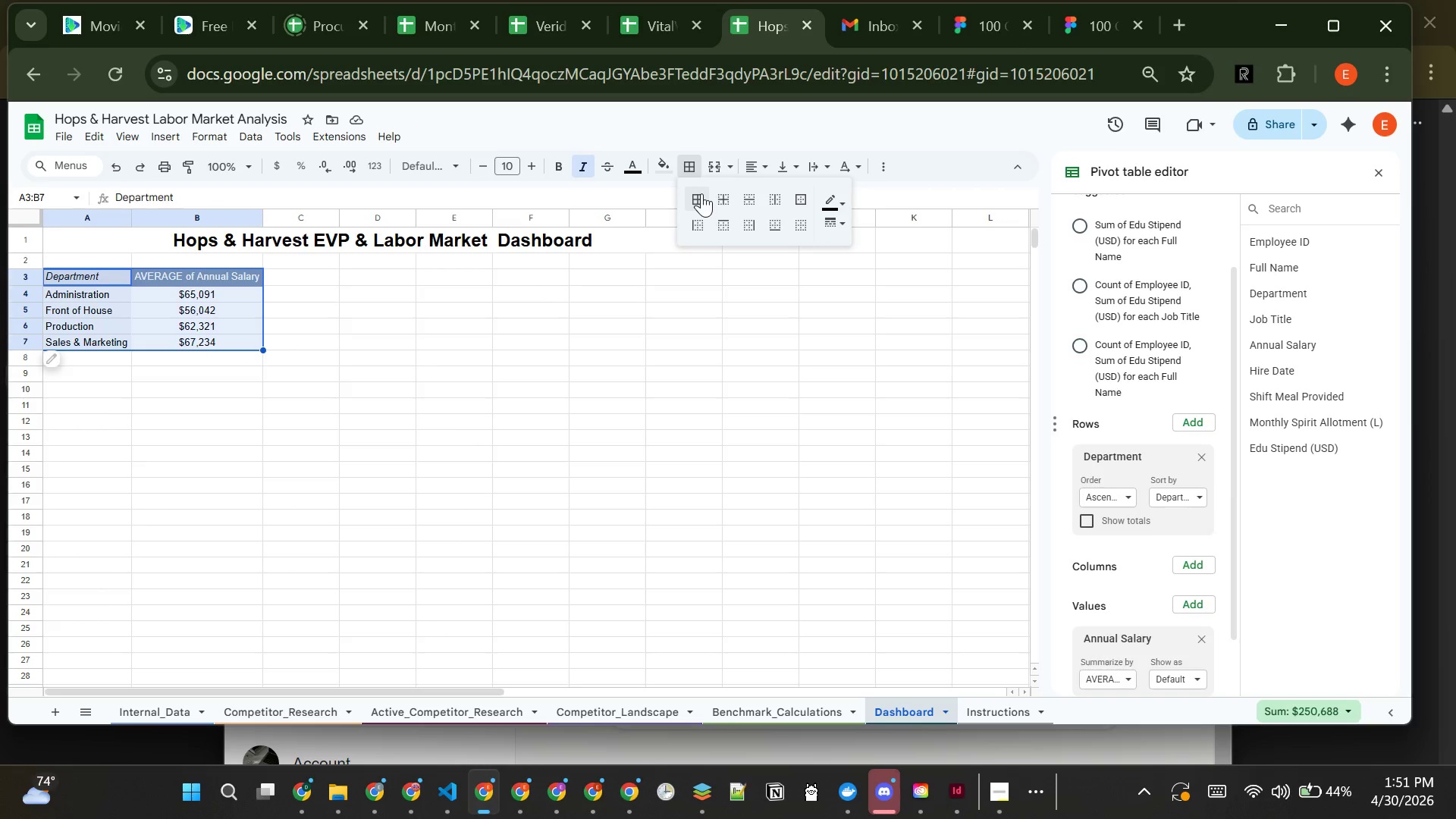 
left_click([701, 193])
 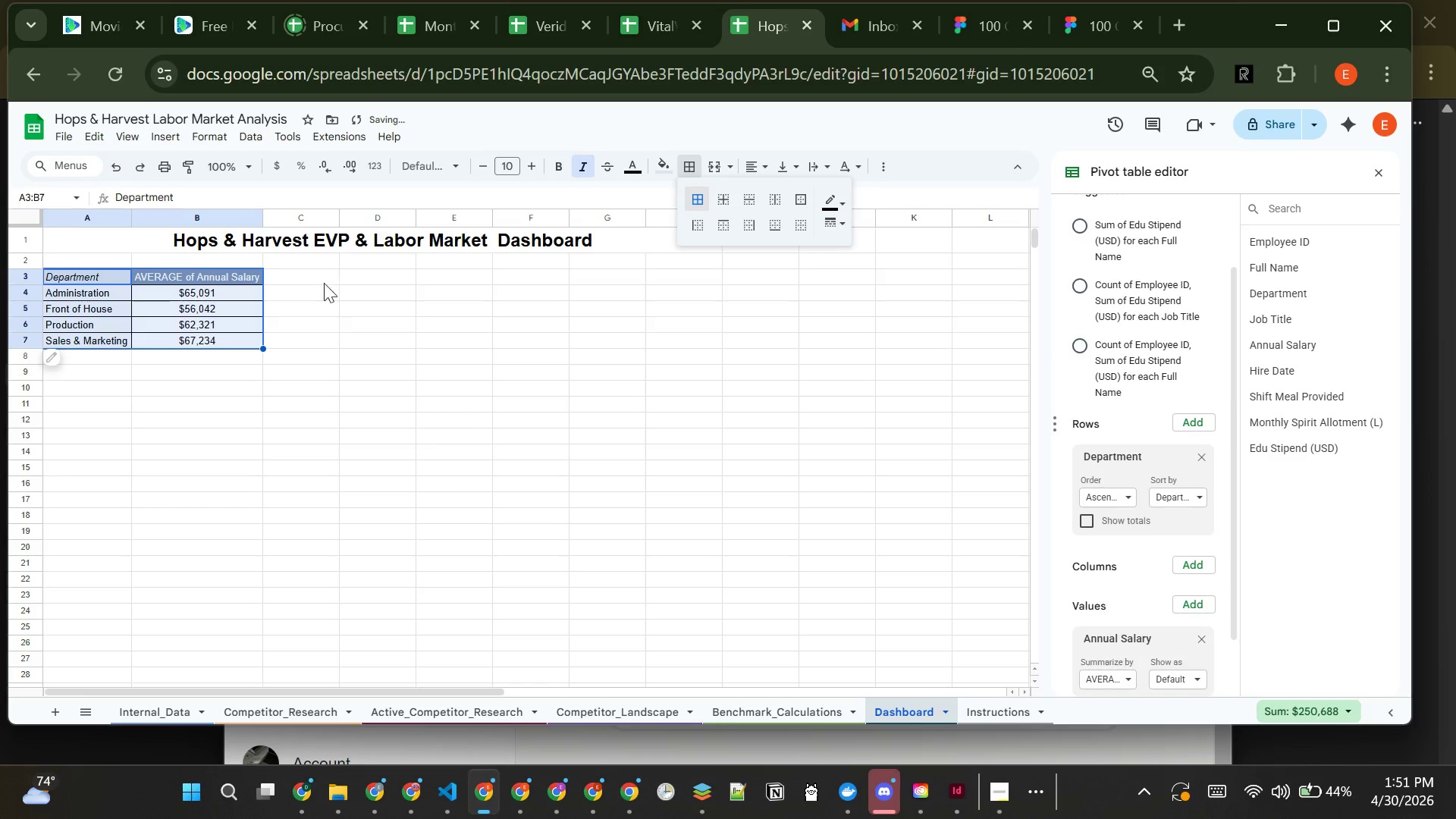 
left_click([309, 306])
 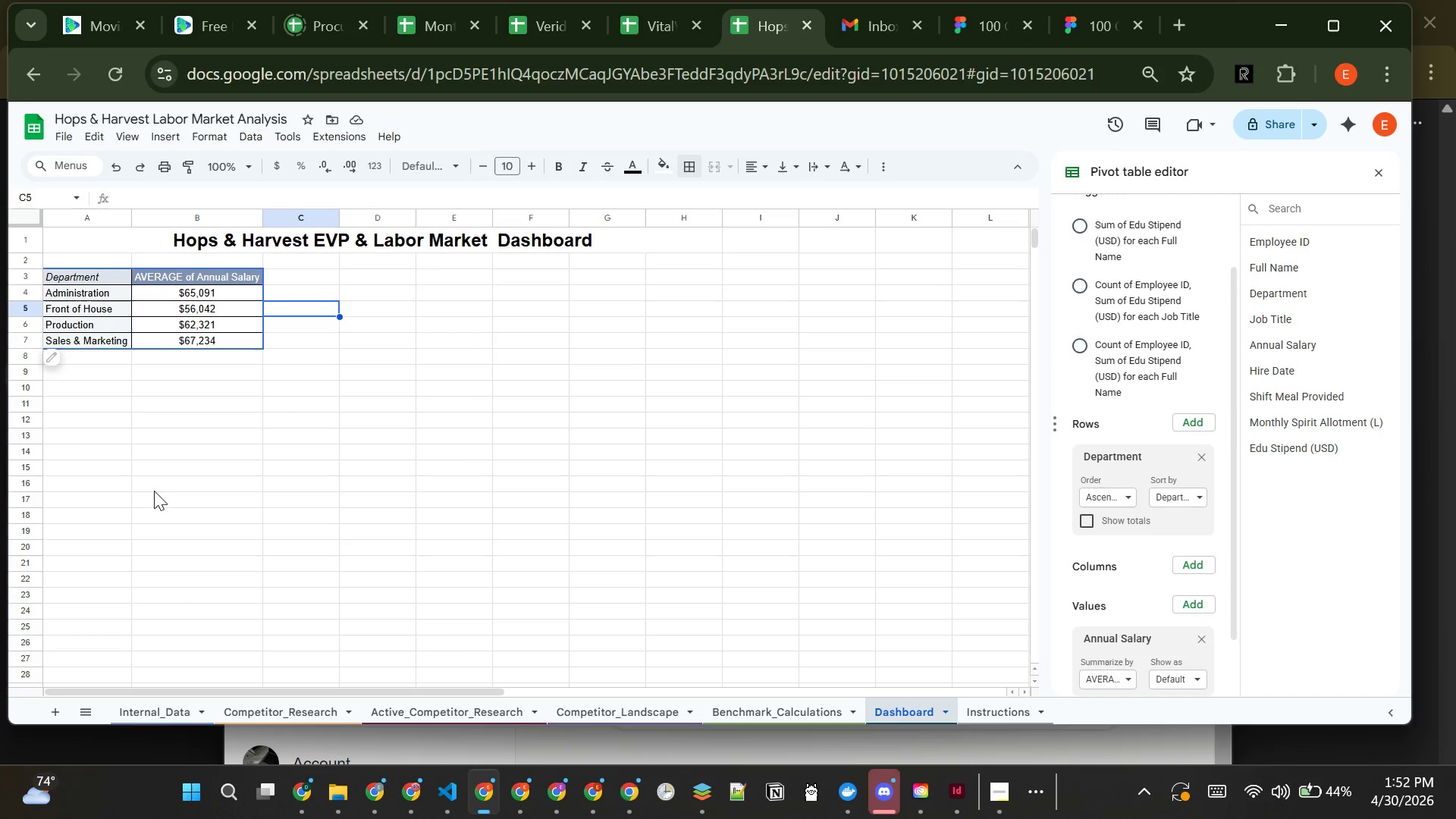 
wait(18.38)
 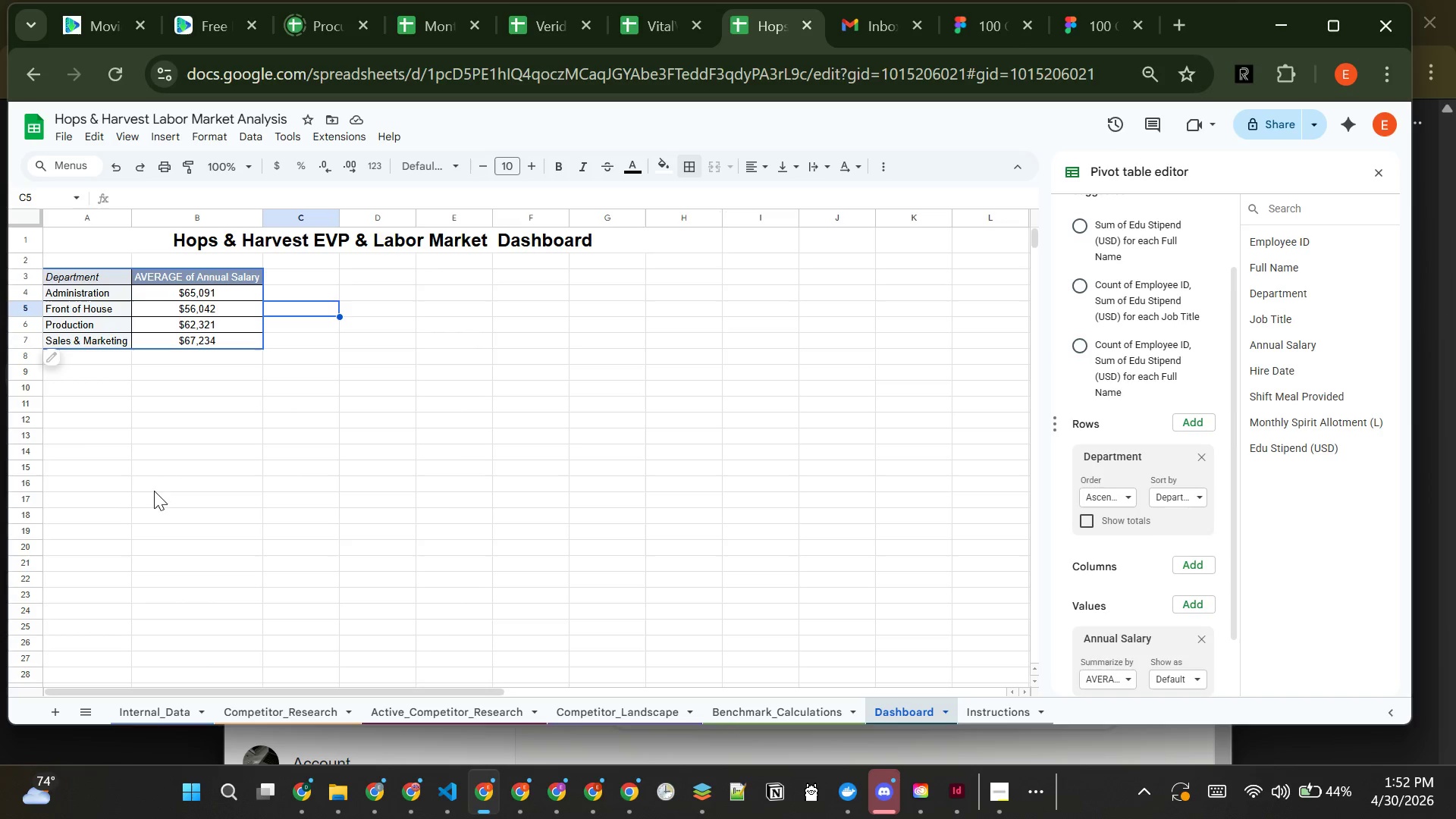 
left_click([607, 708])
 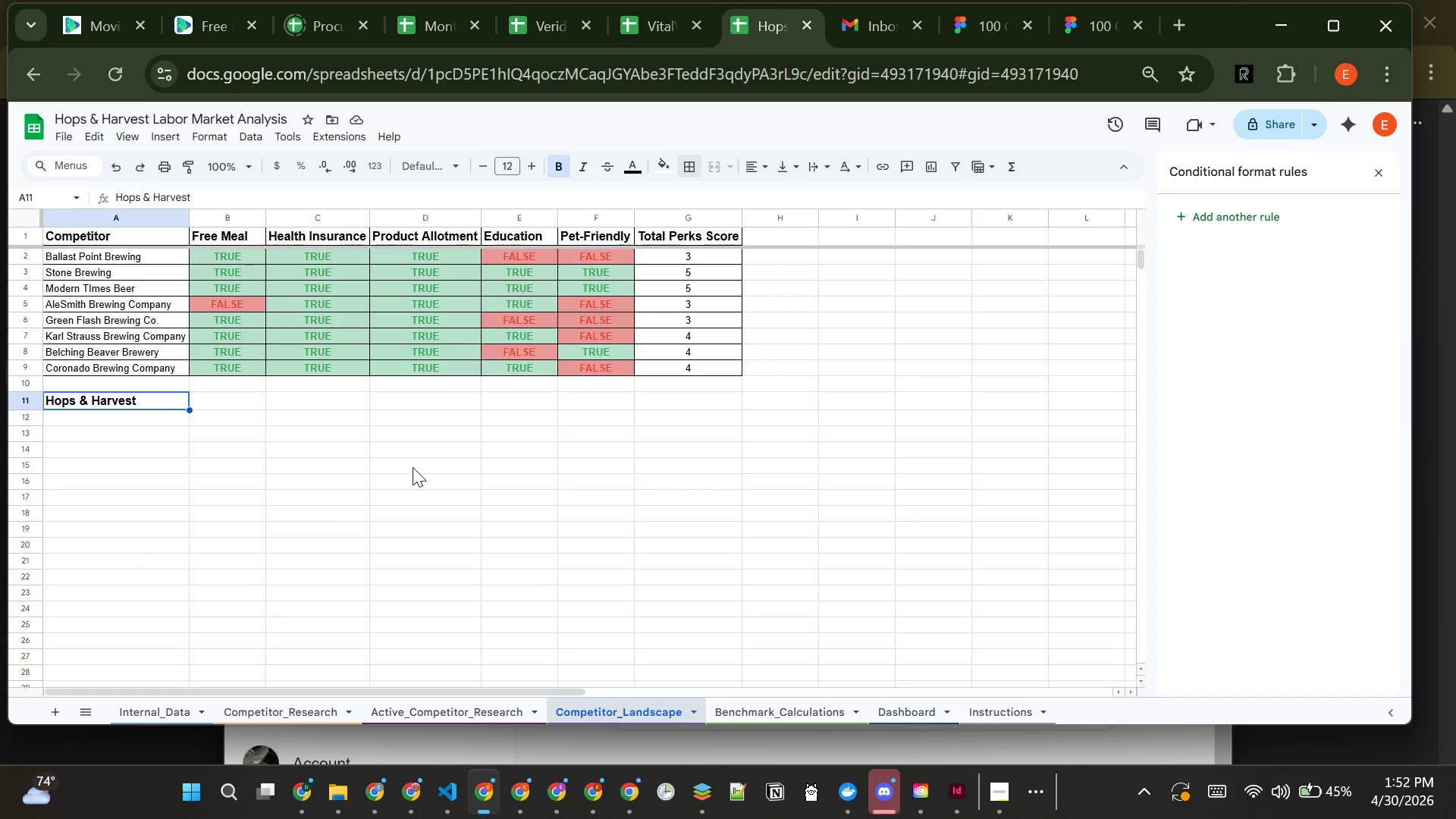 
wait(11.52)
 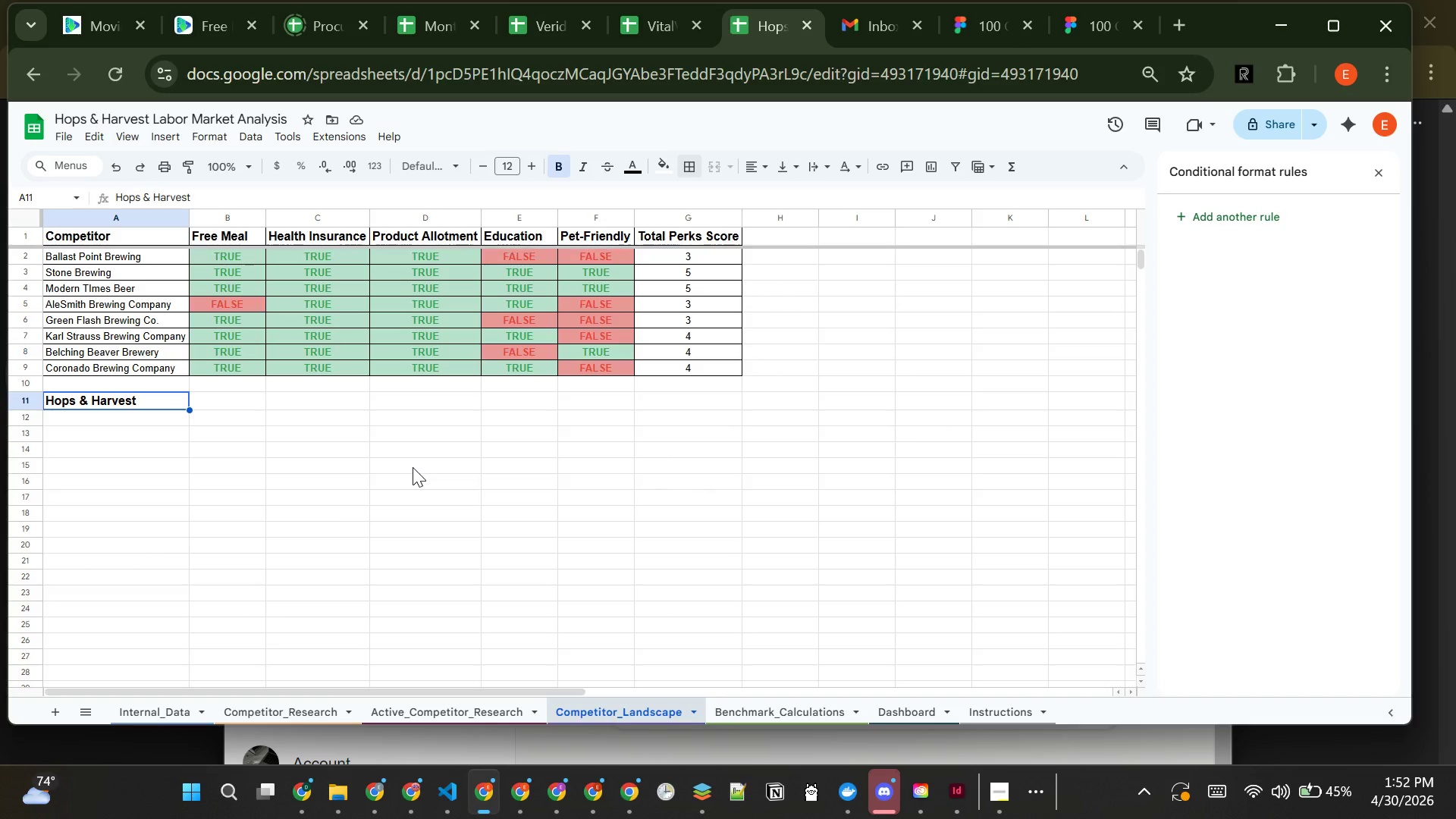 
left_click([667, 400])
 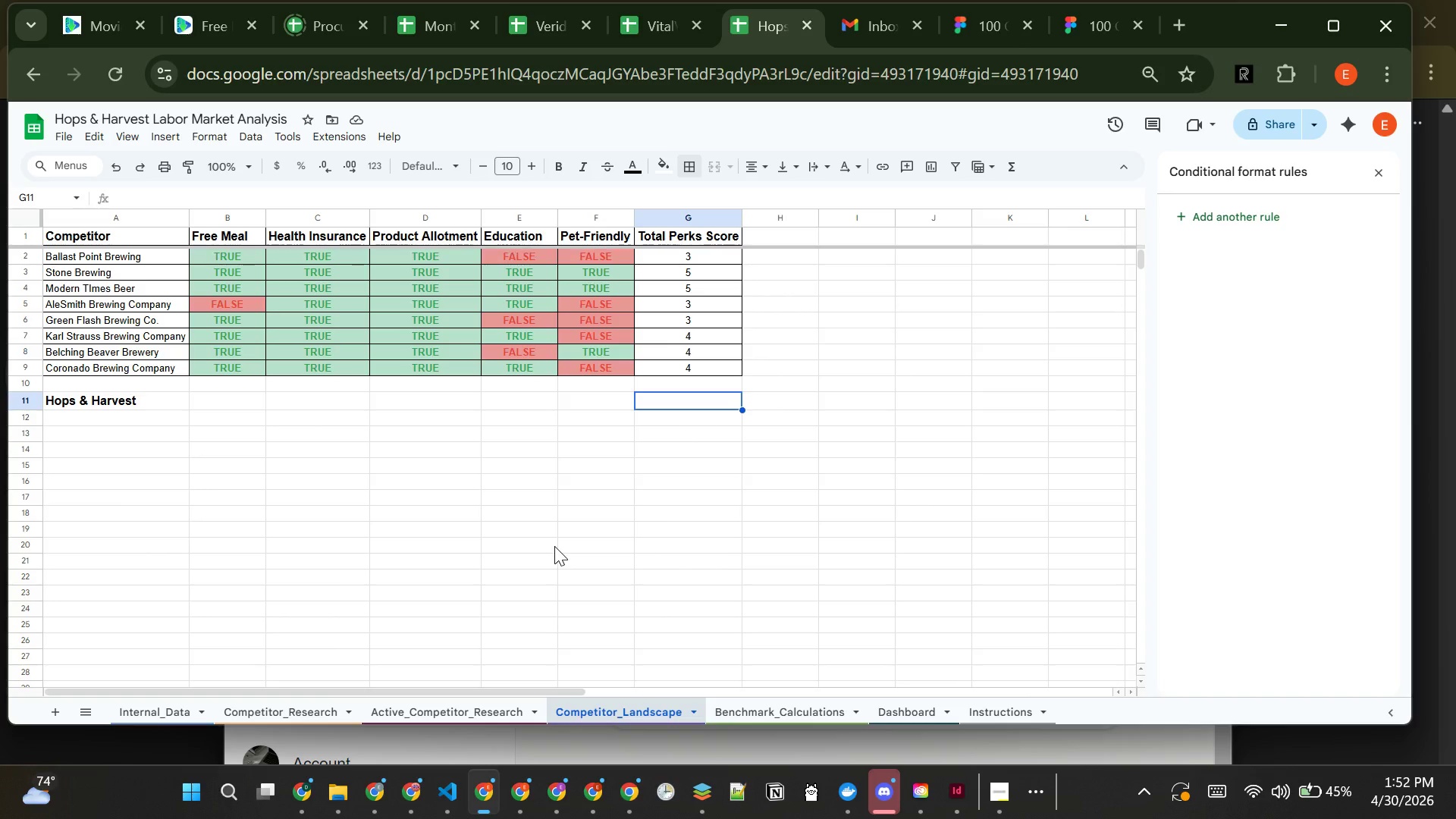 
wait(15.41)
 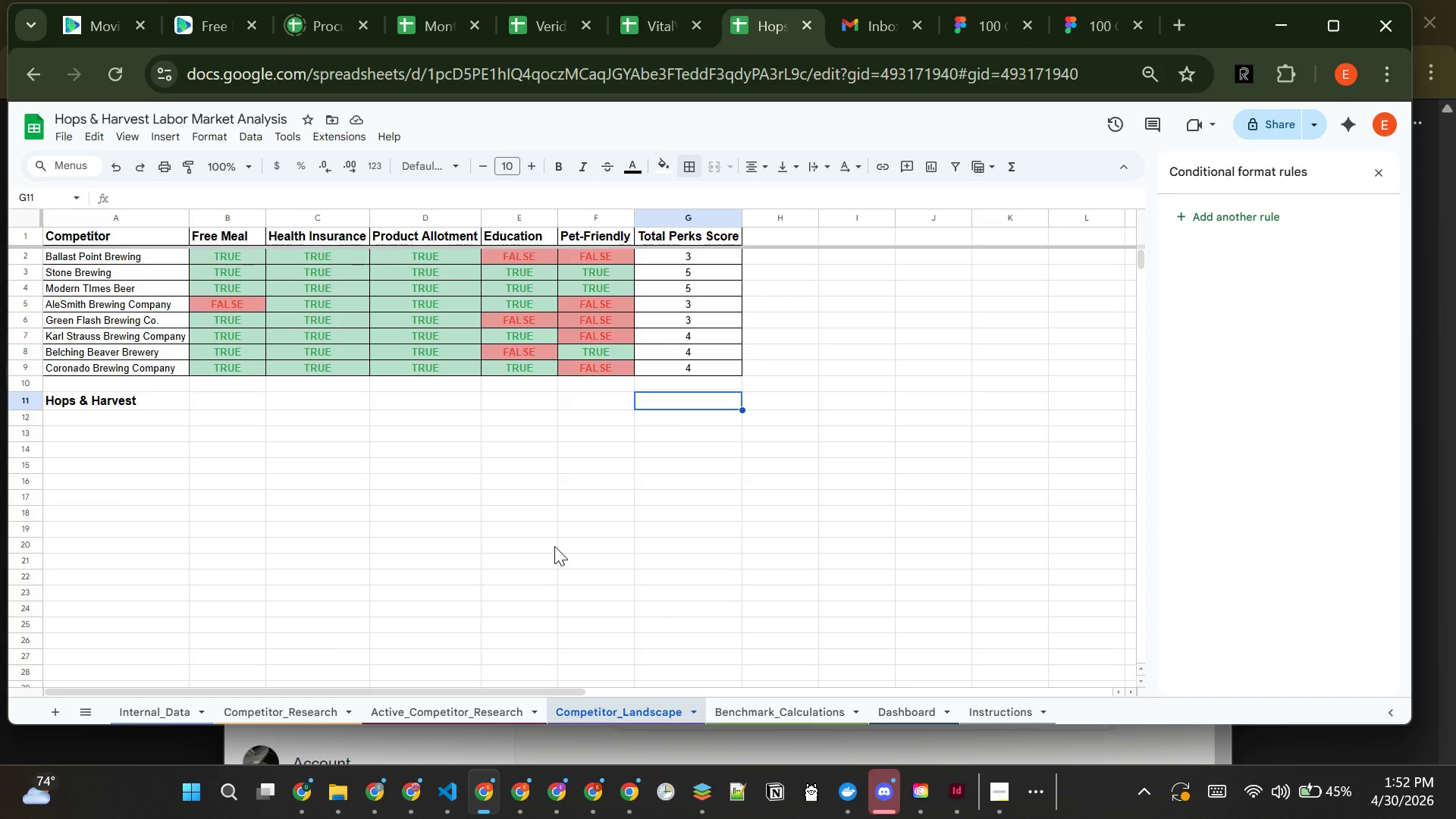 
left_click([908, 701])
 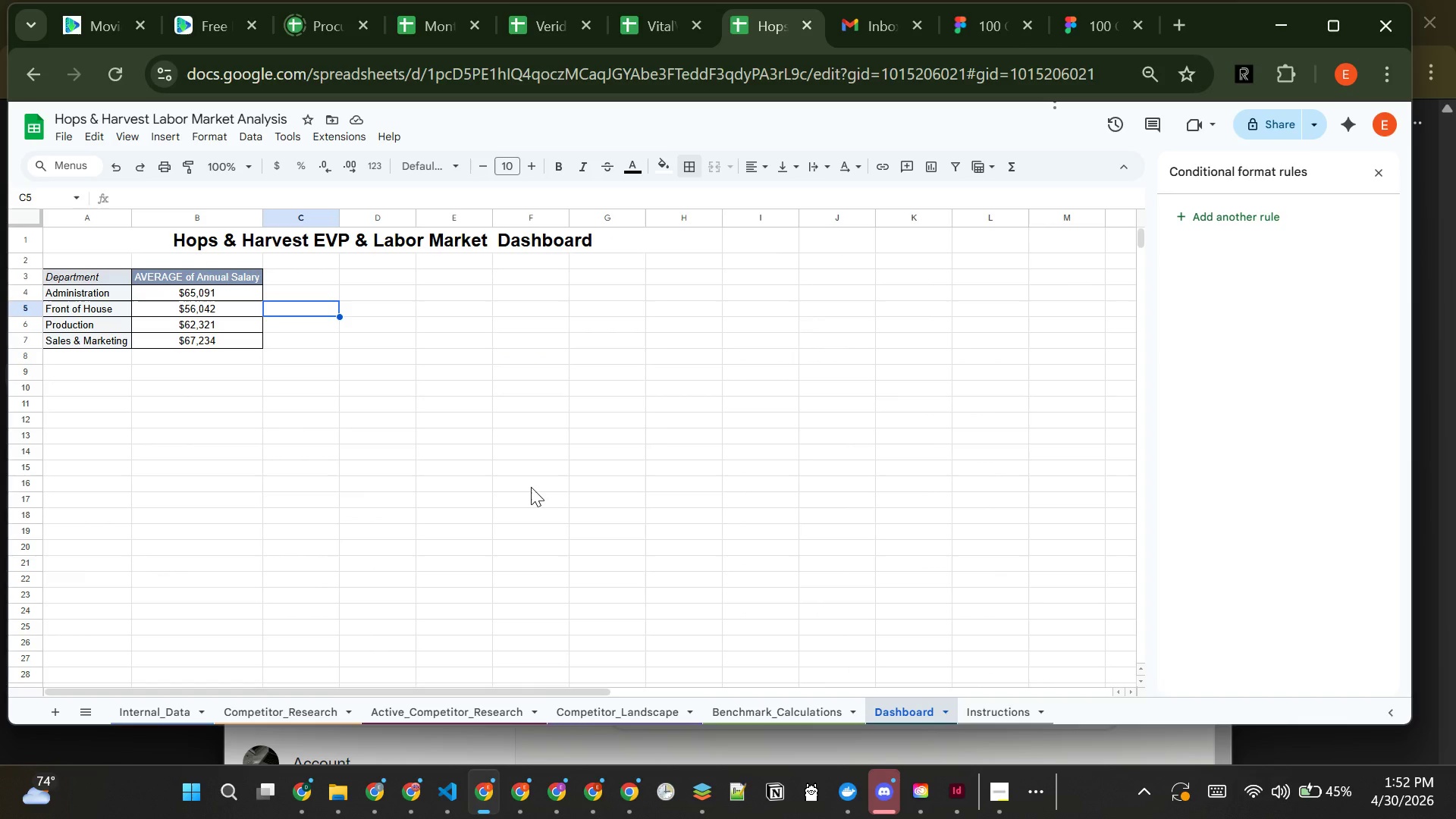 
wait(14.48)
 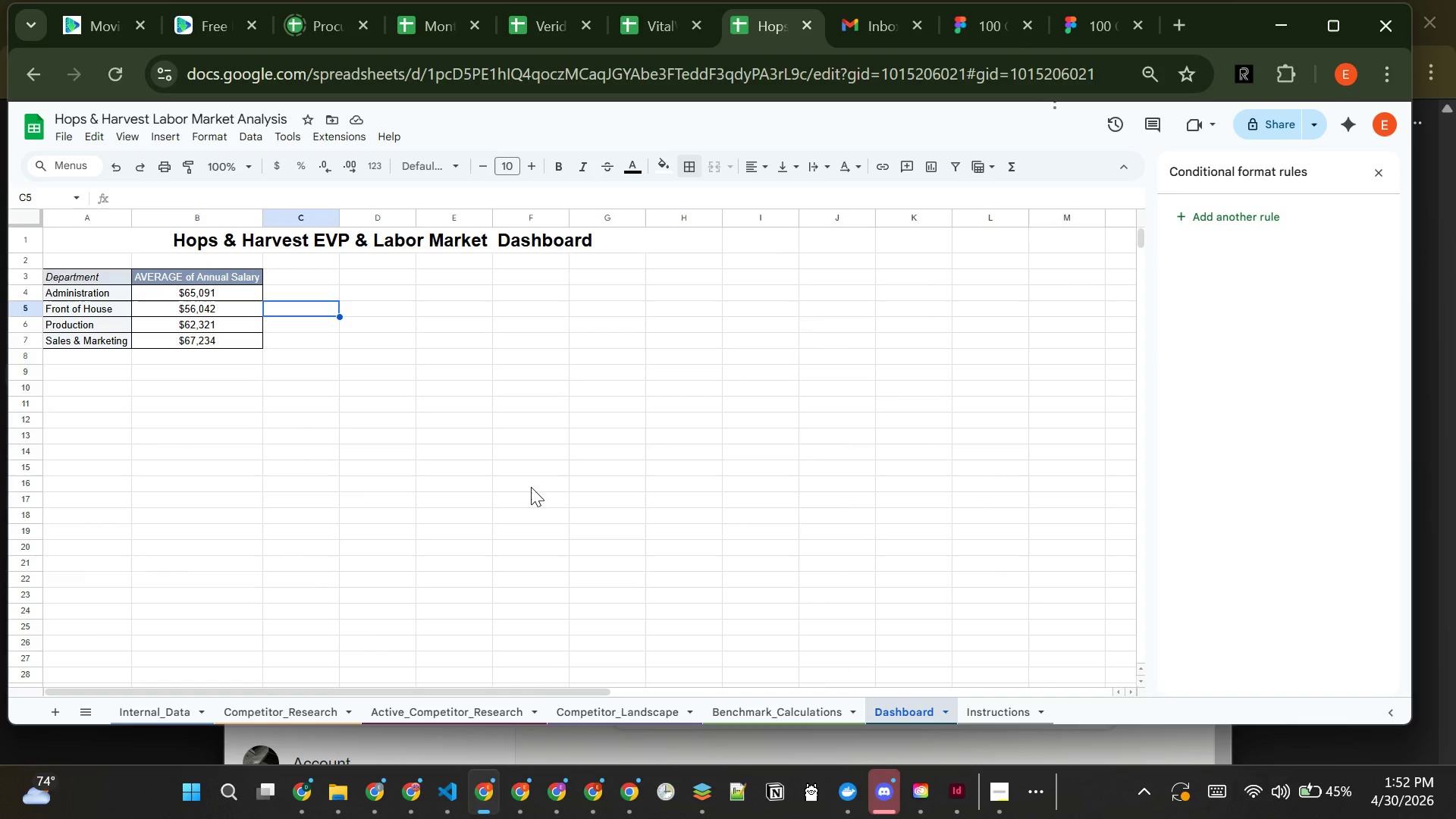 
left_click([397, 279])
 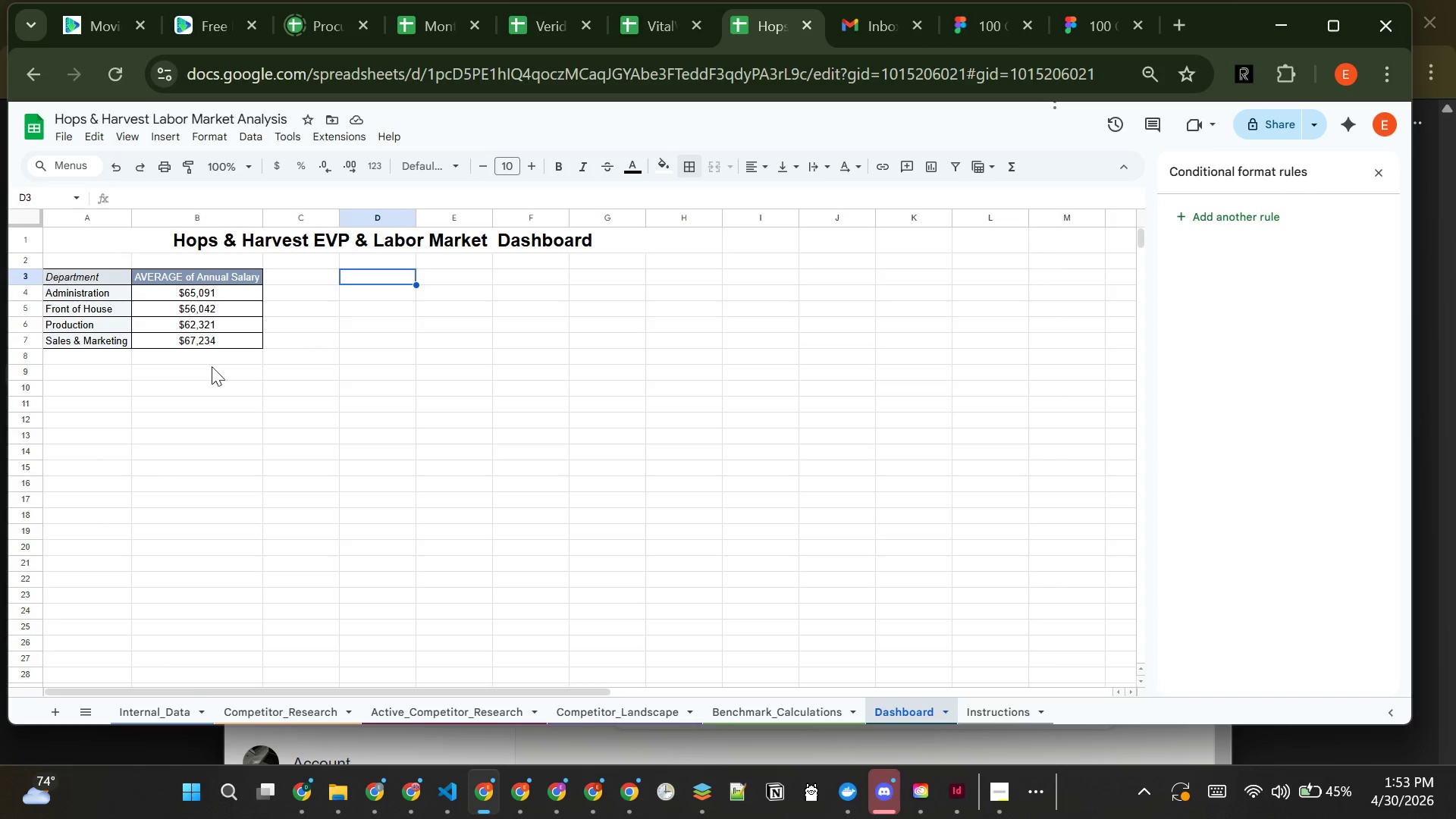 
wait(6.77)
 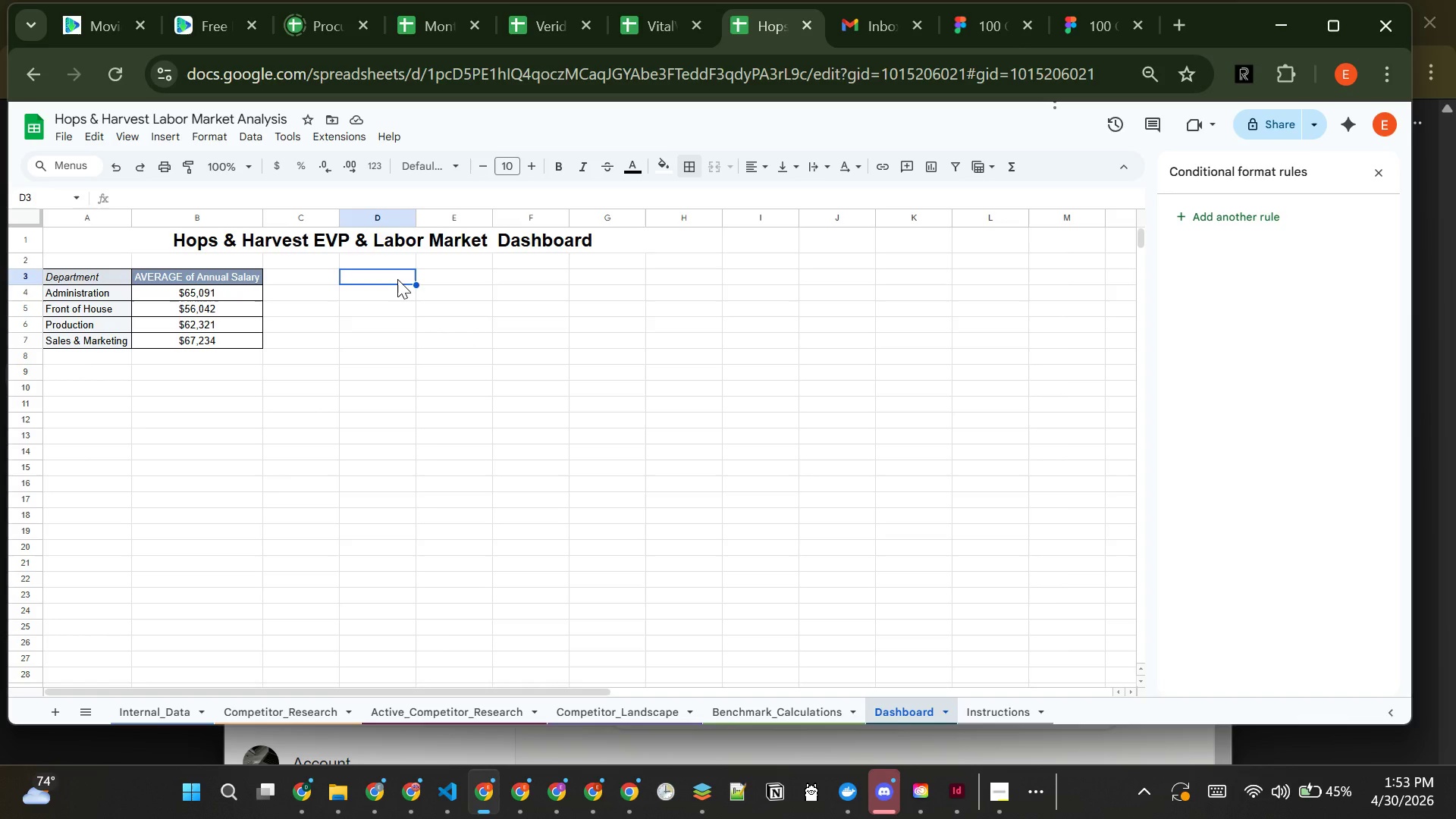 
left_click([49, 381])
 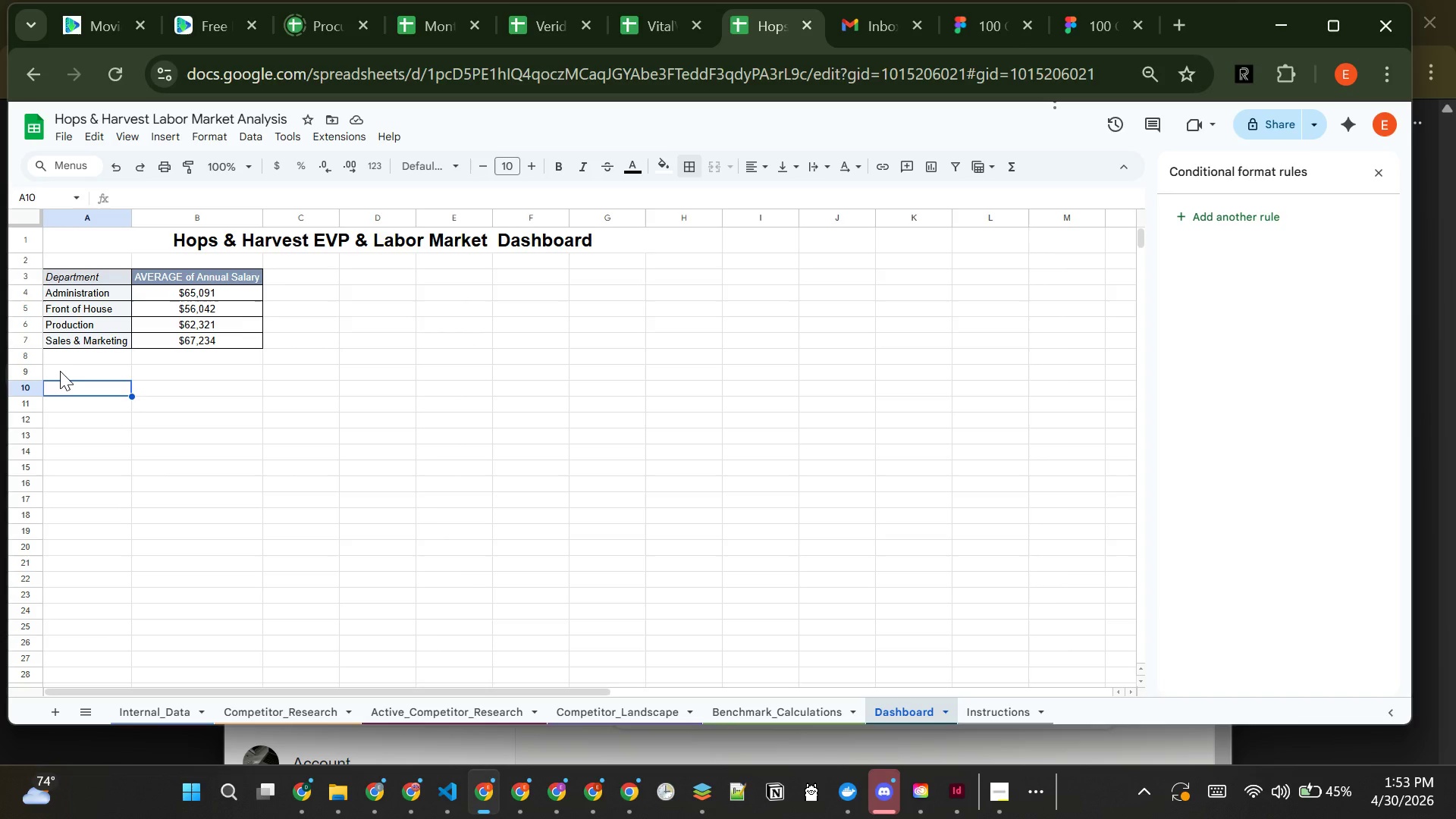 
left_click([60, 371])
 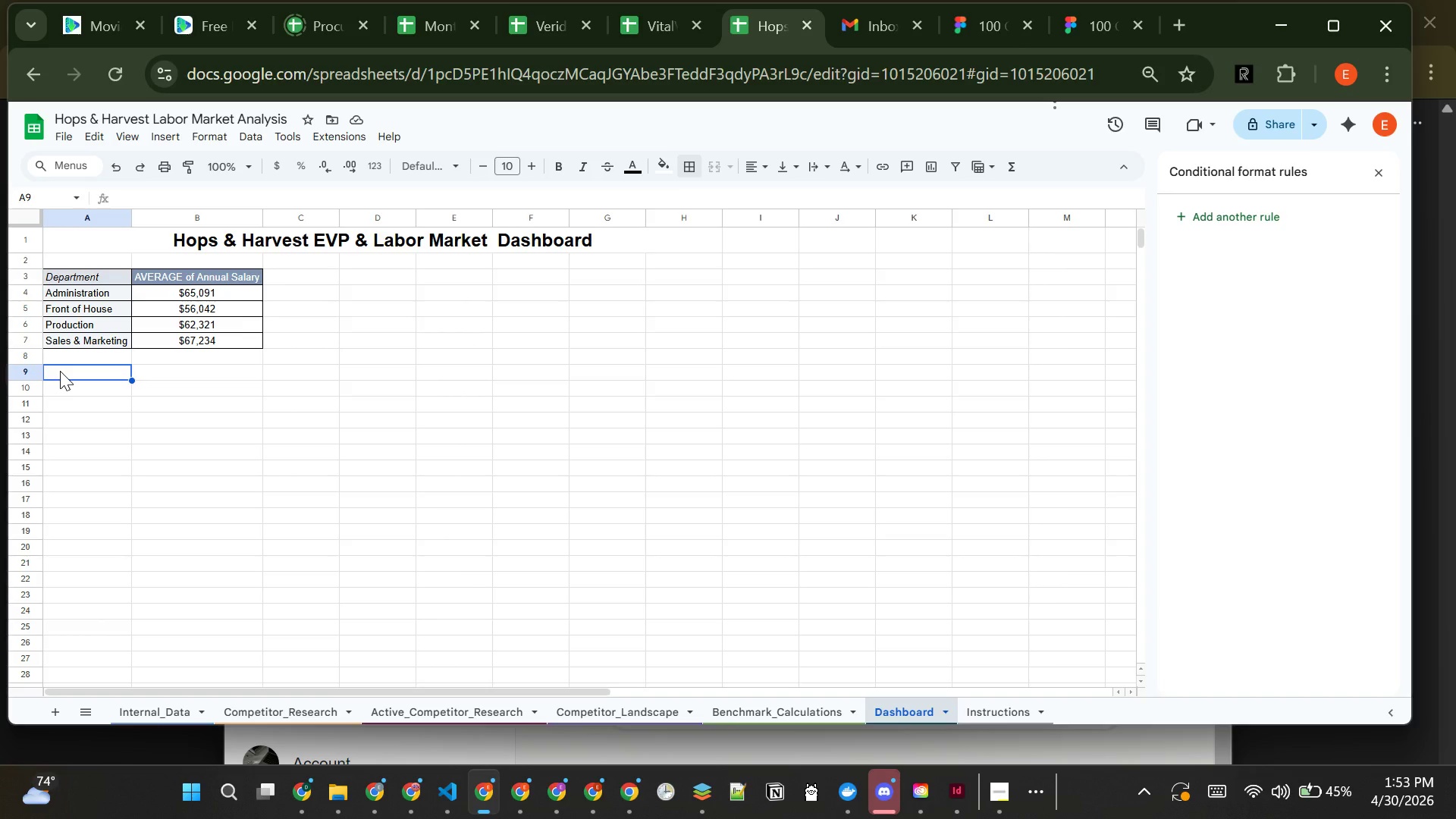 
type(Competitor )
 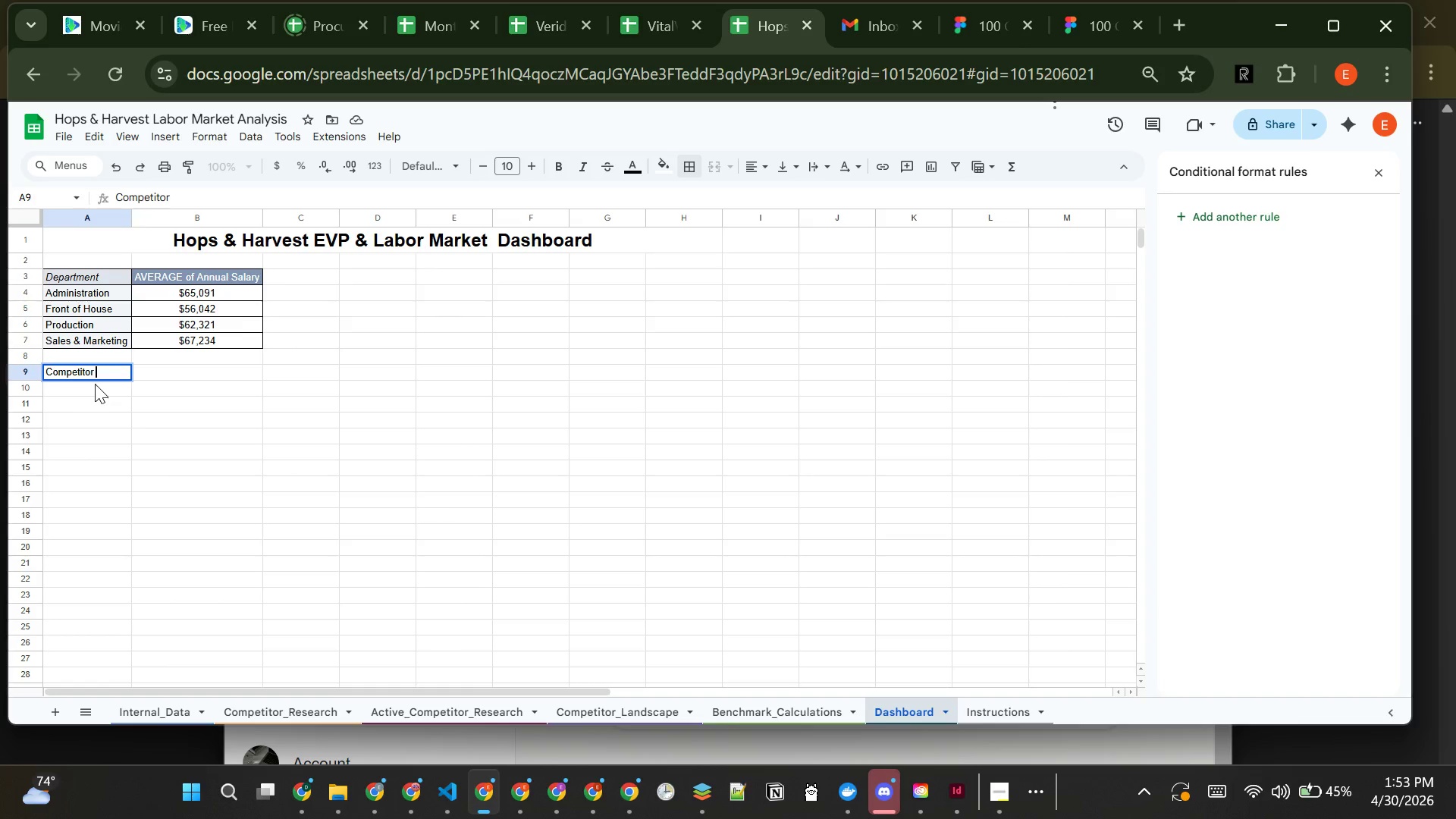 
type(TOts===)
key(Backspace)
key(Backspace)
key(Backspace)
key(Backspace)
key(Backspace)
key(Backspace)
type(otl)
key(Backspace)
type(al Perks)
key(Tab)
 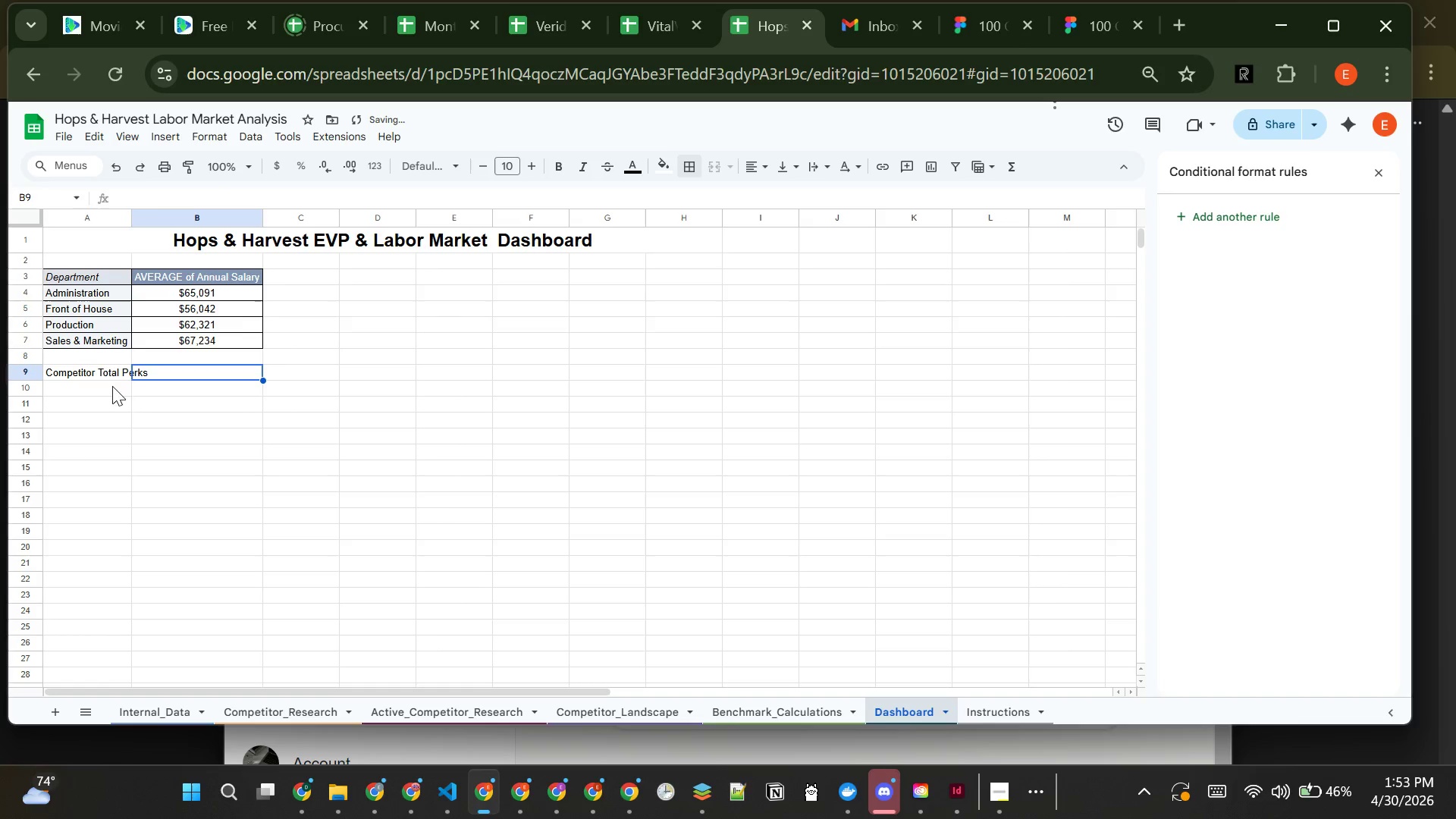 
type(Hops & Harvst )
key(Backspace)
key(Backspace)
key(Backspace)
type(est Total Perks)
 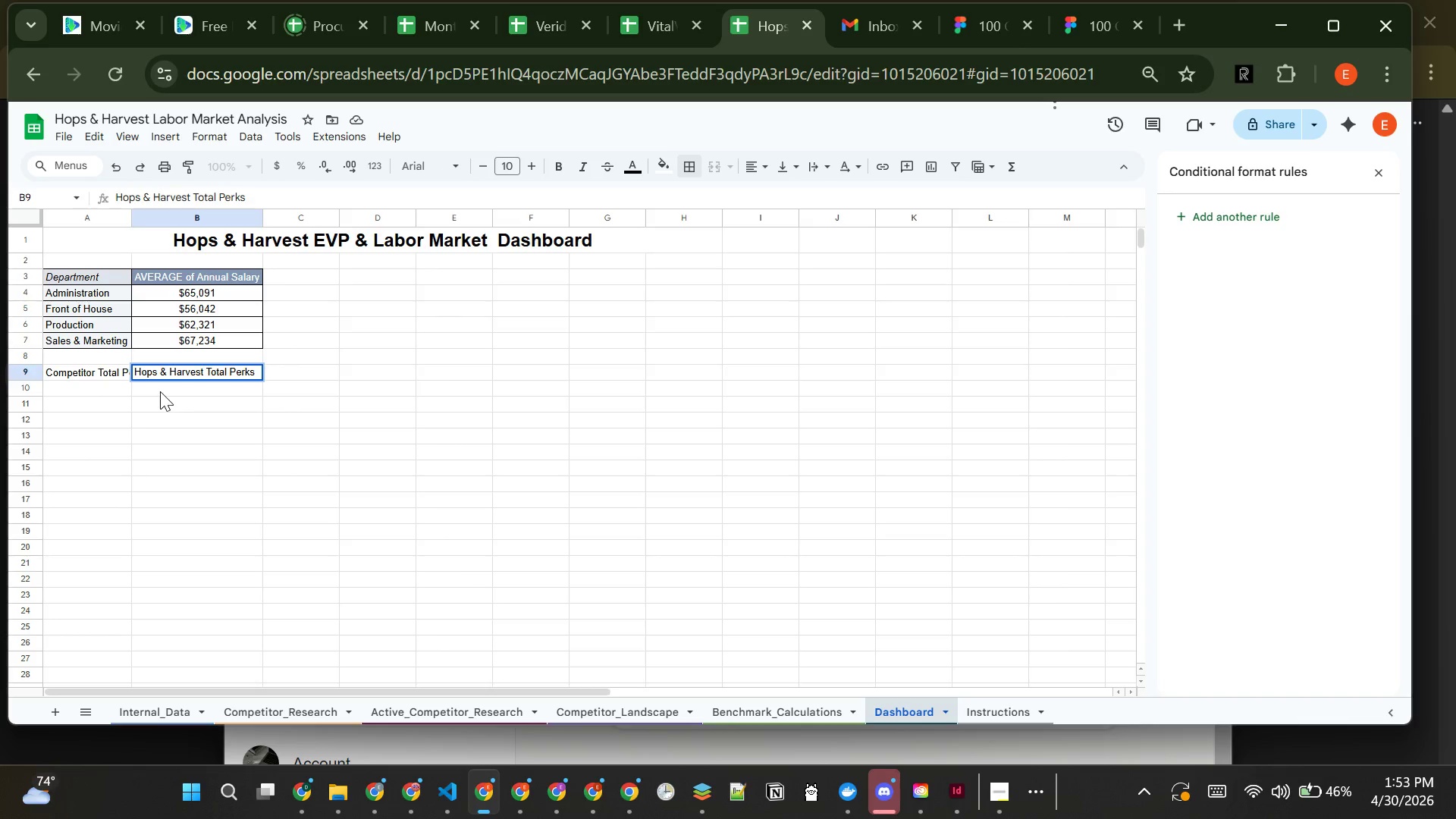 
key(Enter)
 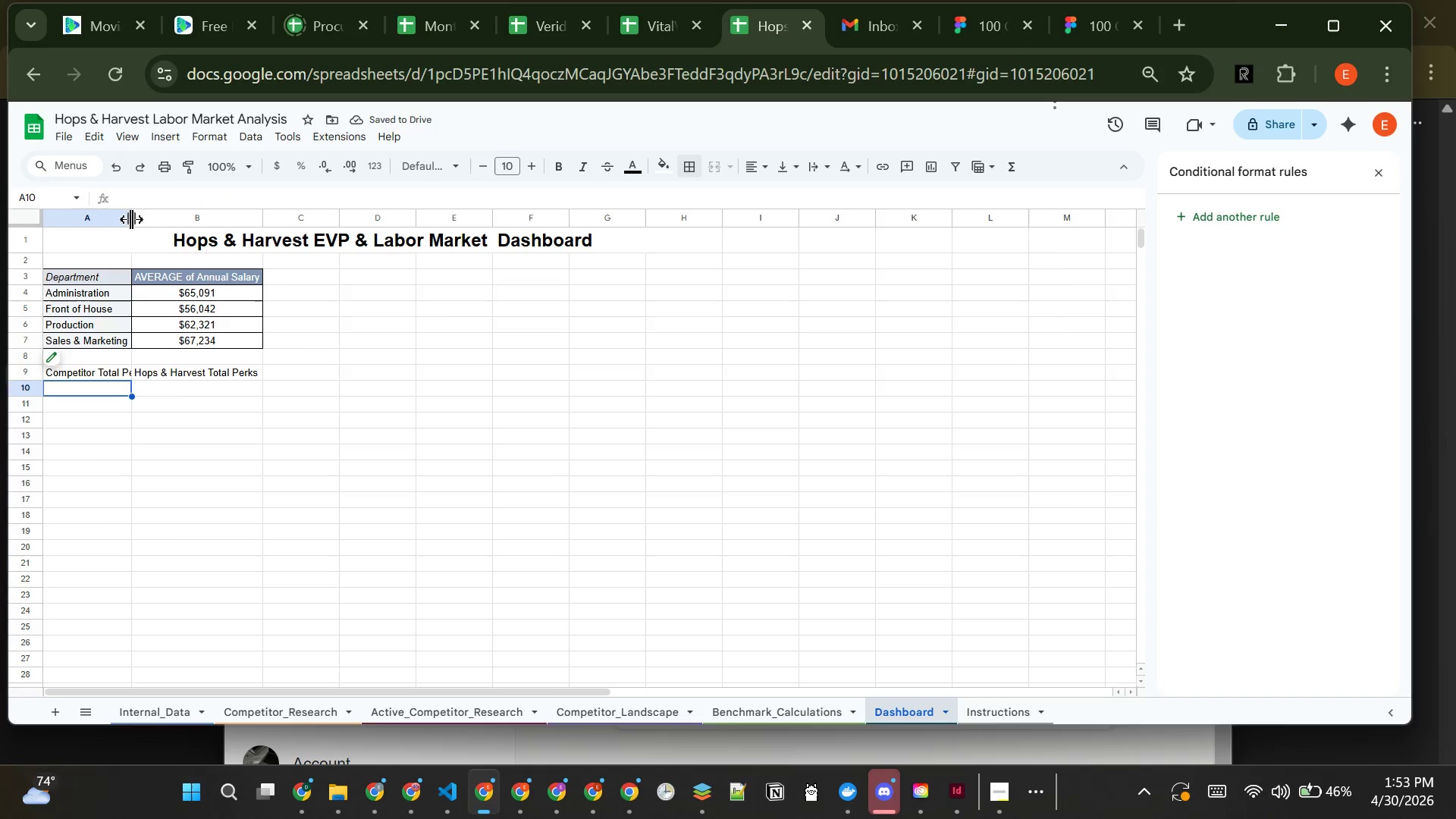 
left_click_drag(start_coordinate=[131, 217], to_coordinate=[143, 220])
 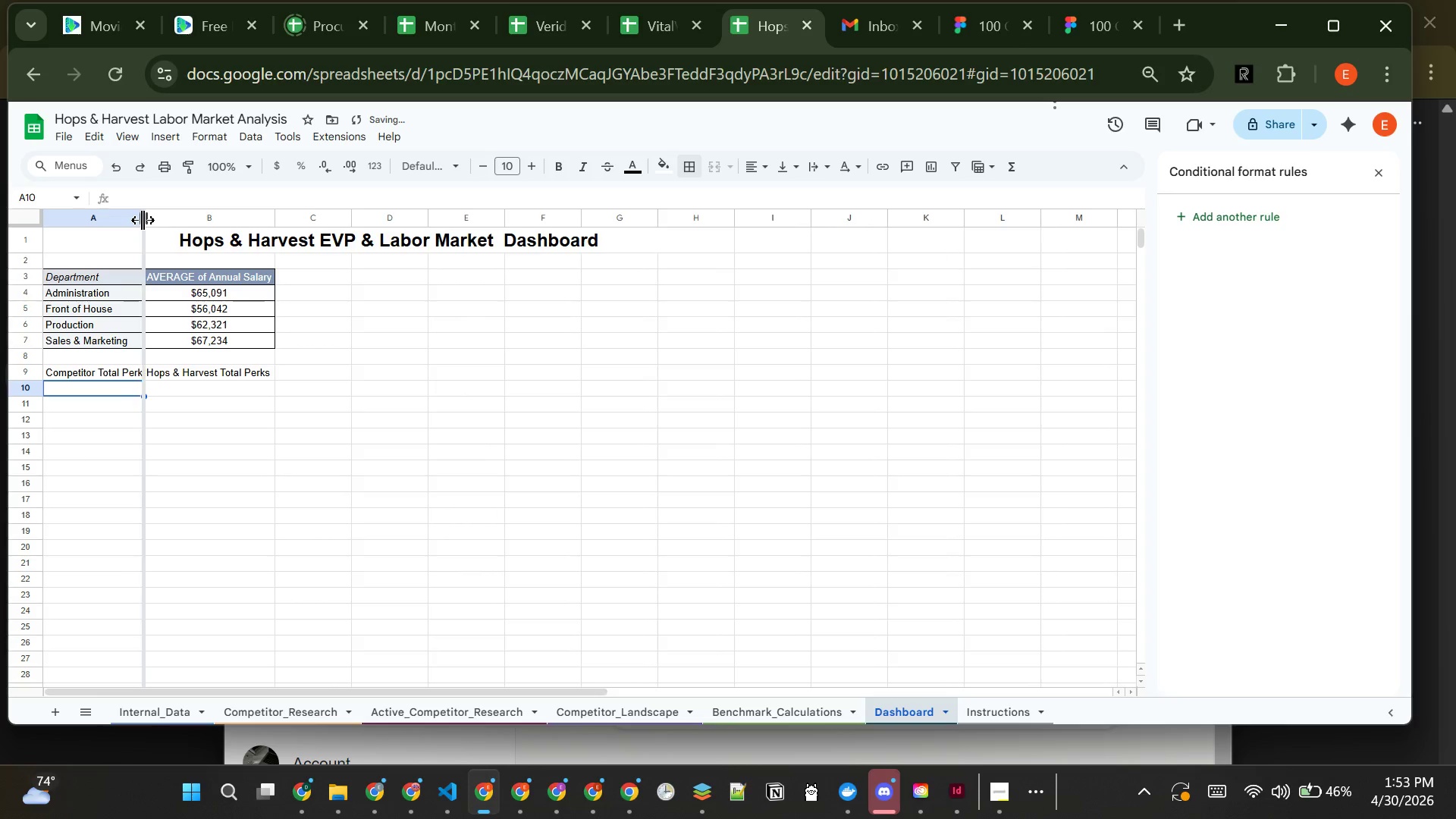 
left_click_drag(start_coordinate=[143, 220], to_coordinate=[162, 220])
 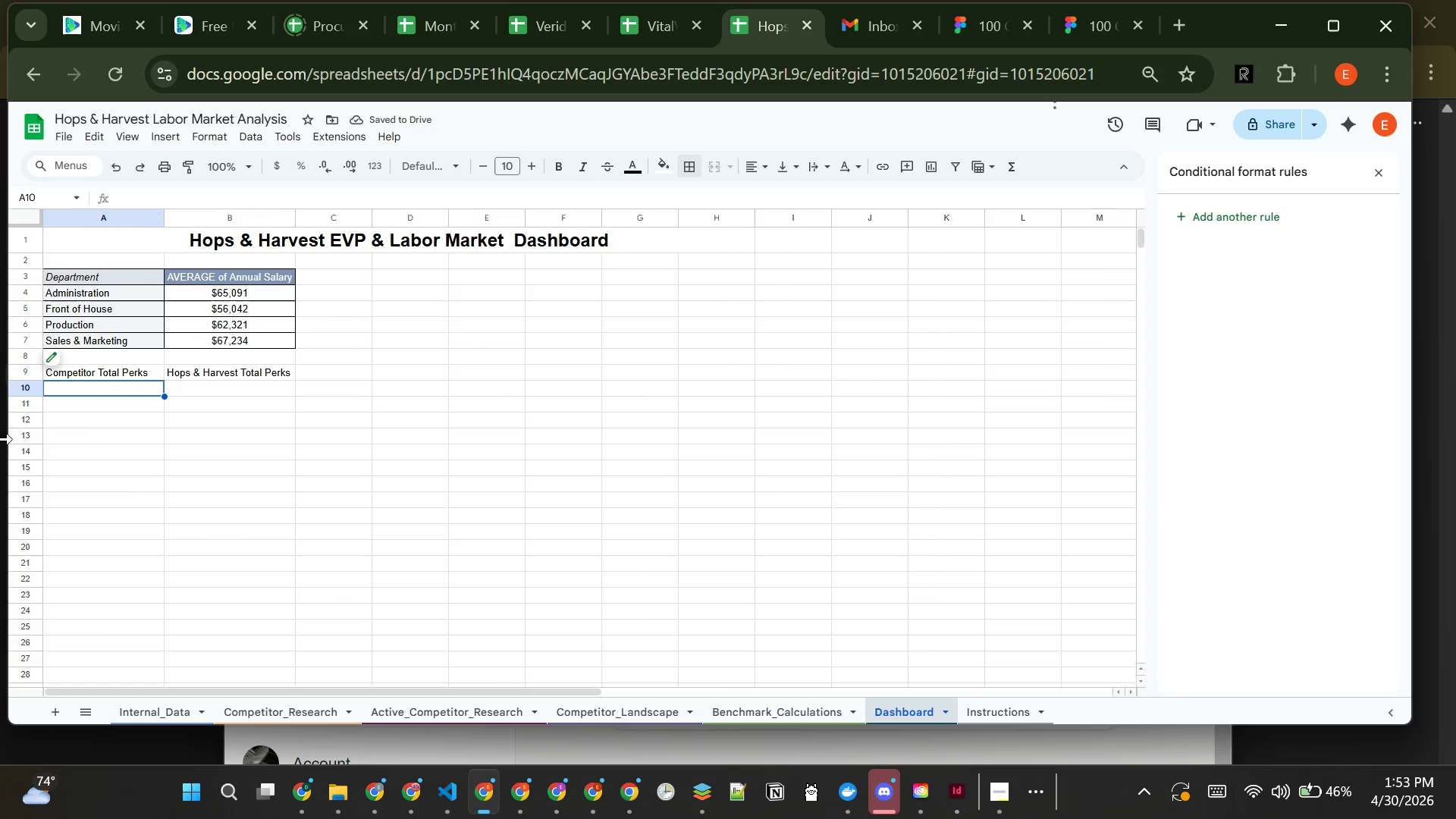 
wait(5.45)
 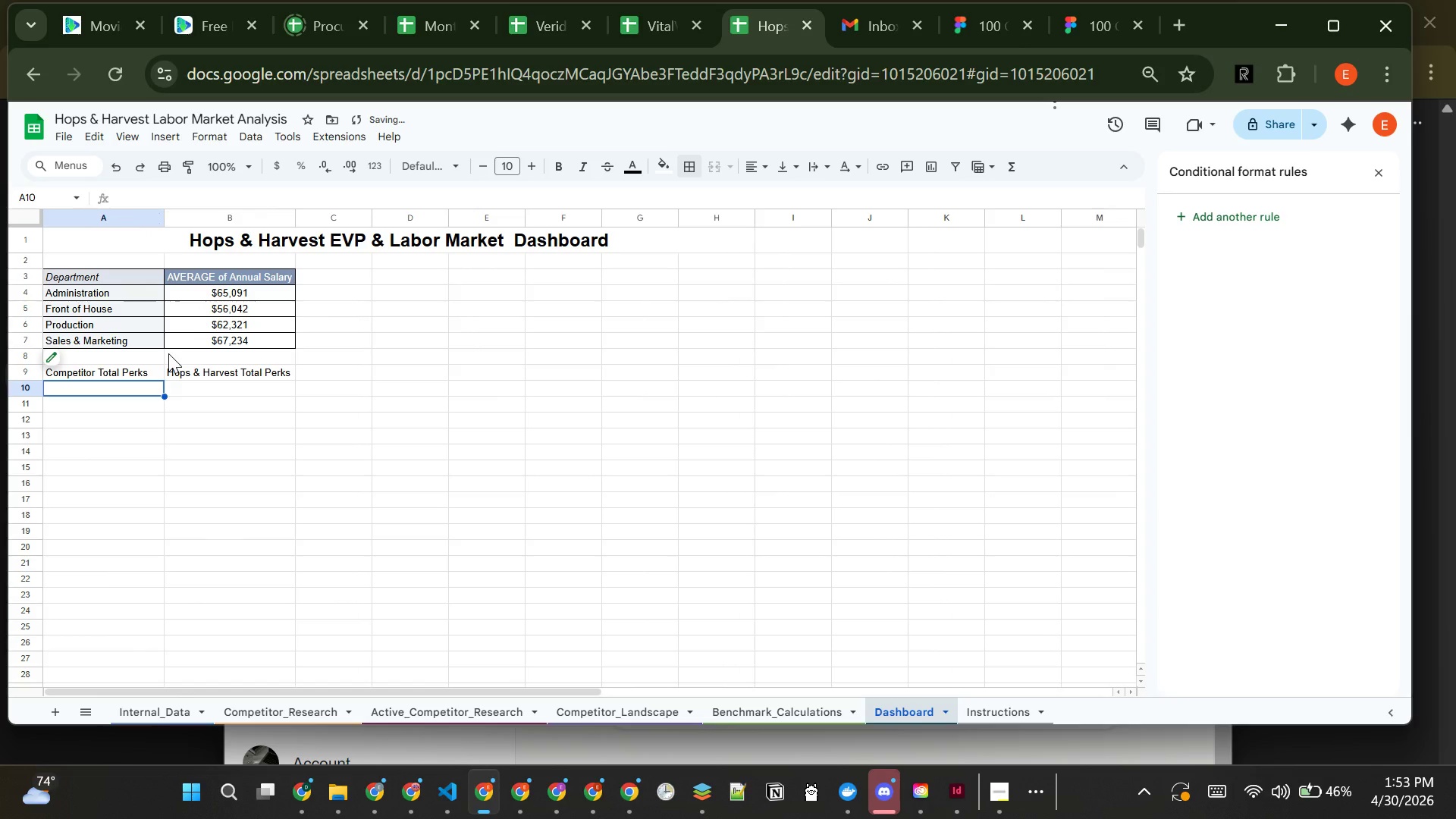 
left_click([126, 394])
 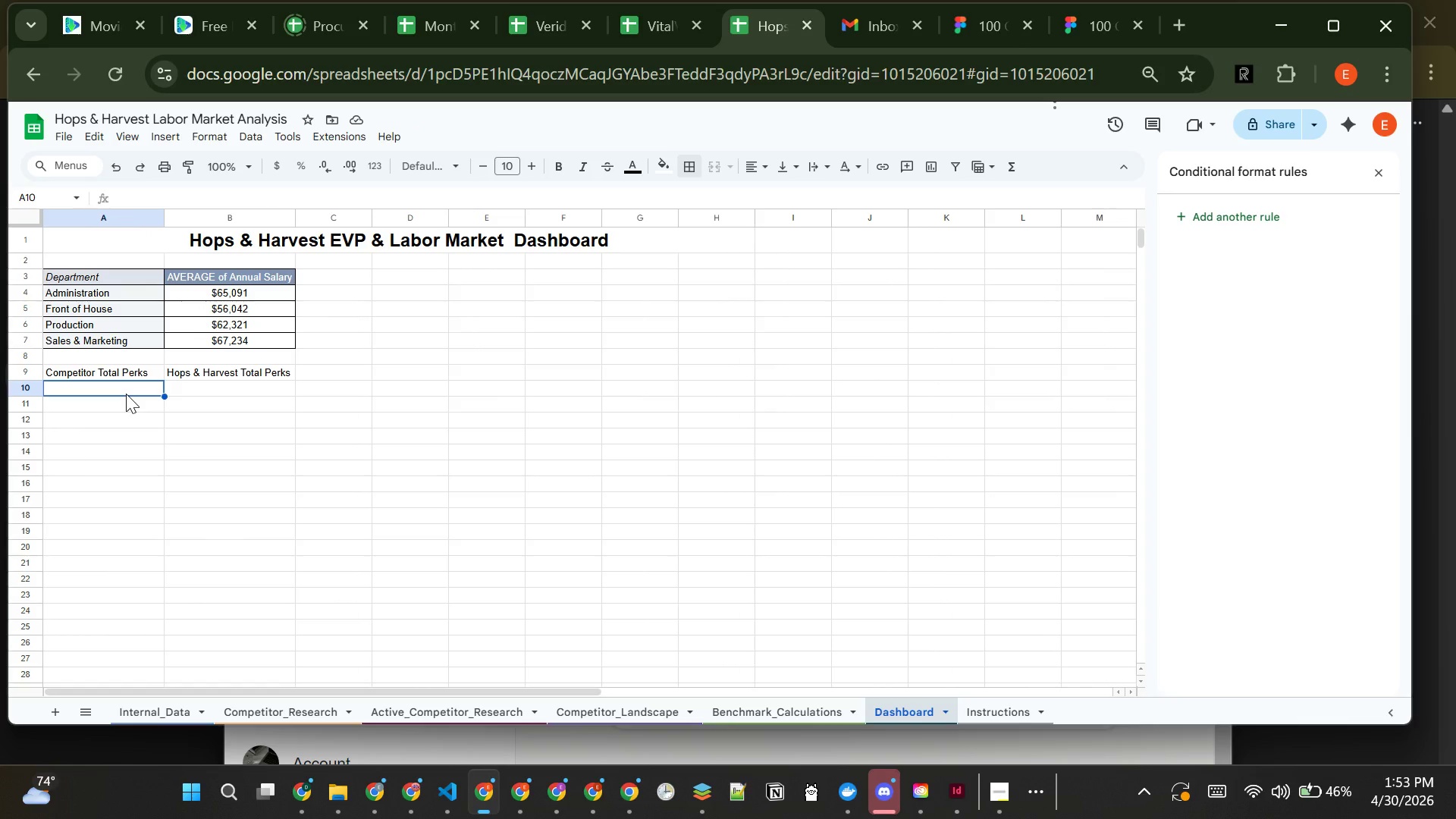 
type(=SUM(Competitor_Landscape!G@:G9)
key(Backspace)
key(Backspace)
key(Backspace)
key(Backspace)
type(2:G9))
 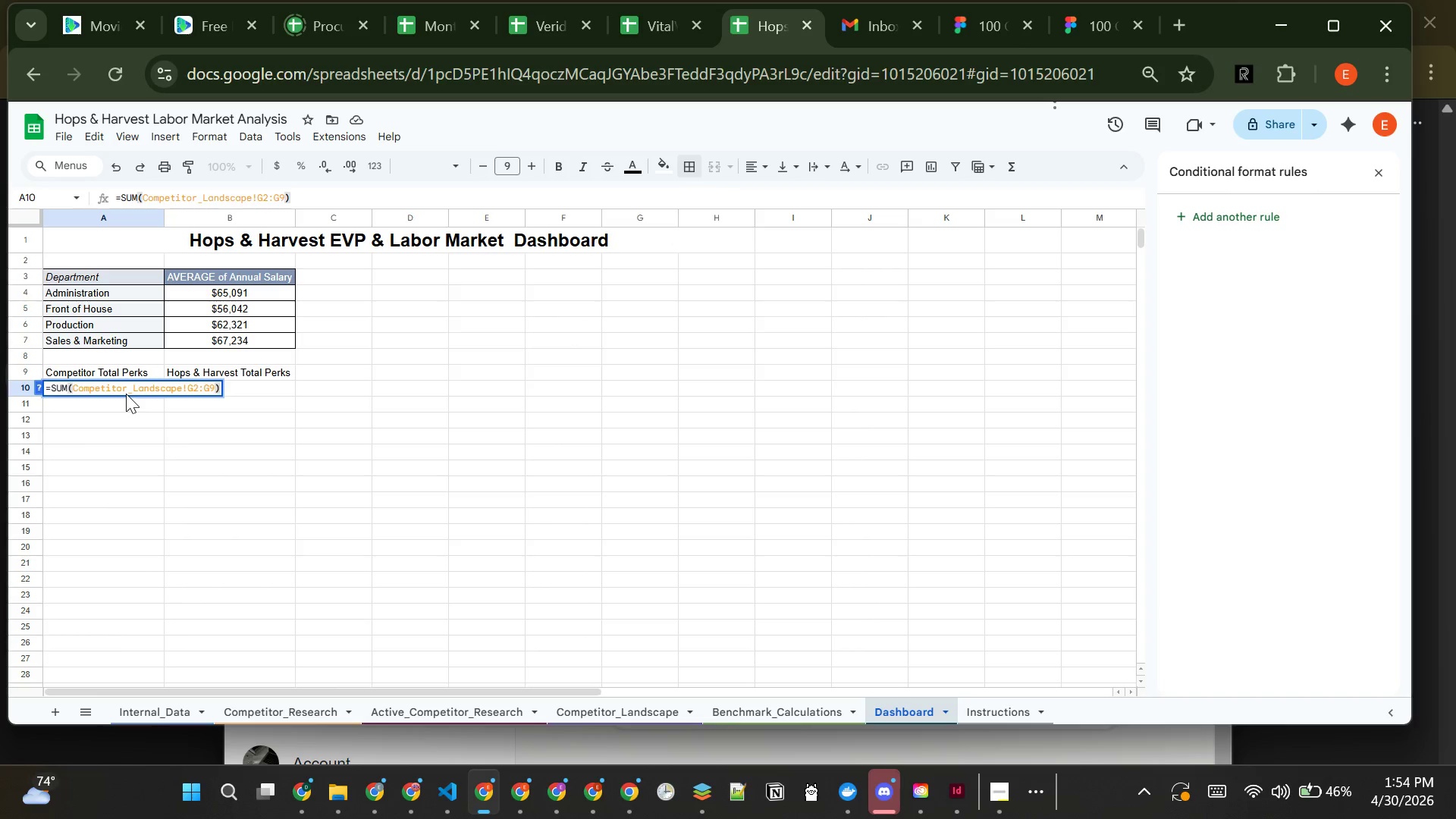 
key(Enter)
 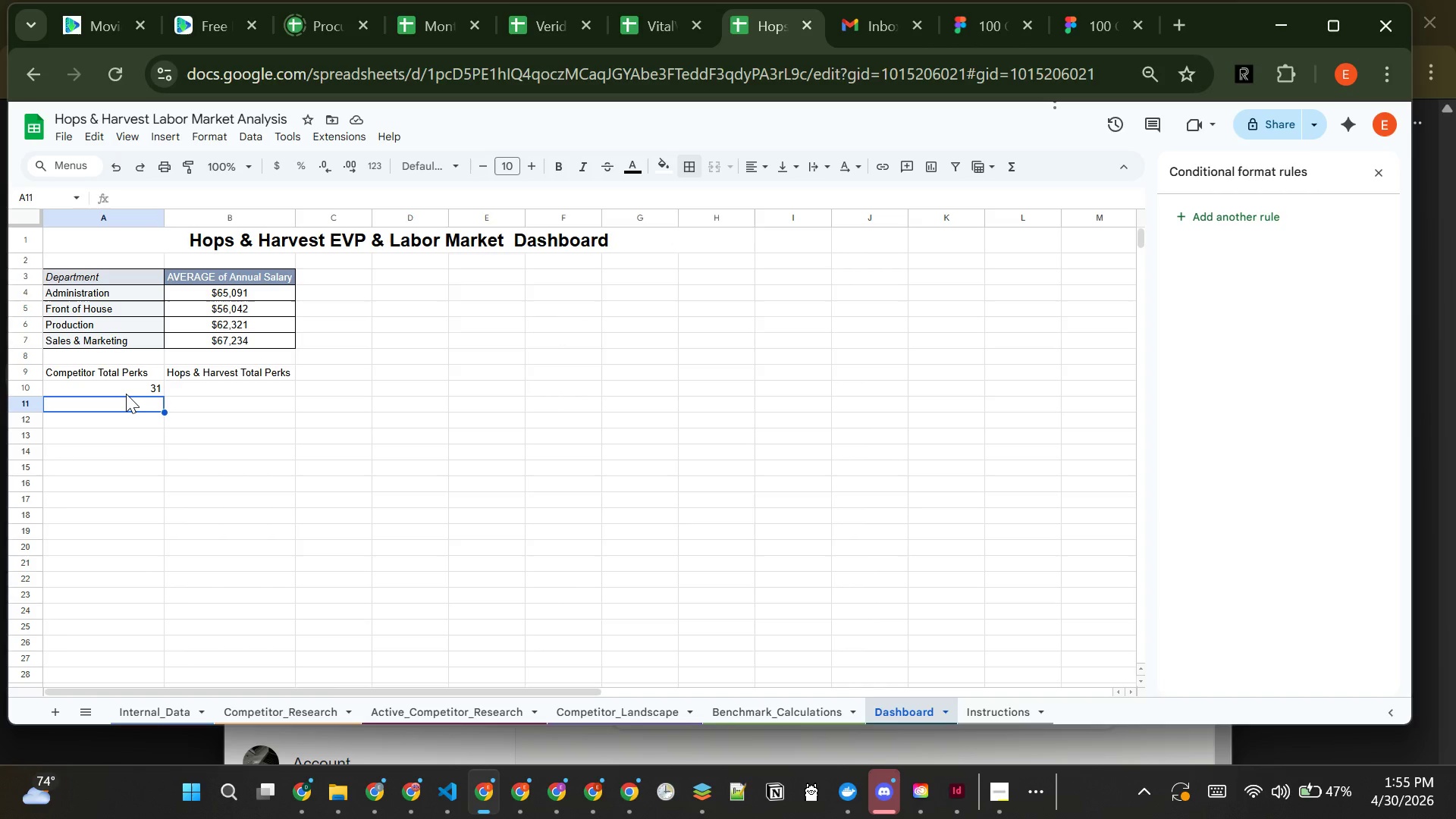 
wait(49.55)
 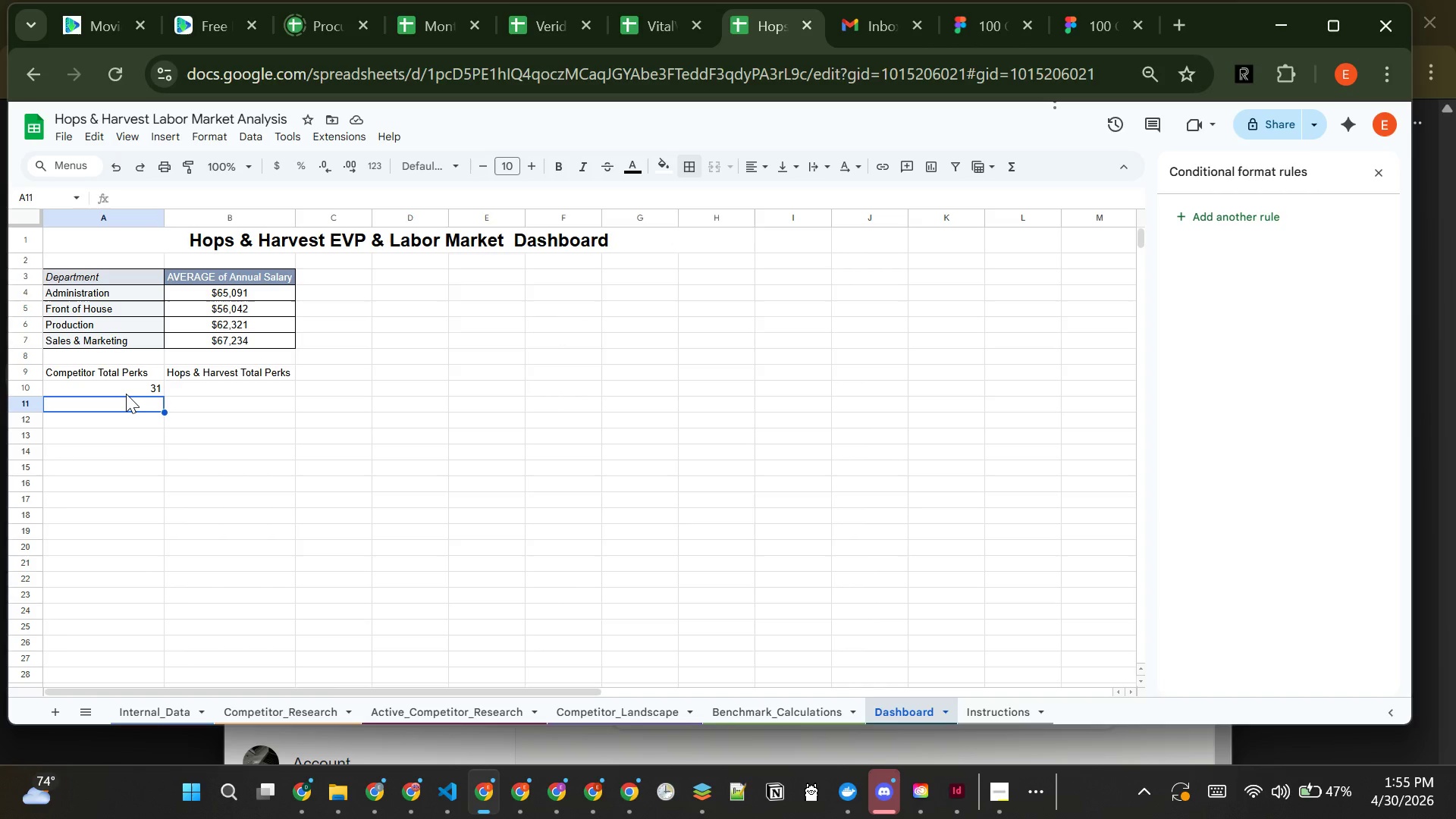 
left_click([182, 383])
 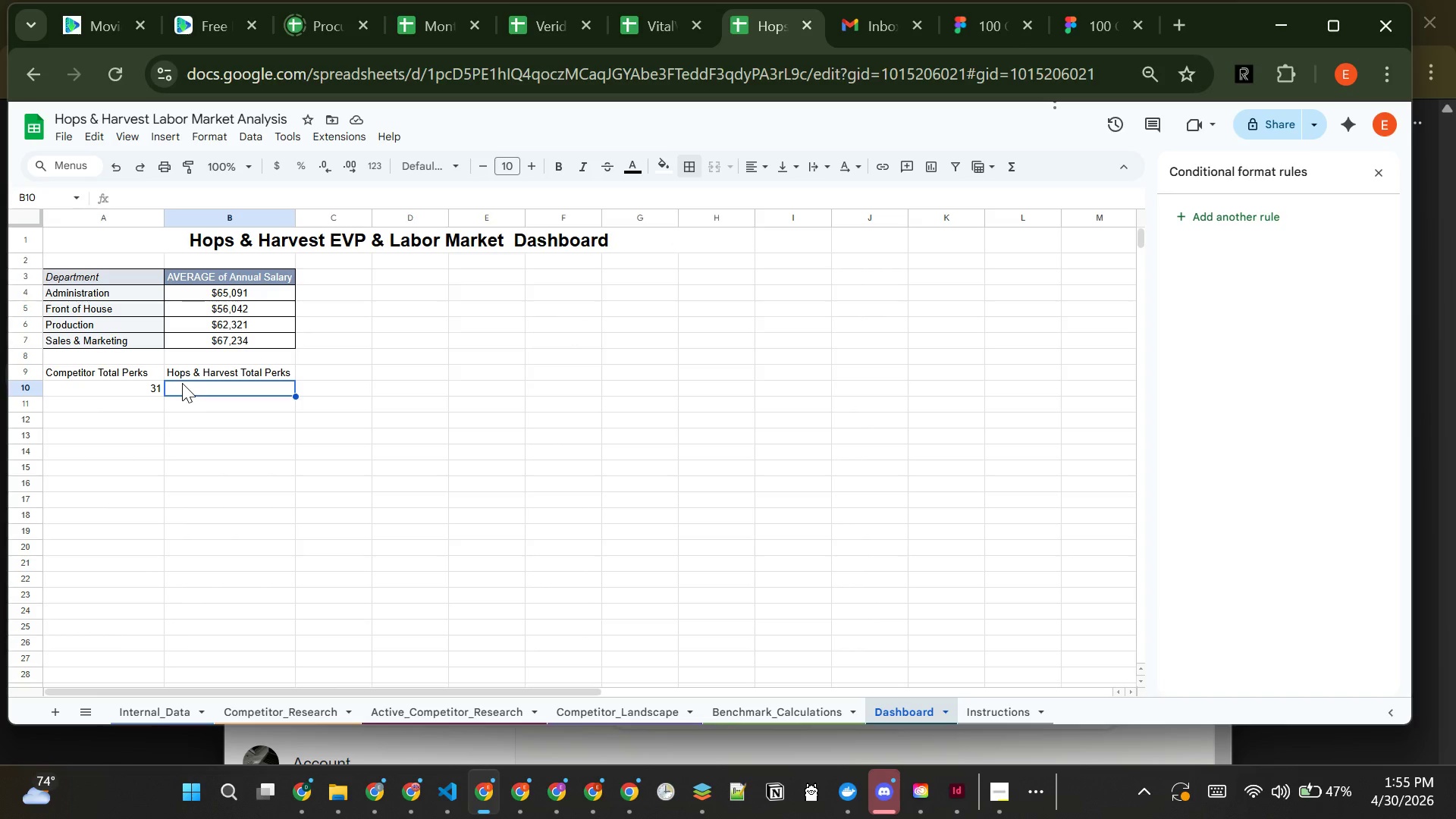 
type(=COUNTIF(Internal_Data!G2:G101)
 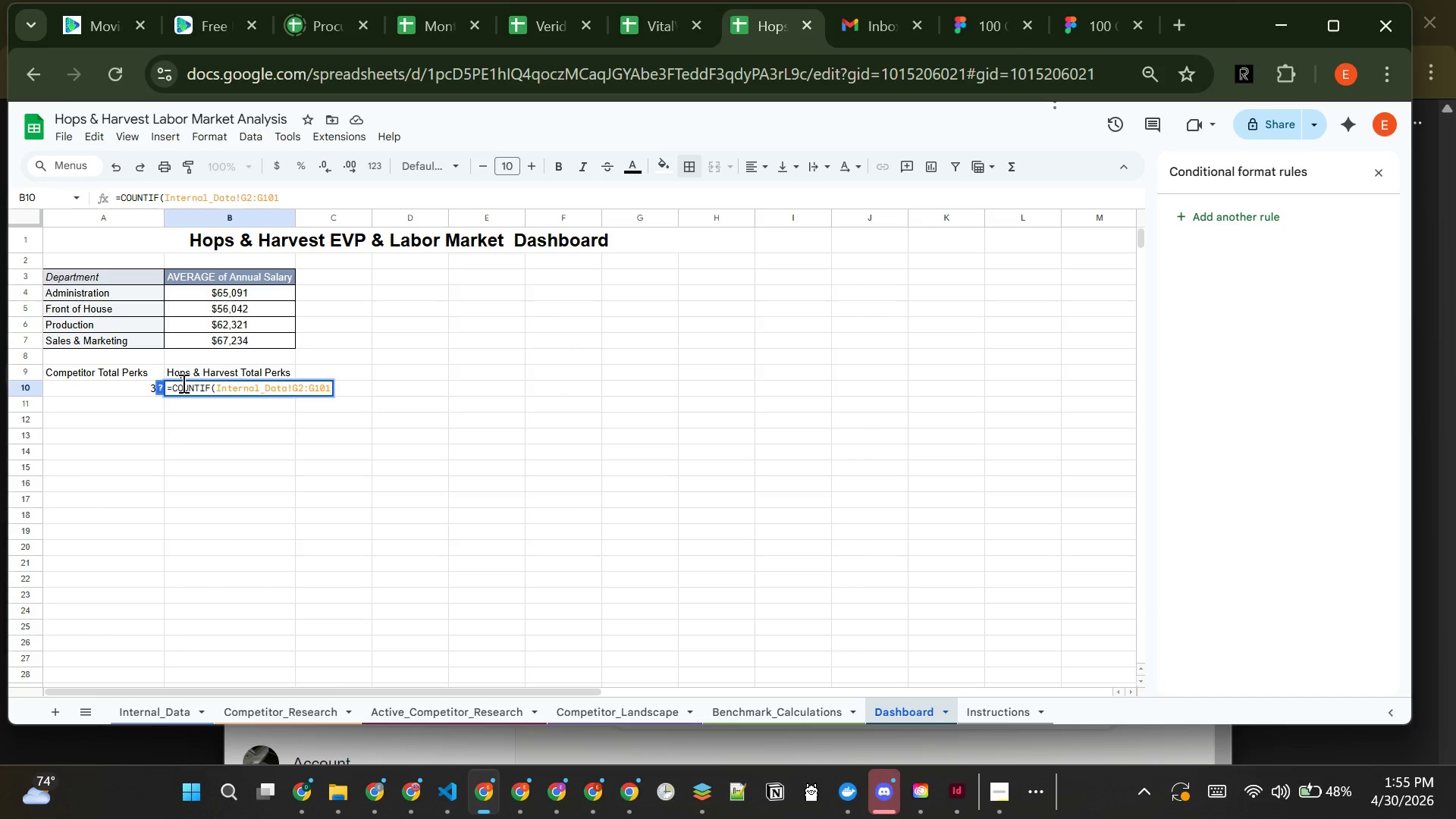 
type(,")
key(Backspace)
type( TRUE)+COUNTIF(Internal_Data!H2:H101)
 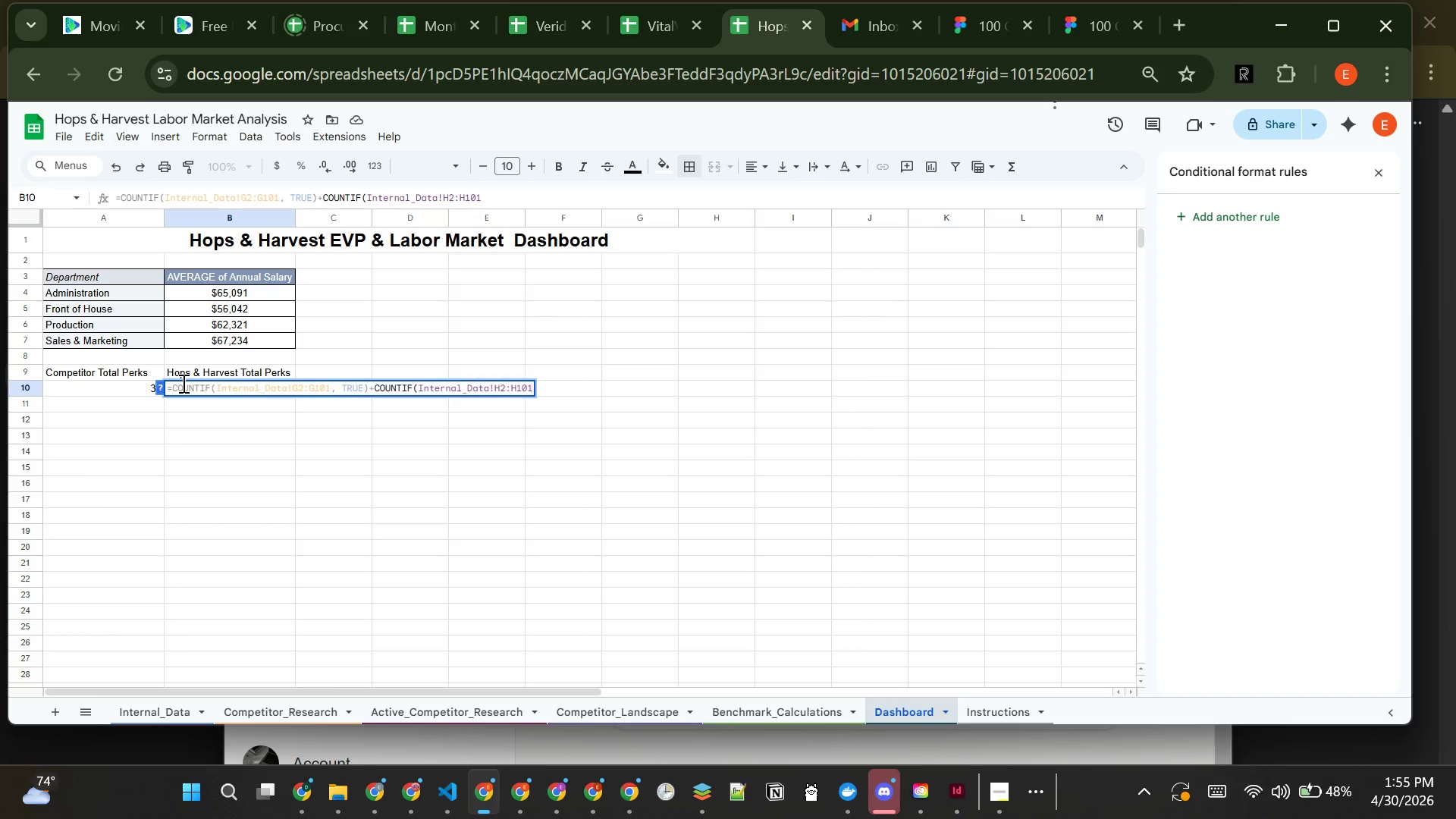 
type(,">0")+CONTI)
key(Backspace)
key(Backspace)
key(Backspace)
type(UNTIF(Internal_Data!I@)
key(Backspace)
key(Backspace)
type(2)
key(Backspace)
type(I2:I101,">0"))
 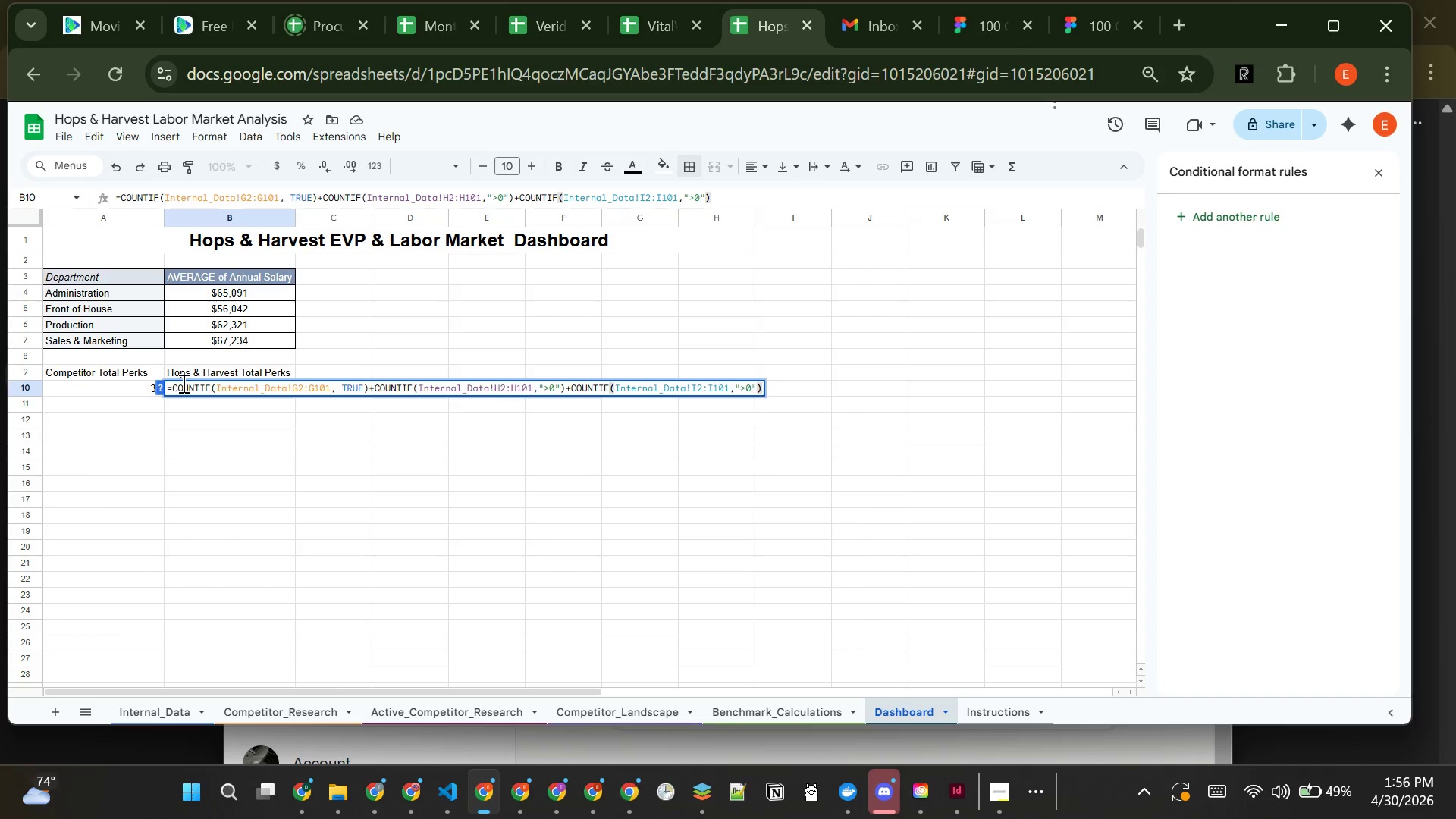 
wait(5.66)
 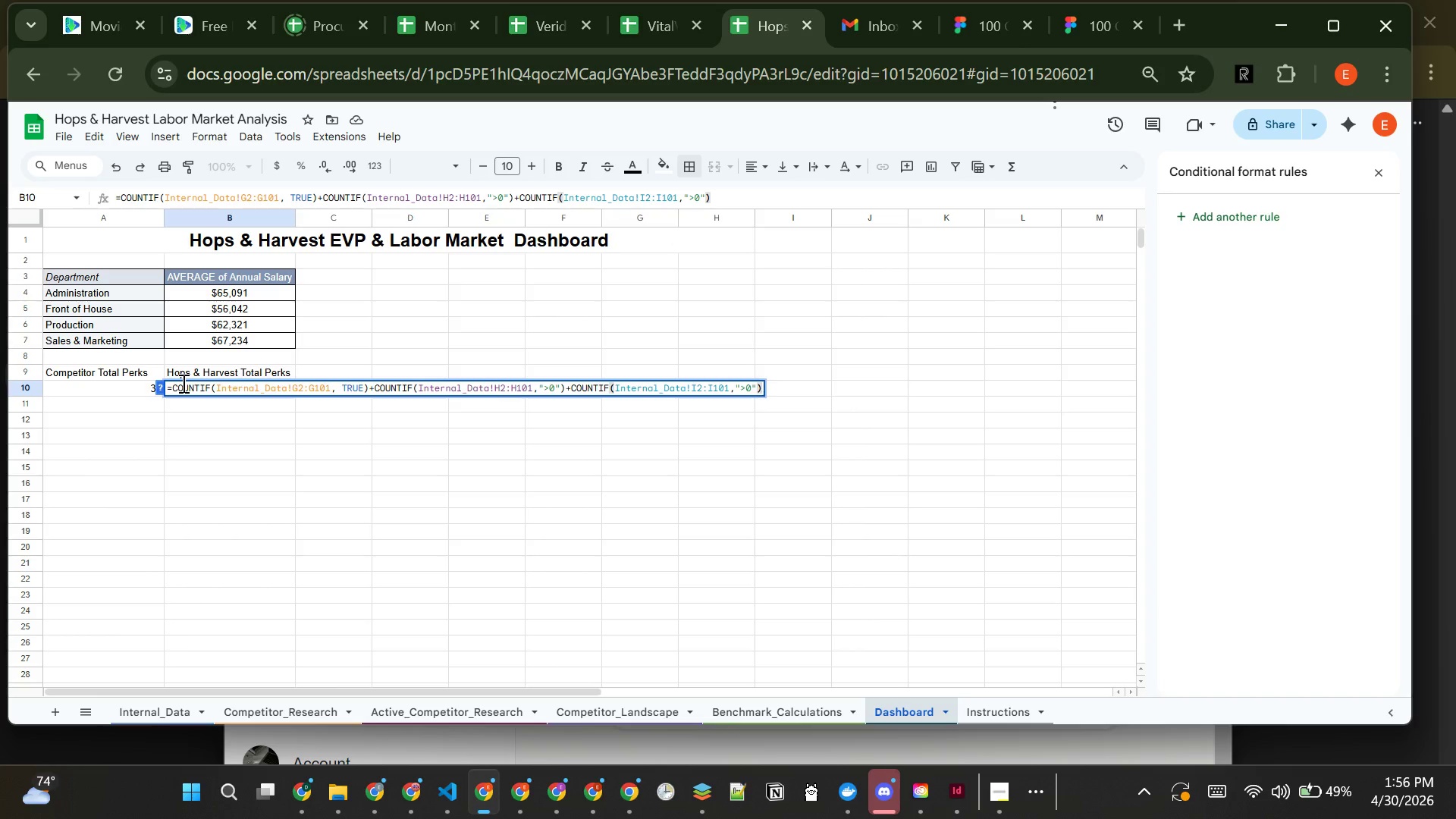 
key(Enter)
 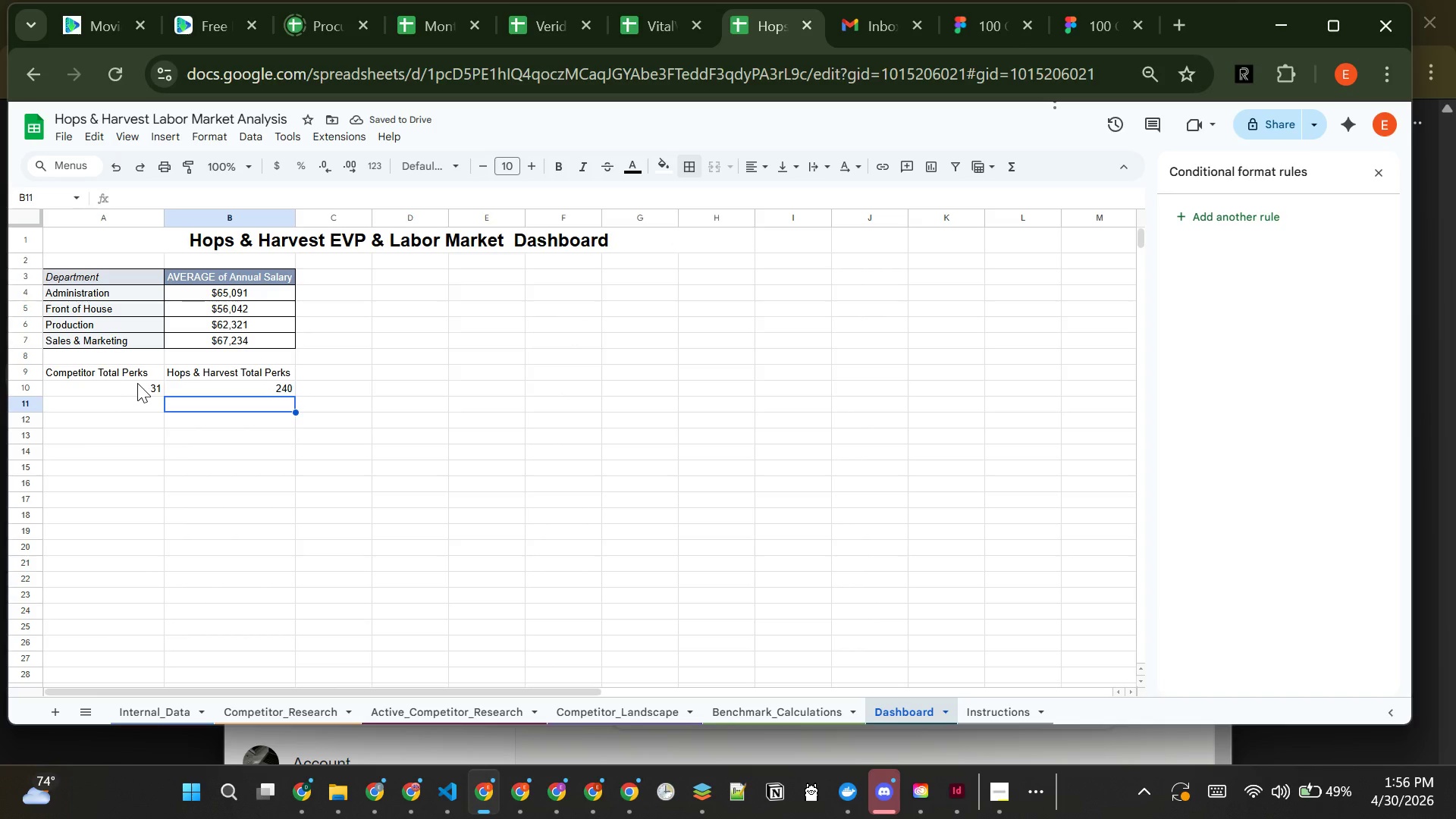 
left_click([145, 384])
 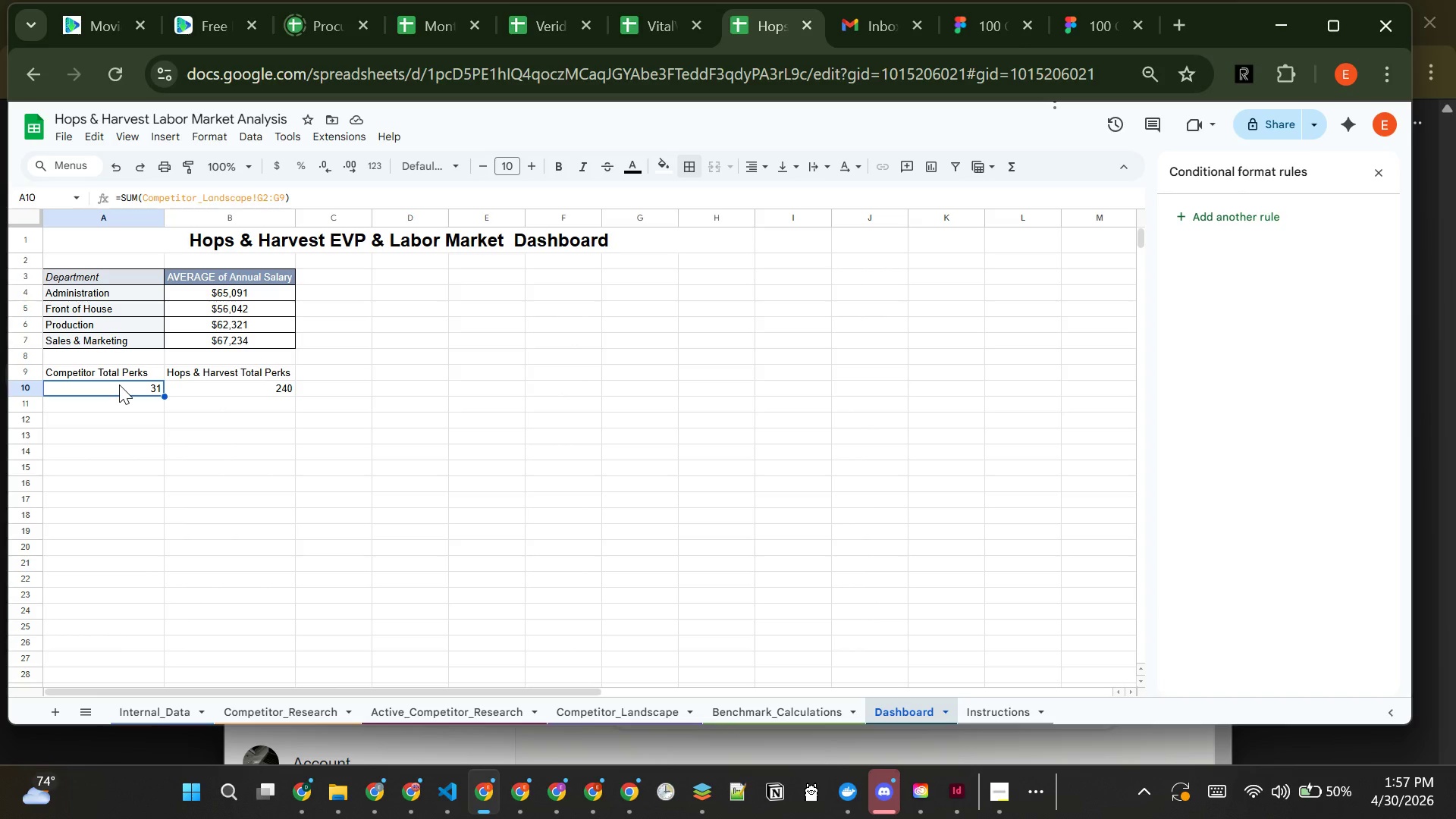 
wait(21.06)
 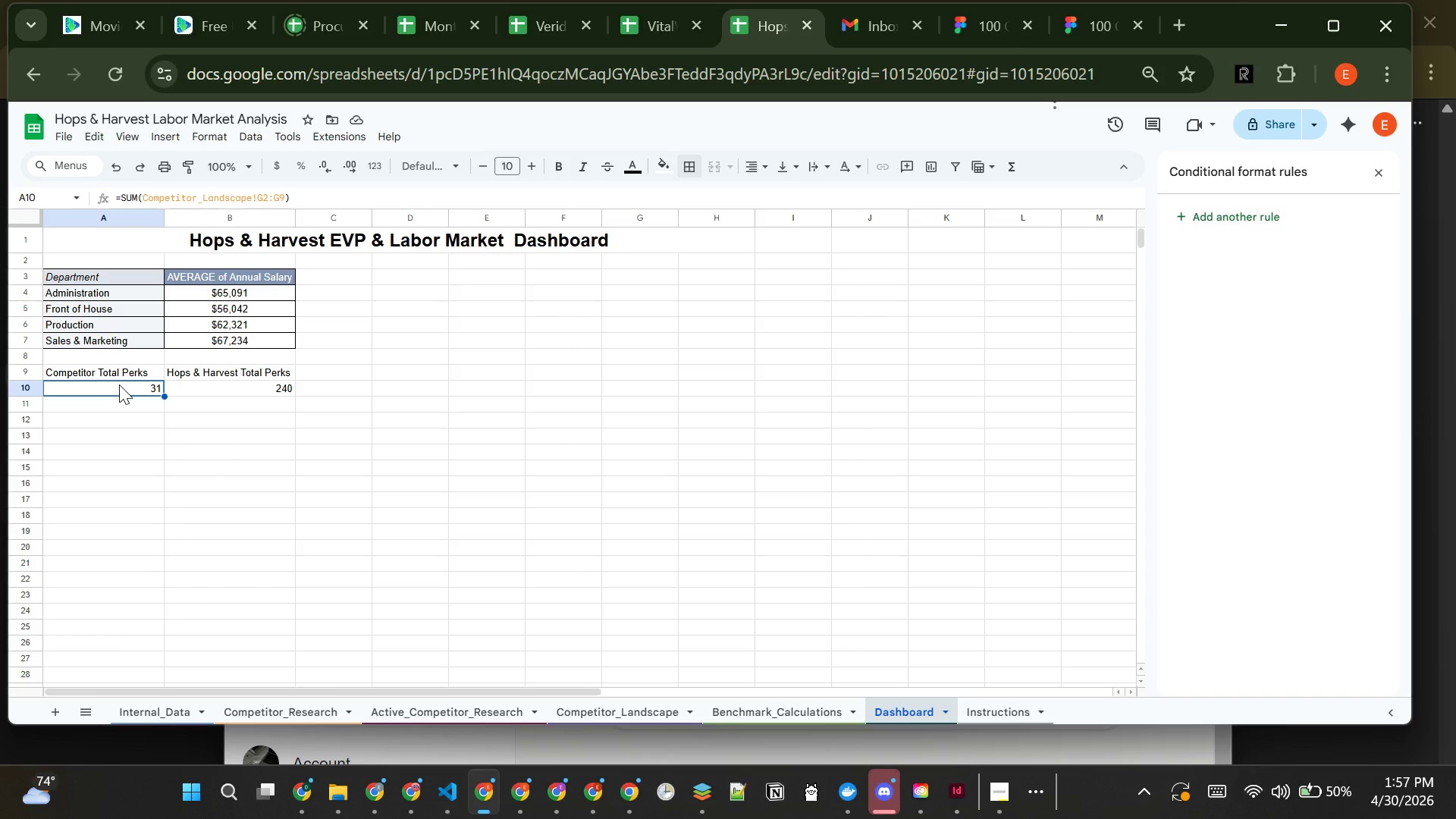 
left_click([203, 378])
 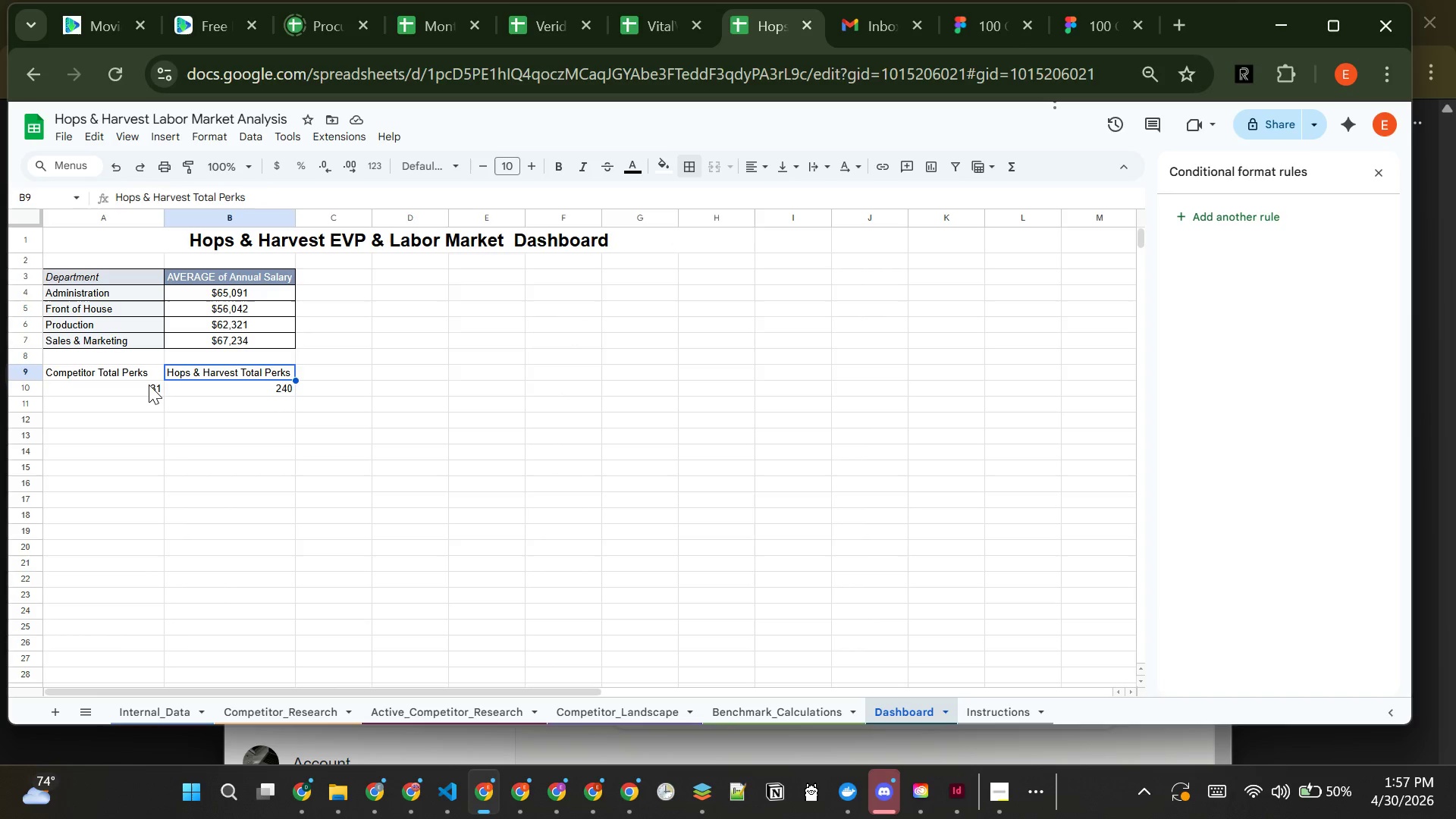 
left_click([149, 384])
 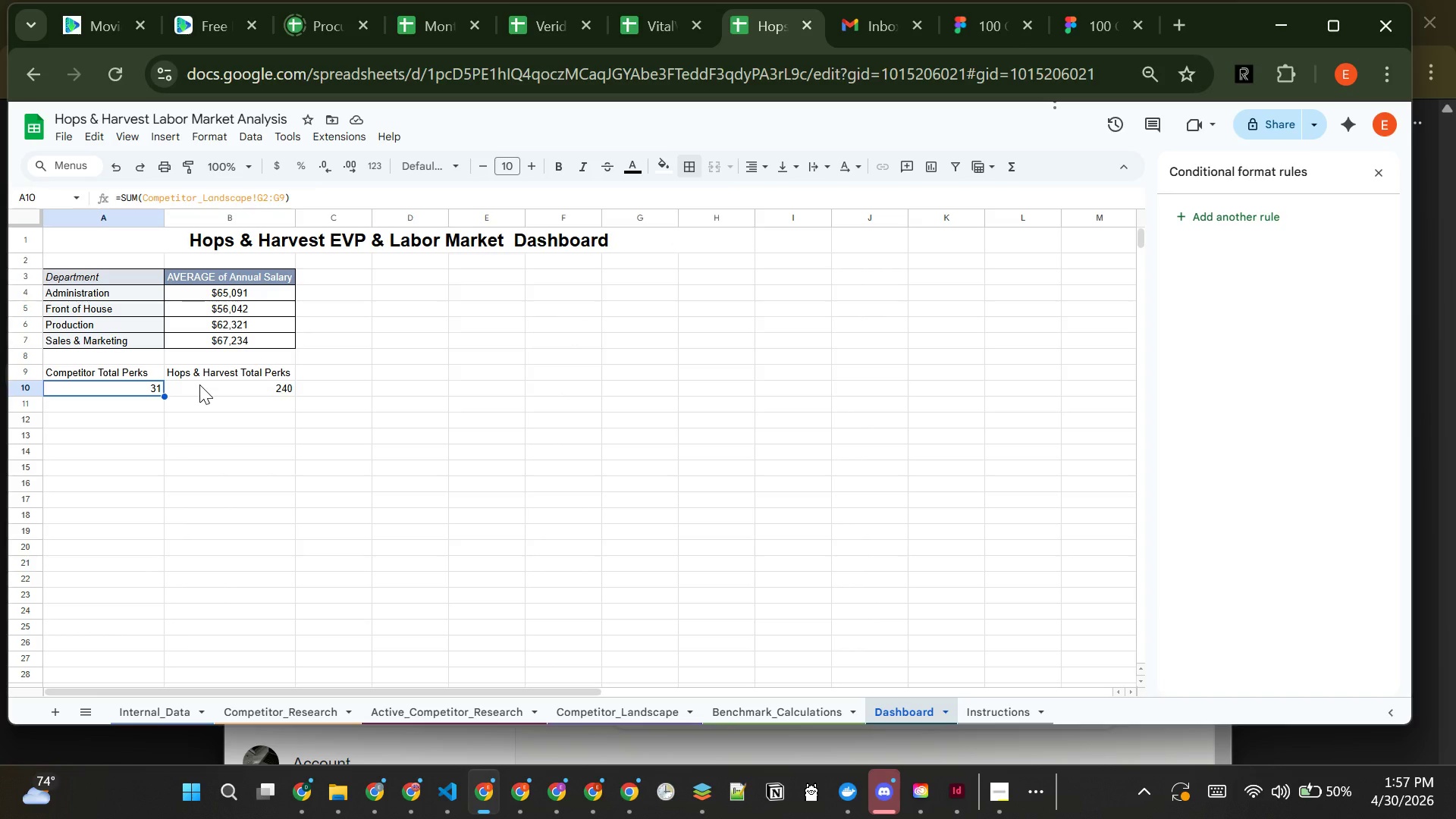 
left_click([199, 384])
 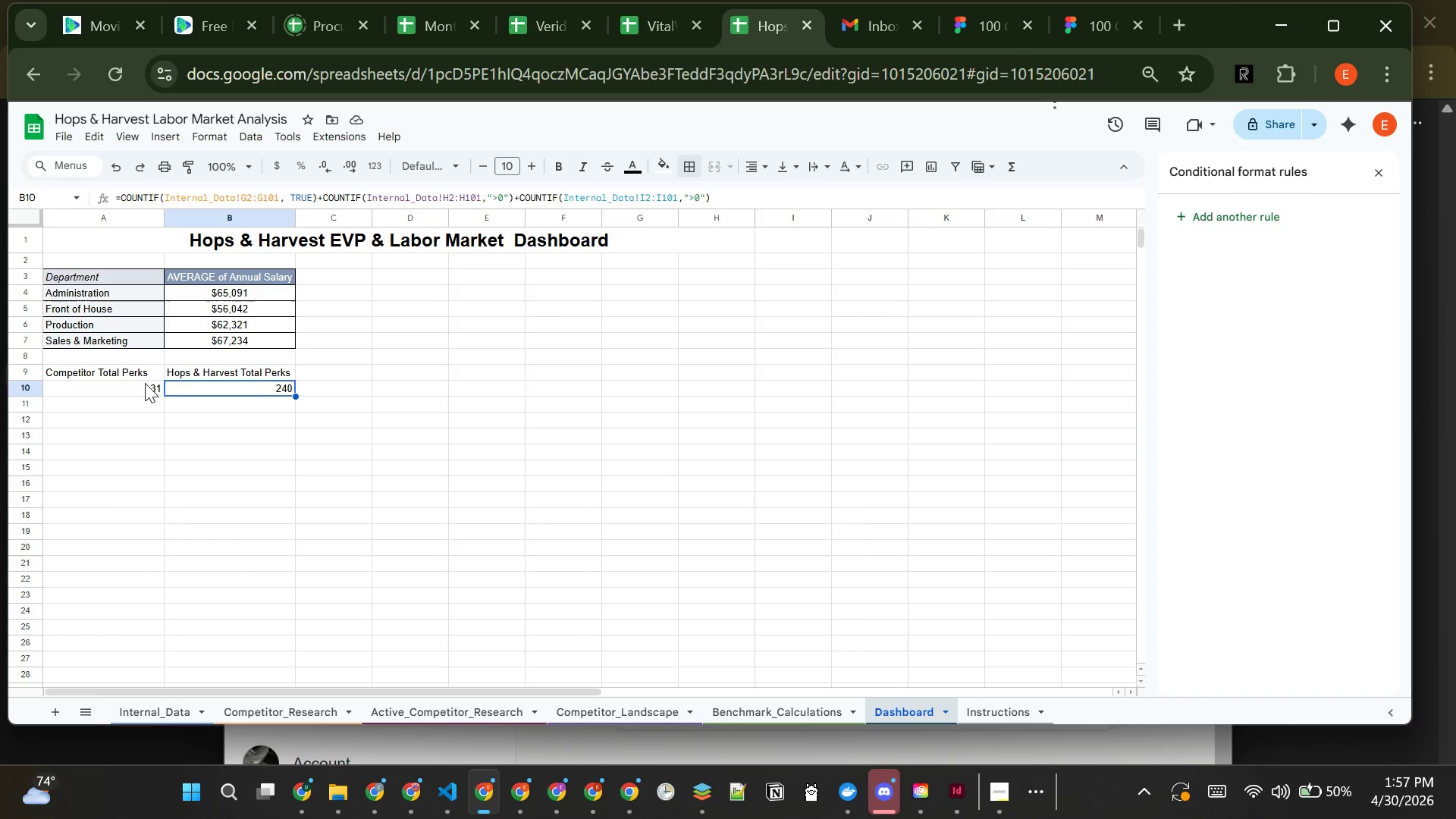 
wait(7.2)
 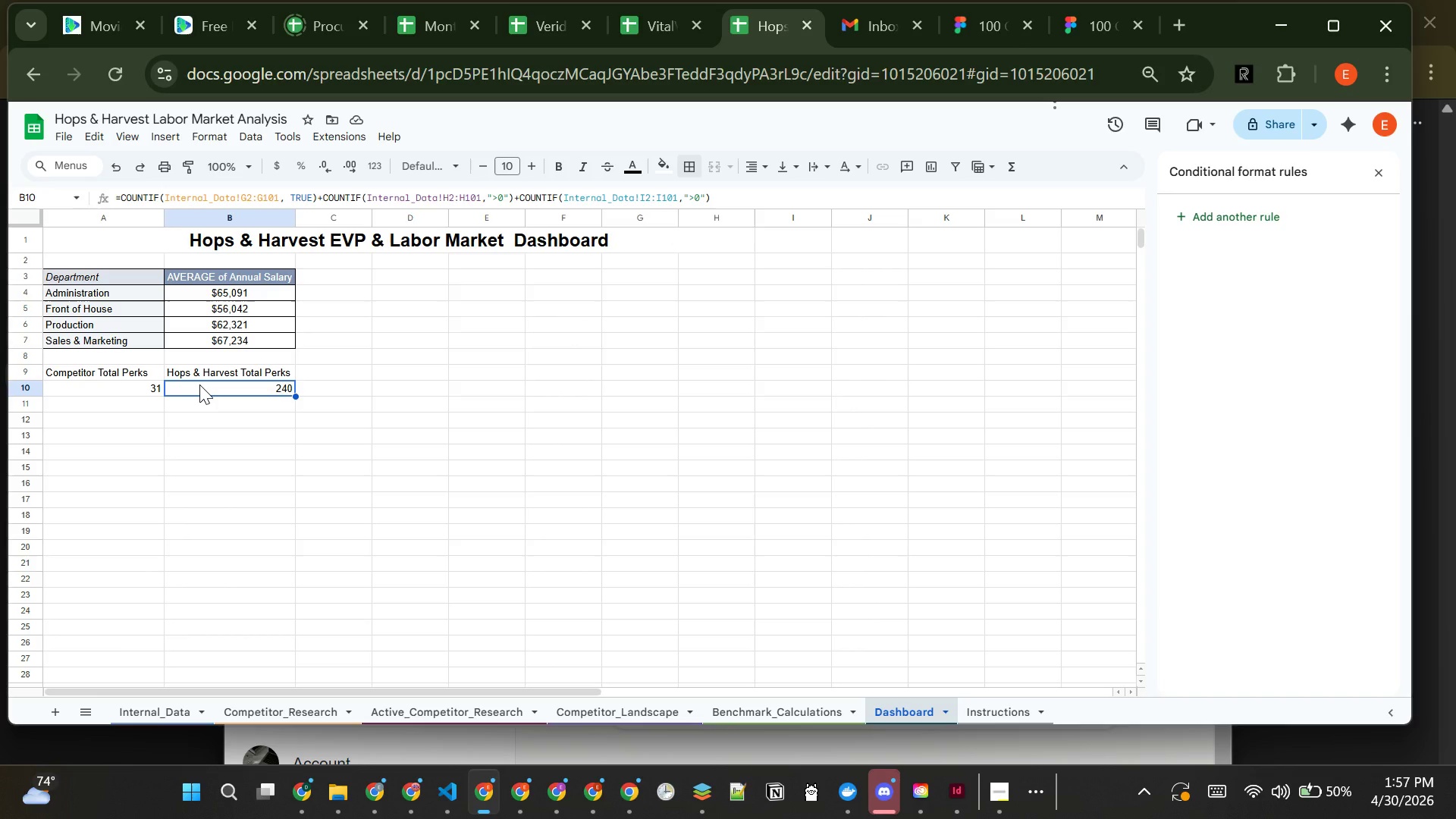 
left_click([130, 369])
 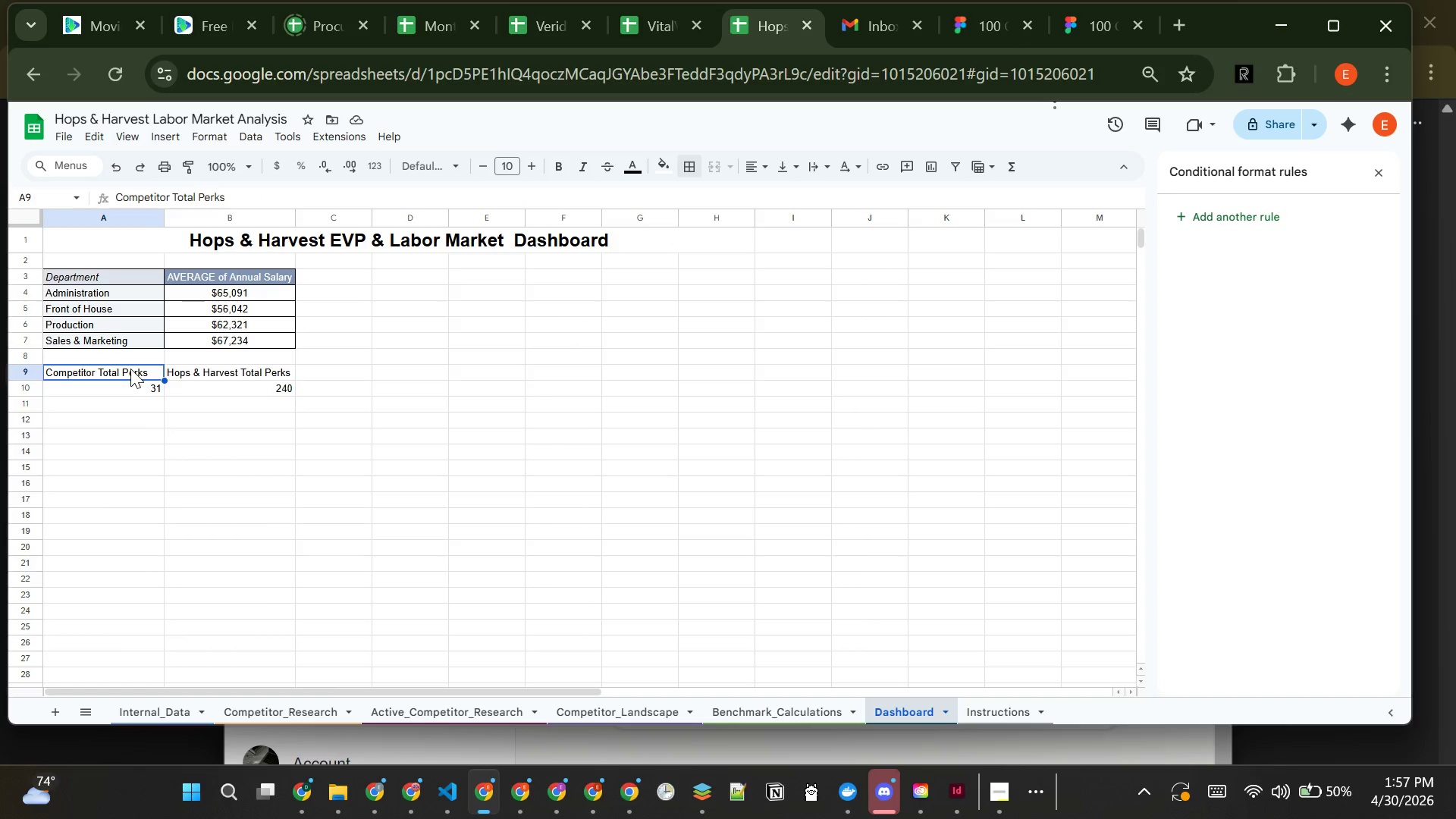 
left_click_drag(start_coordinate=[130, 369], to_coordinate=[190, 387])
 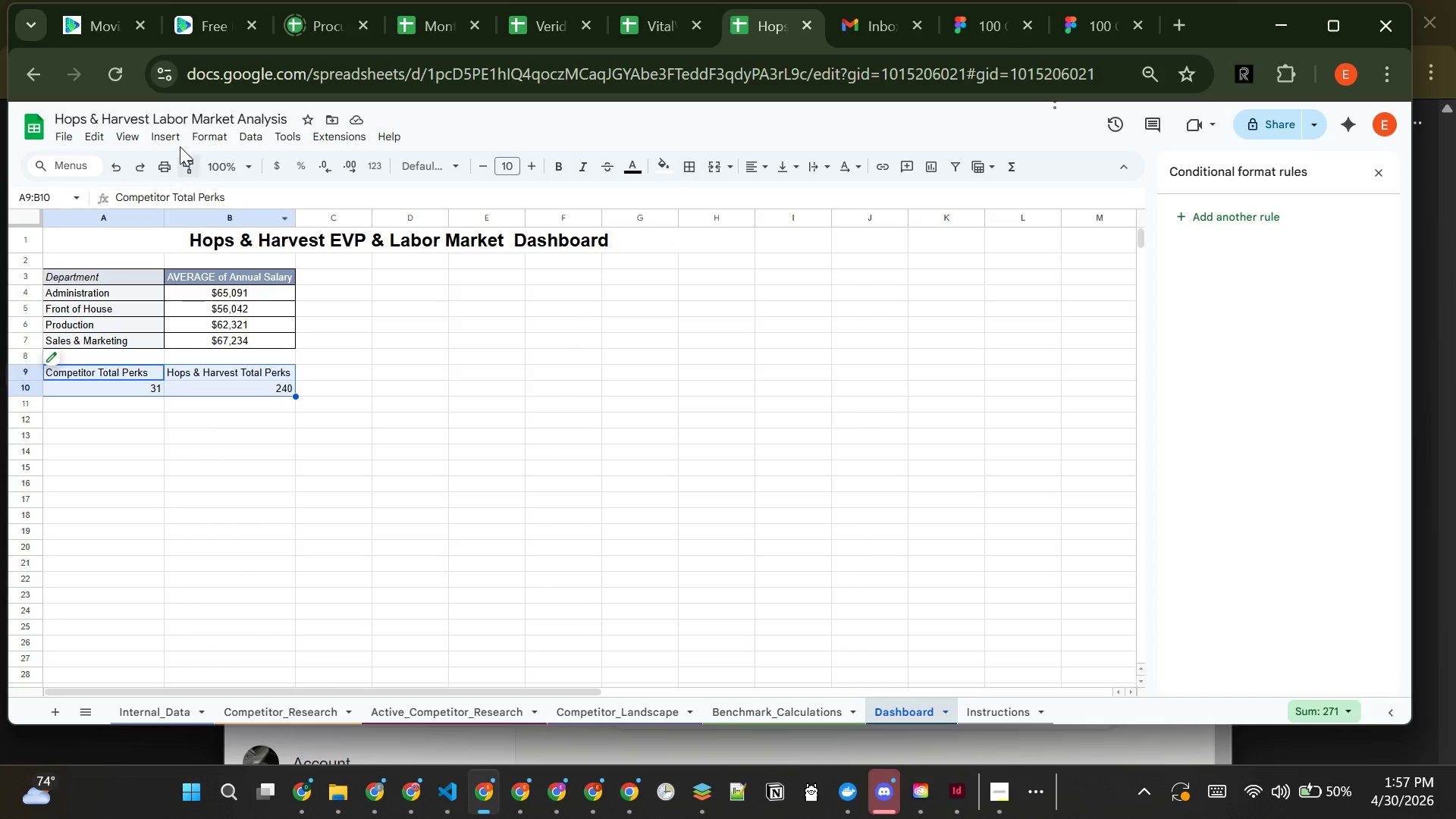 
left_click([173, 131])
 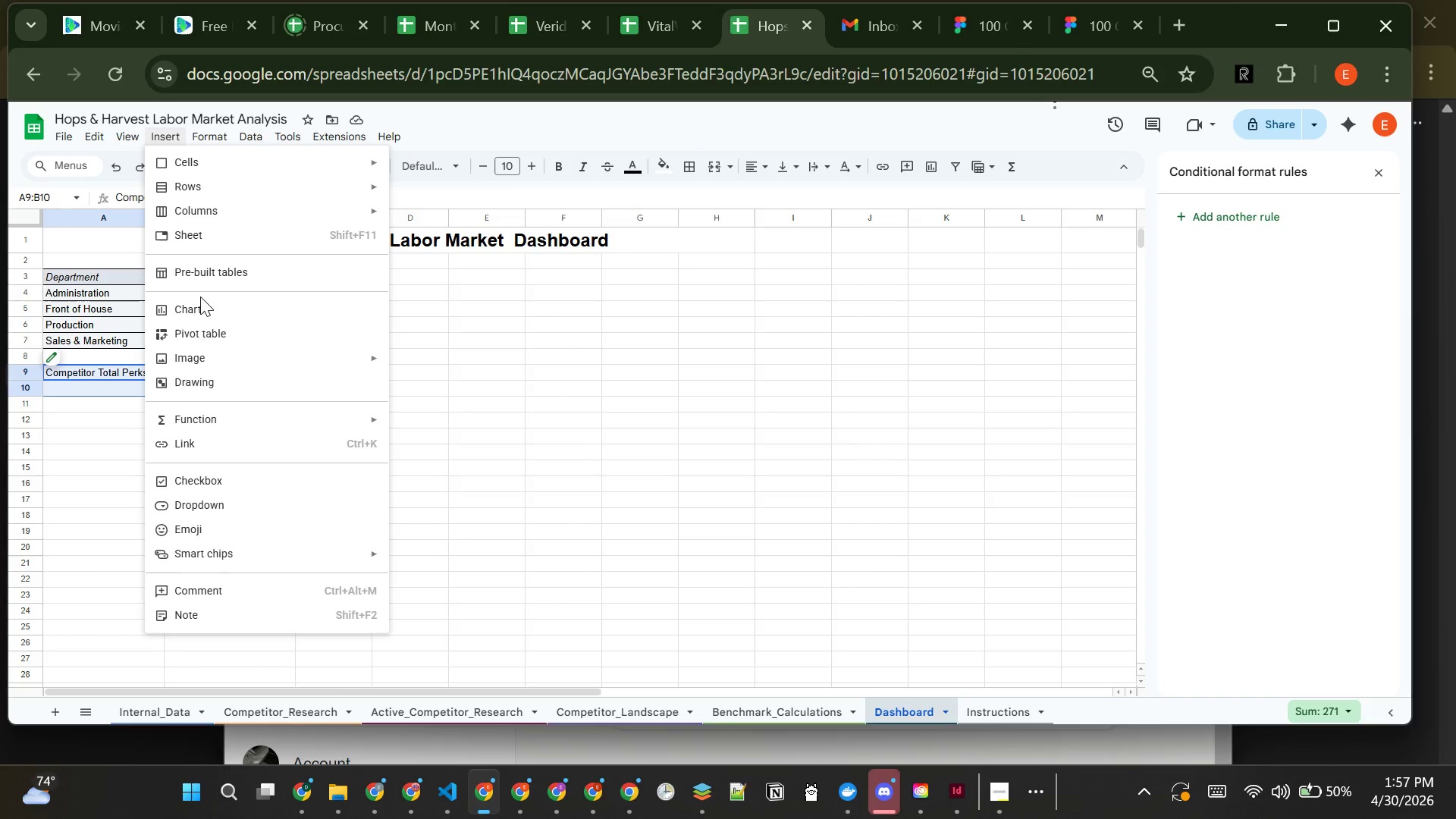 
left_click([206, 309])
 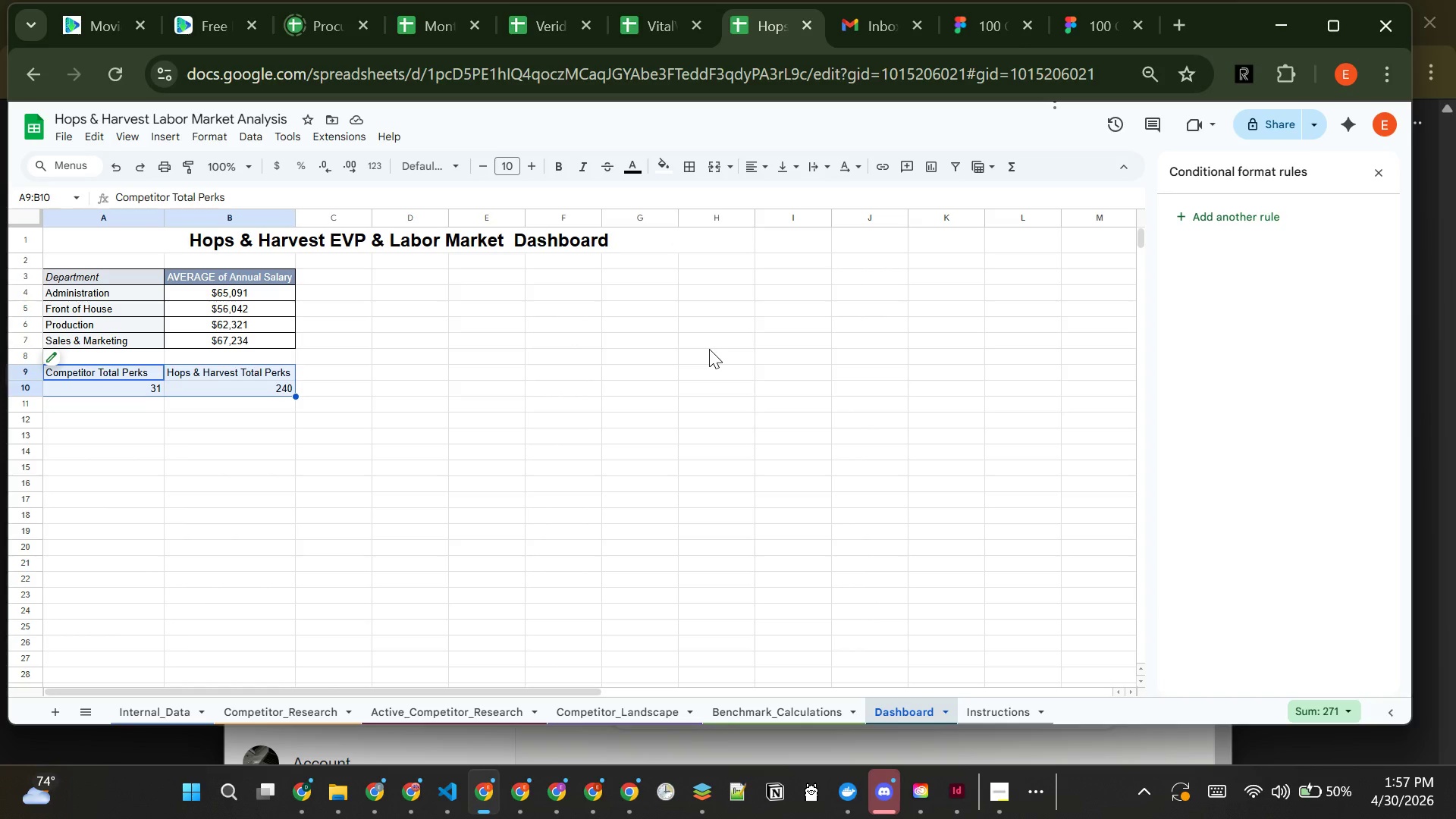 
wait(9.3)
 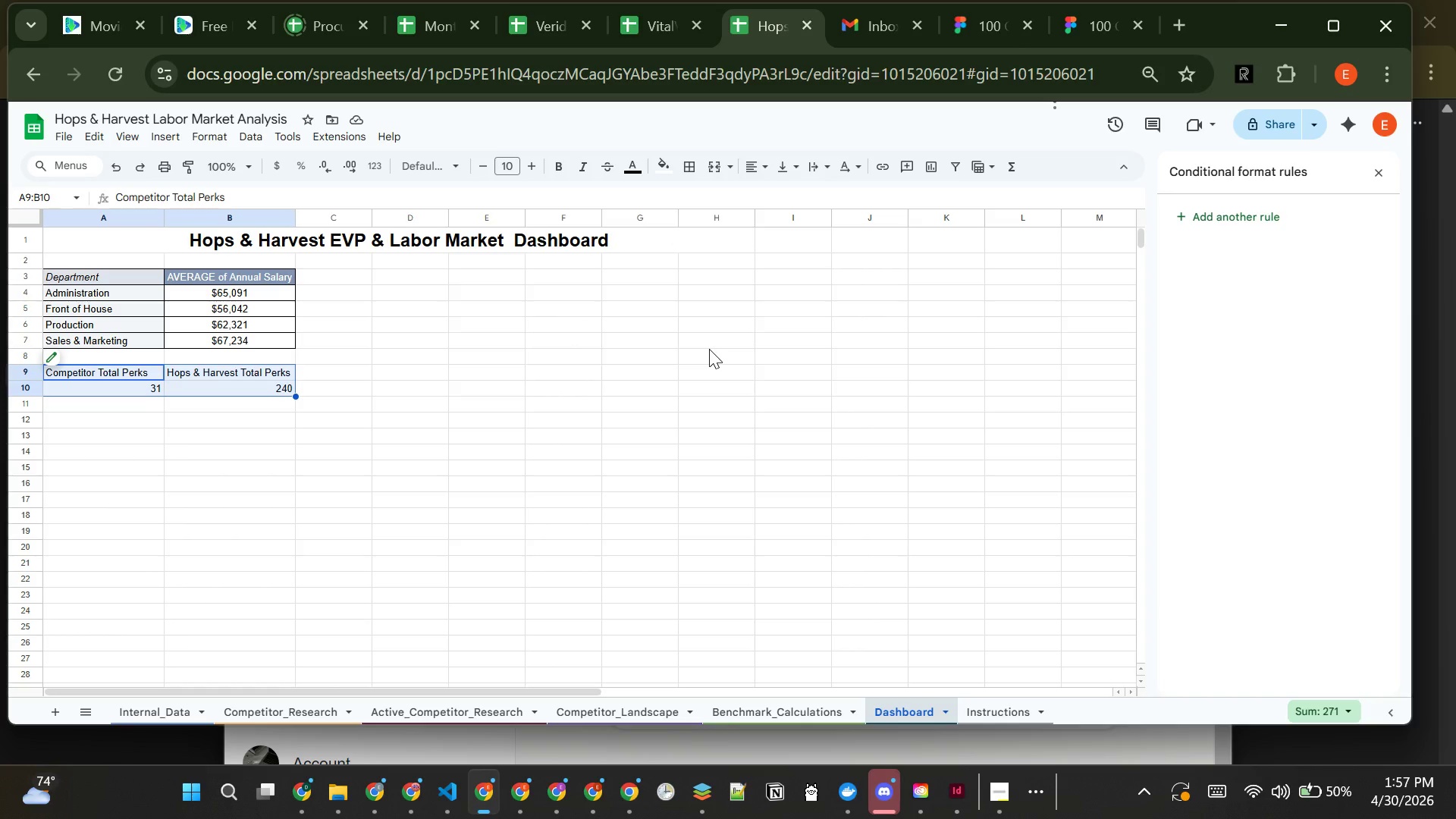 
left_click([1298, 279])
 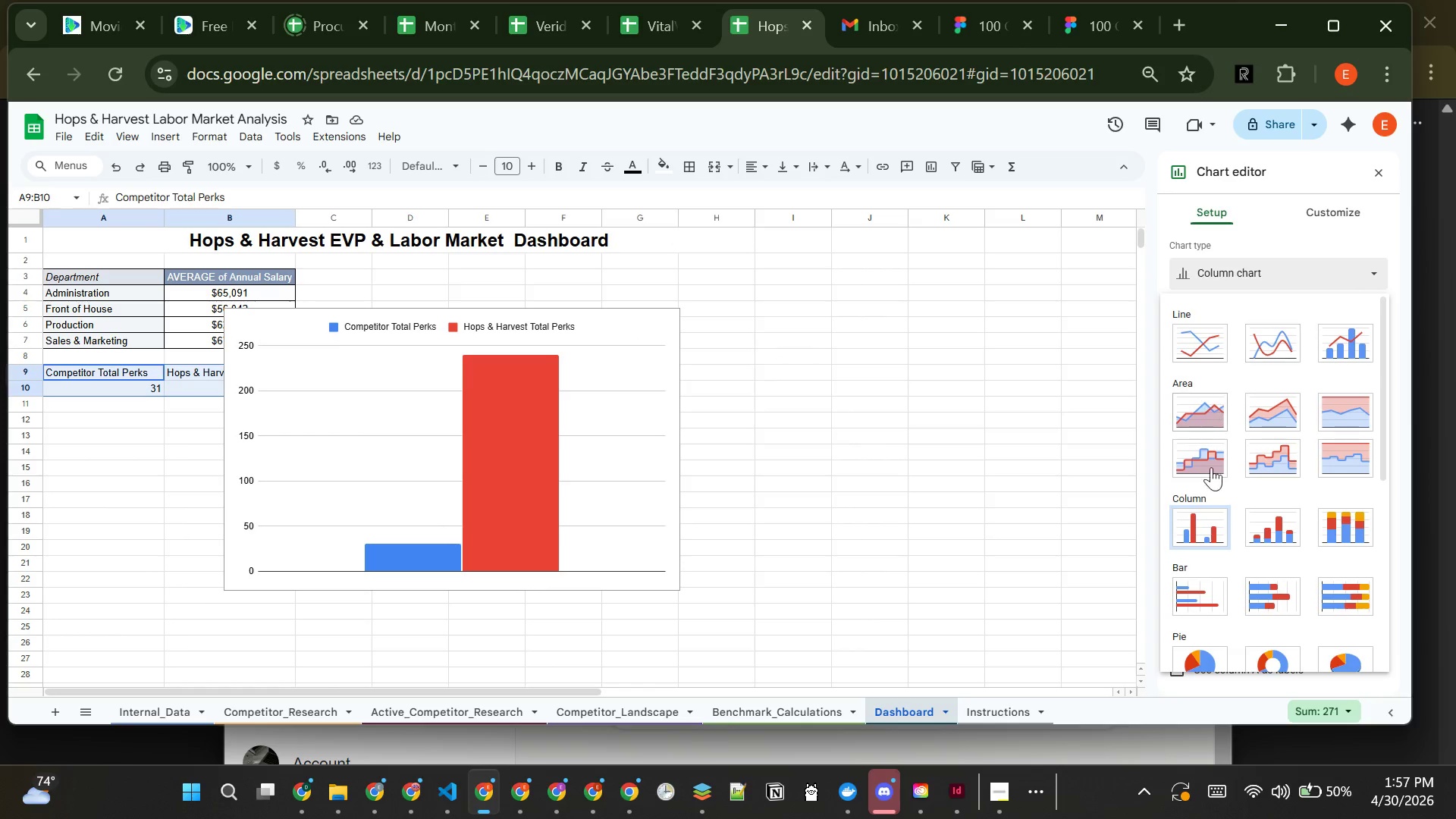 
mouse_move([1241, 538])
 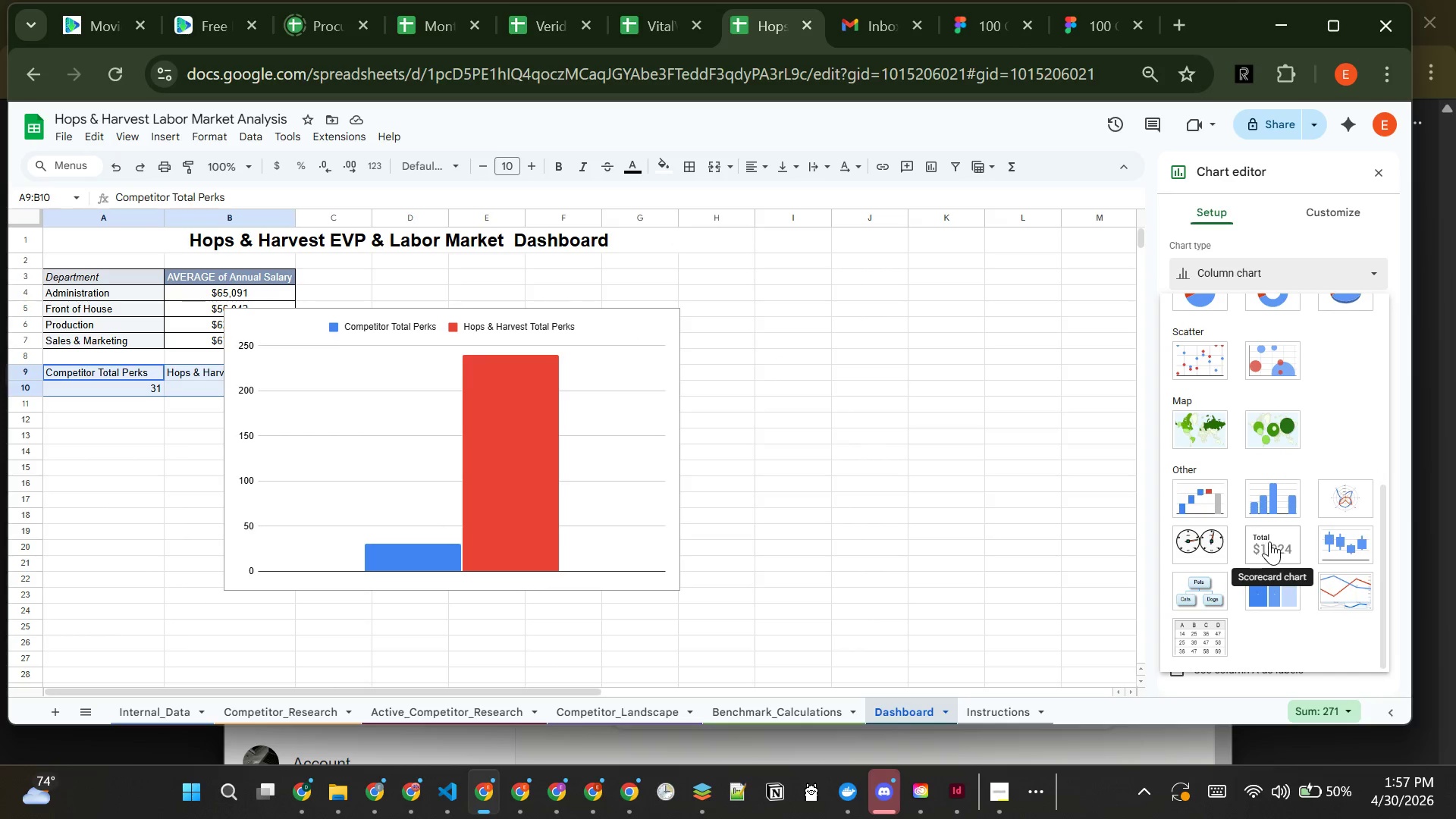 
left_click([1269, 541])
 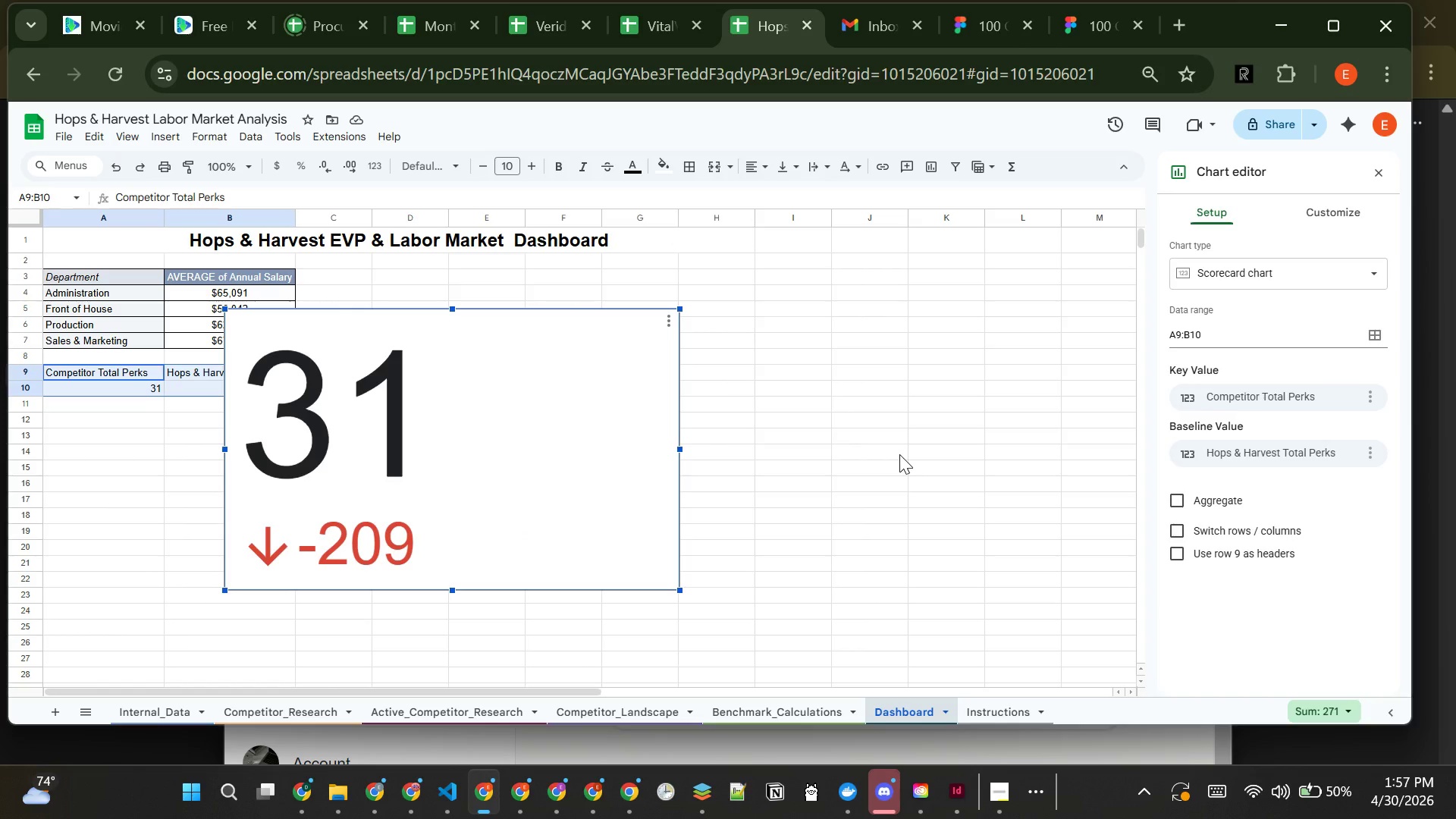 
wait(19.12)
 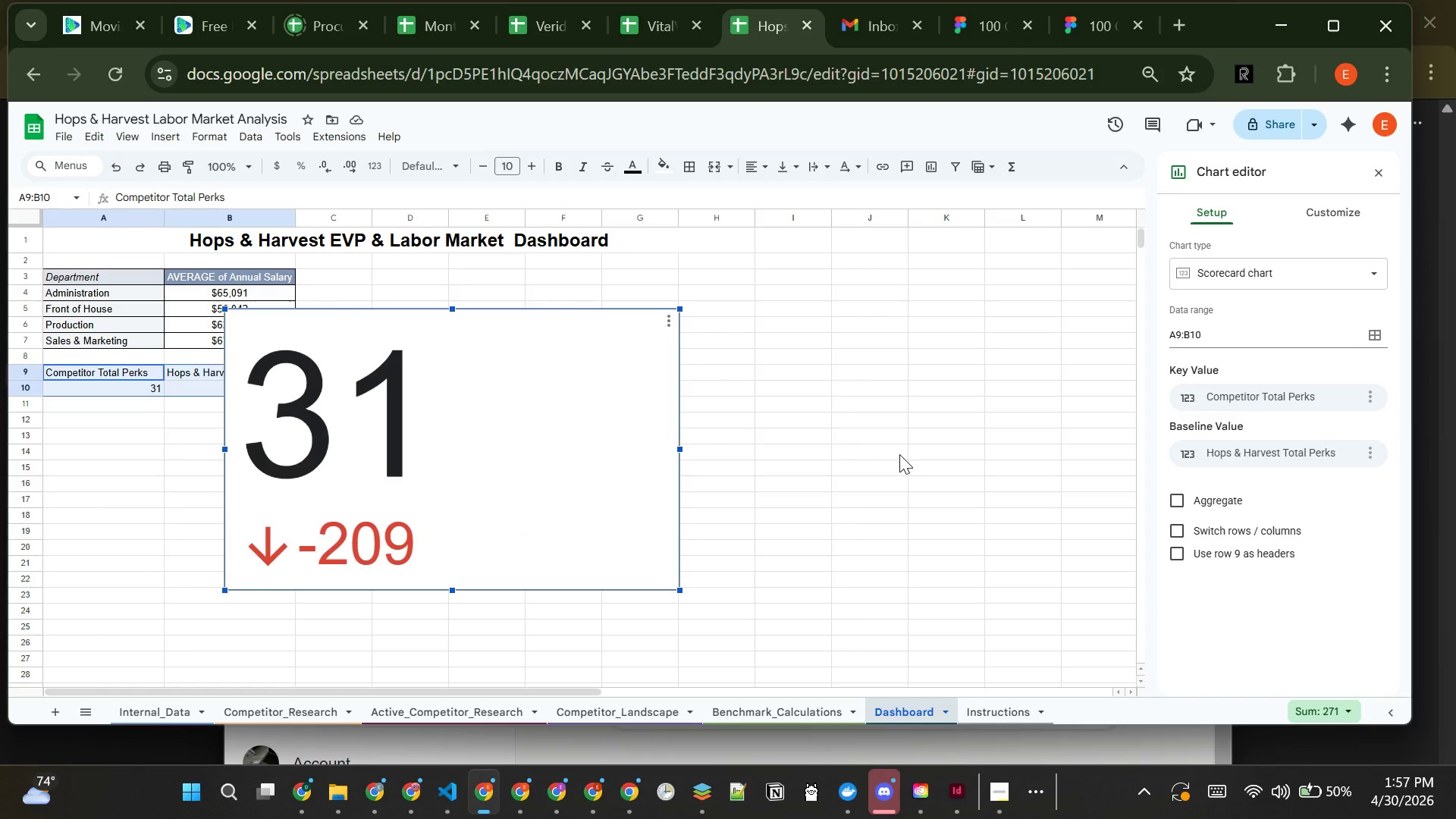 
left_click([1330, 209])
 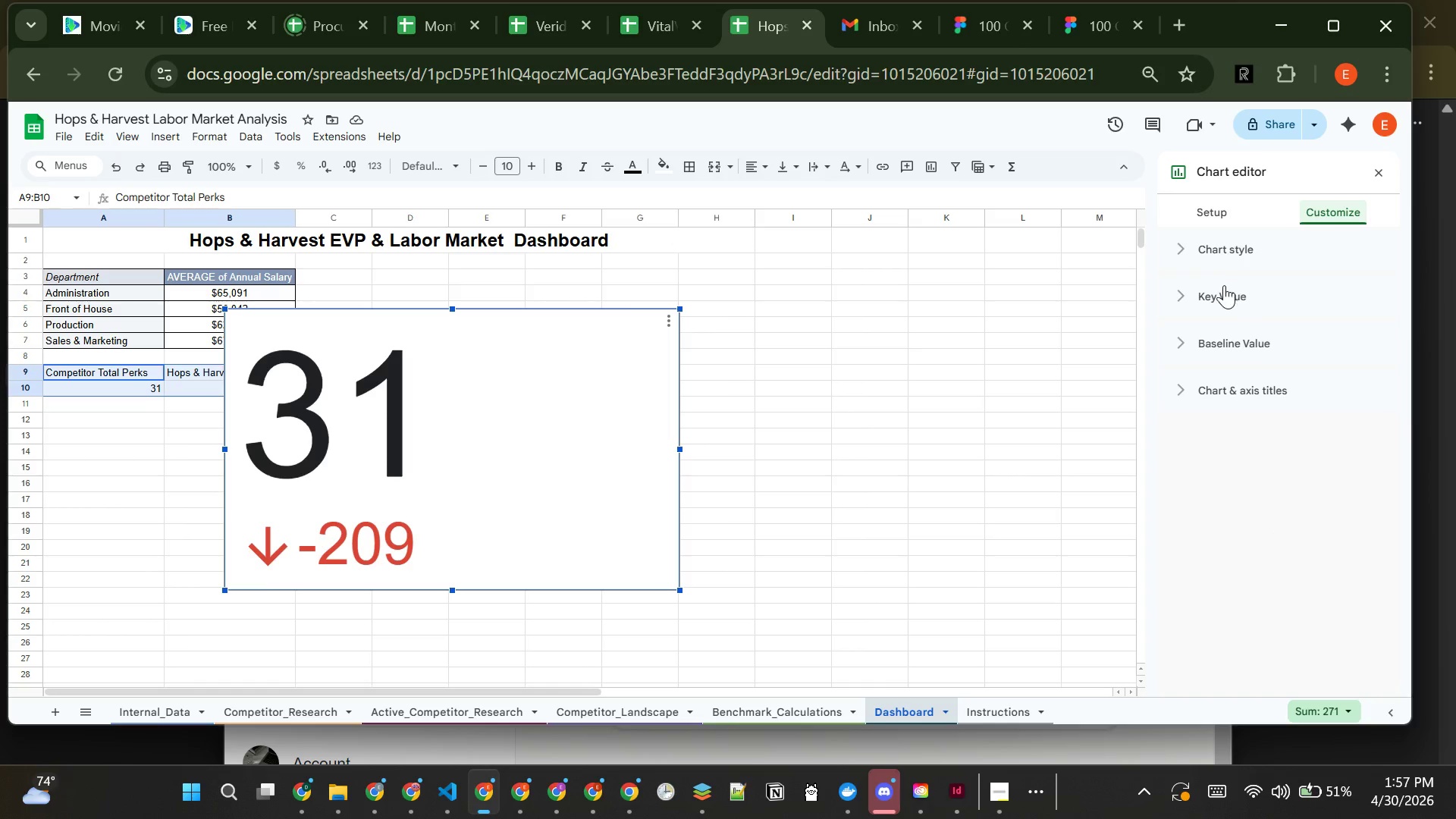 
left_click([1220, 293])
 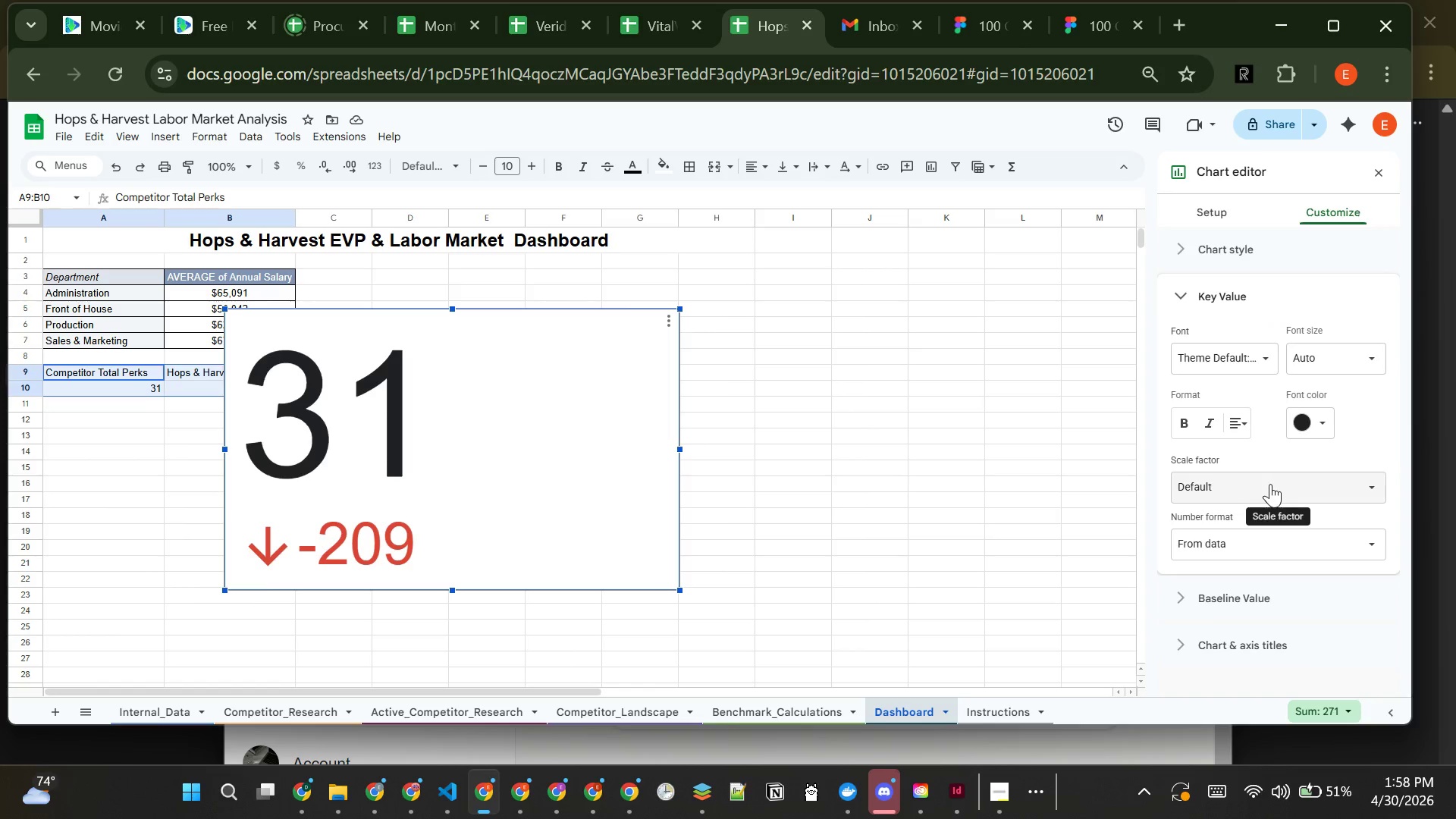 
left_click([1276, 539])
 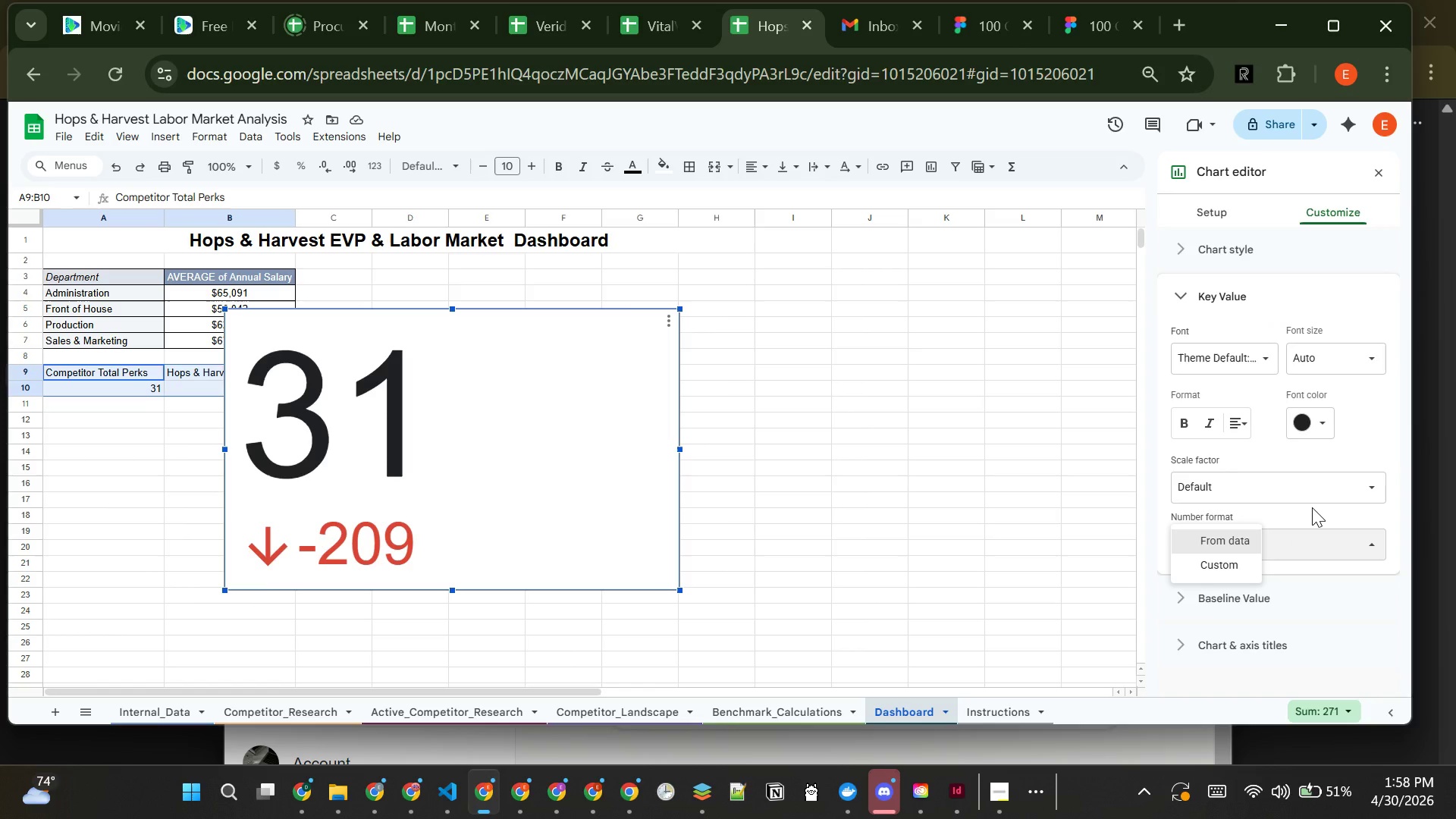 
left_click([1312, 507])
 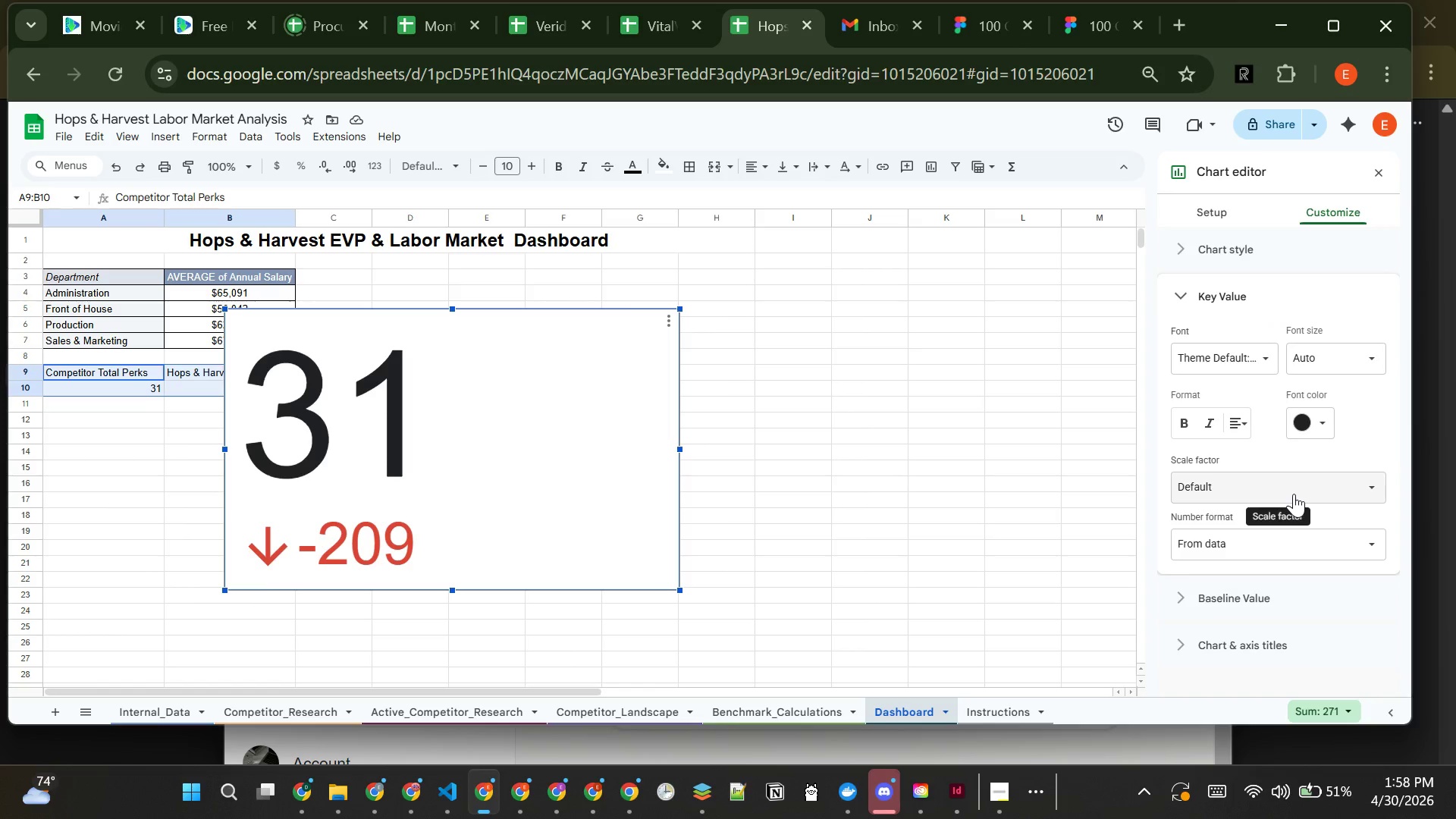 
left_click([1294, 494])
 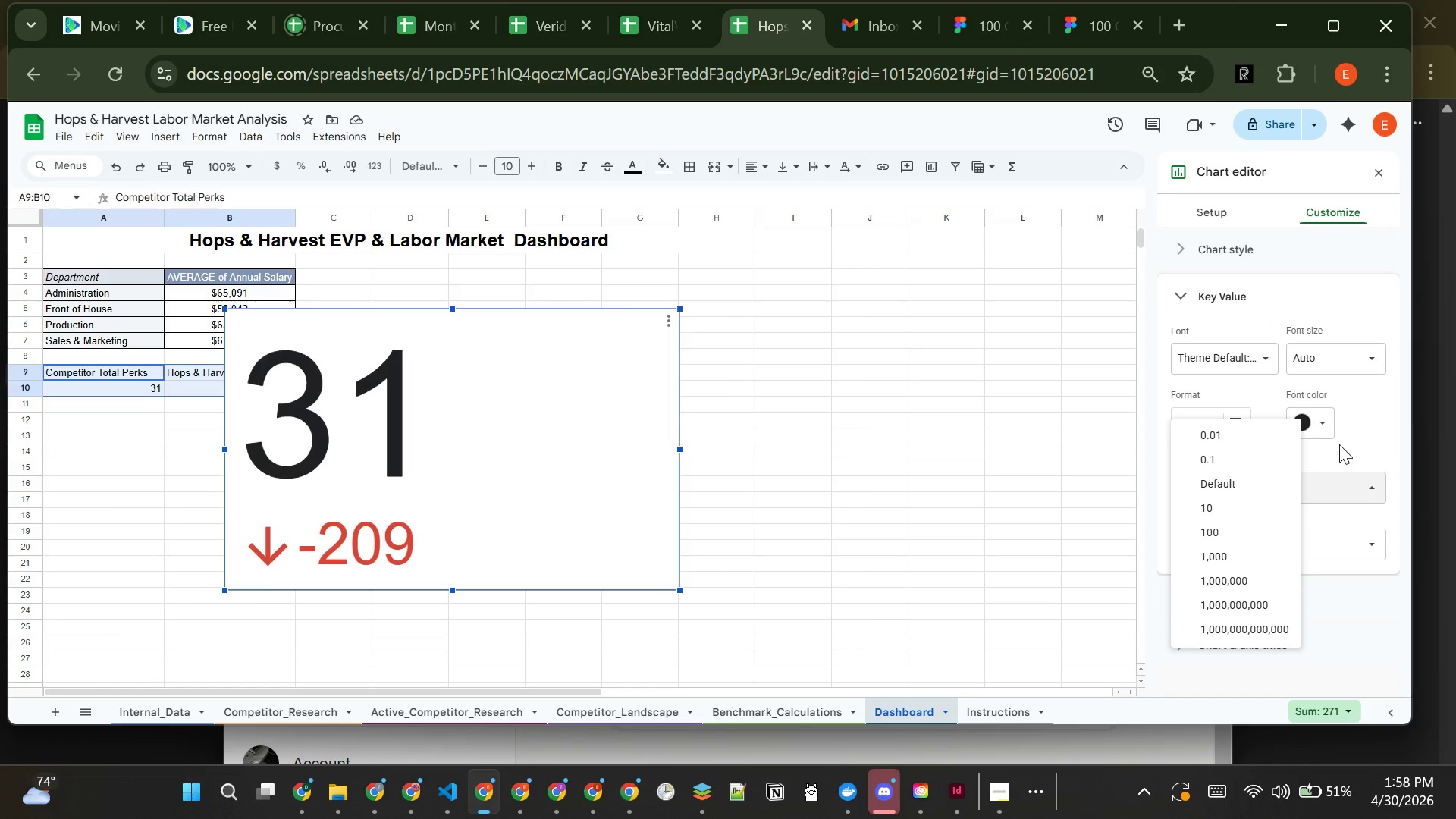 
left_click([1345, 444])
 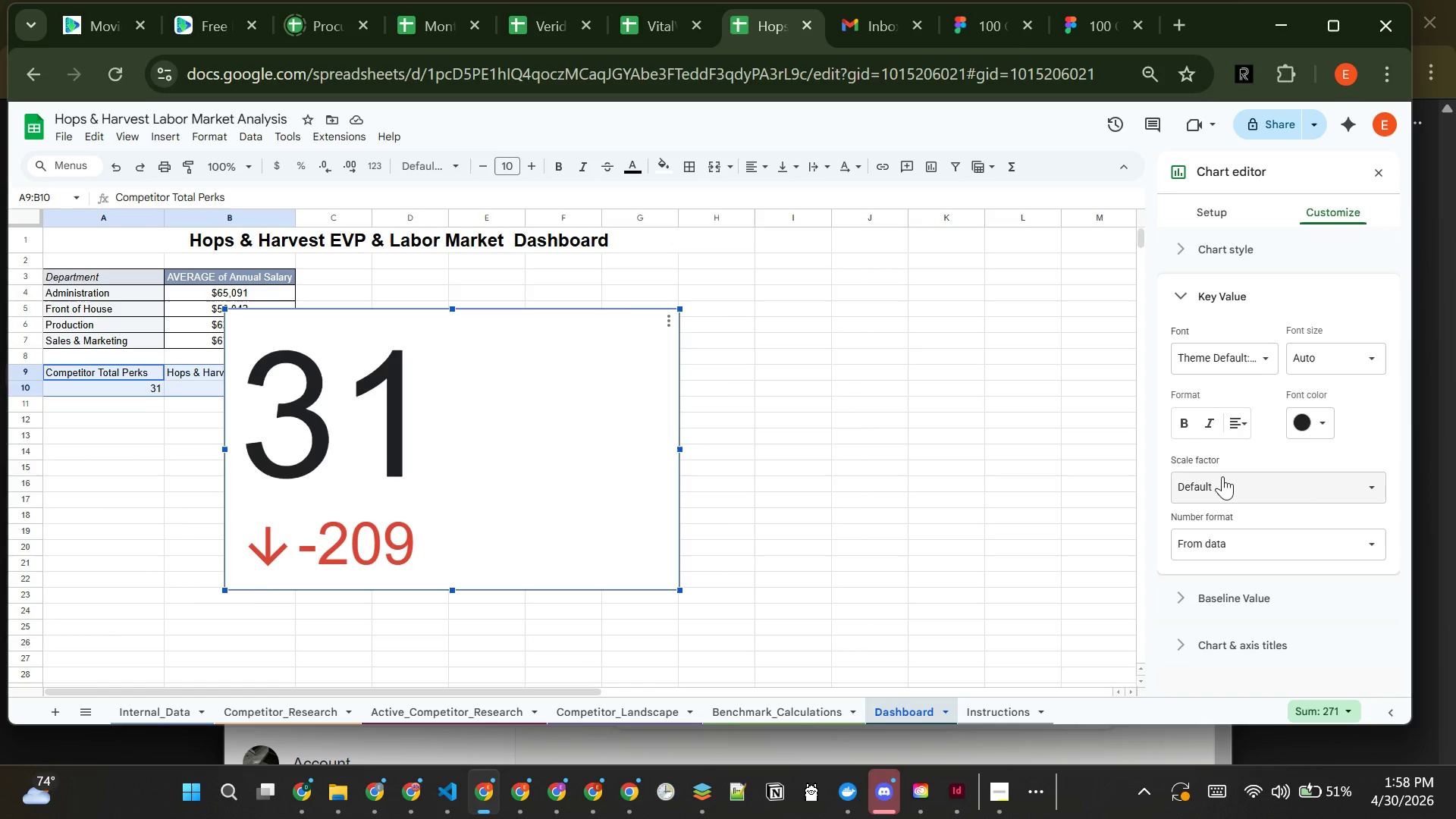 
wait(6.55)
 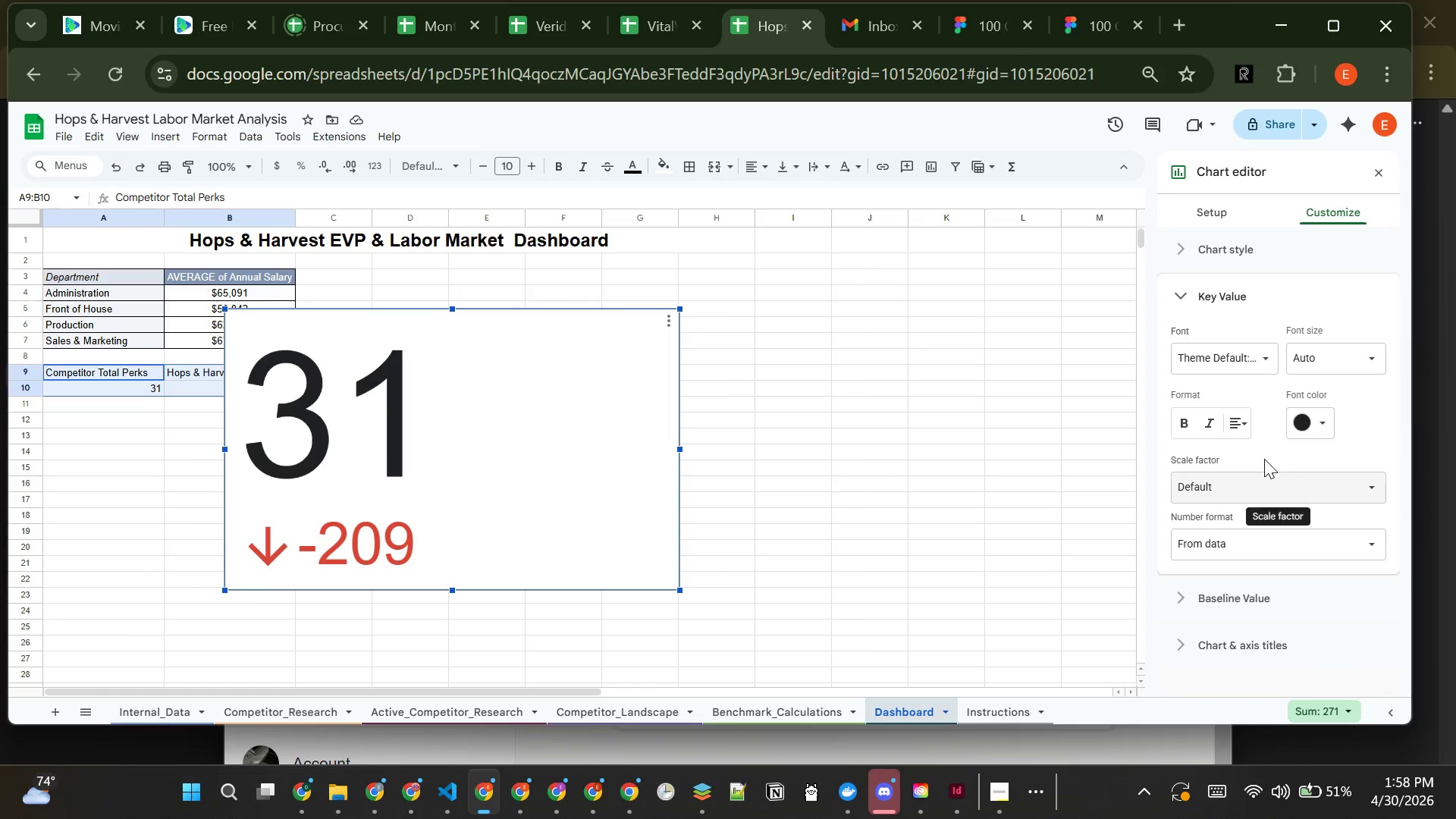 
left_click([1212, 594])
 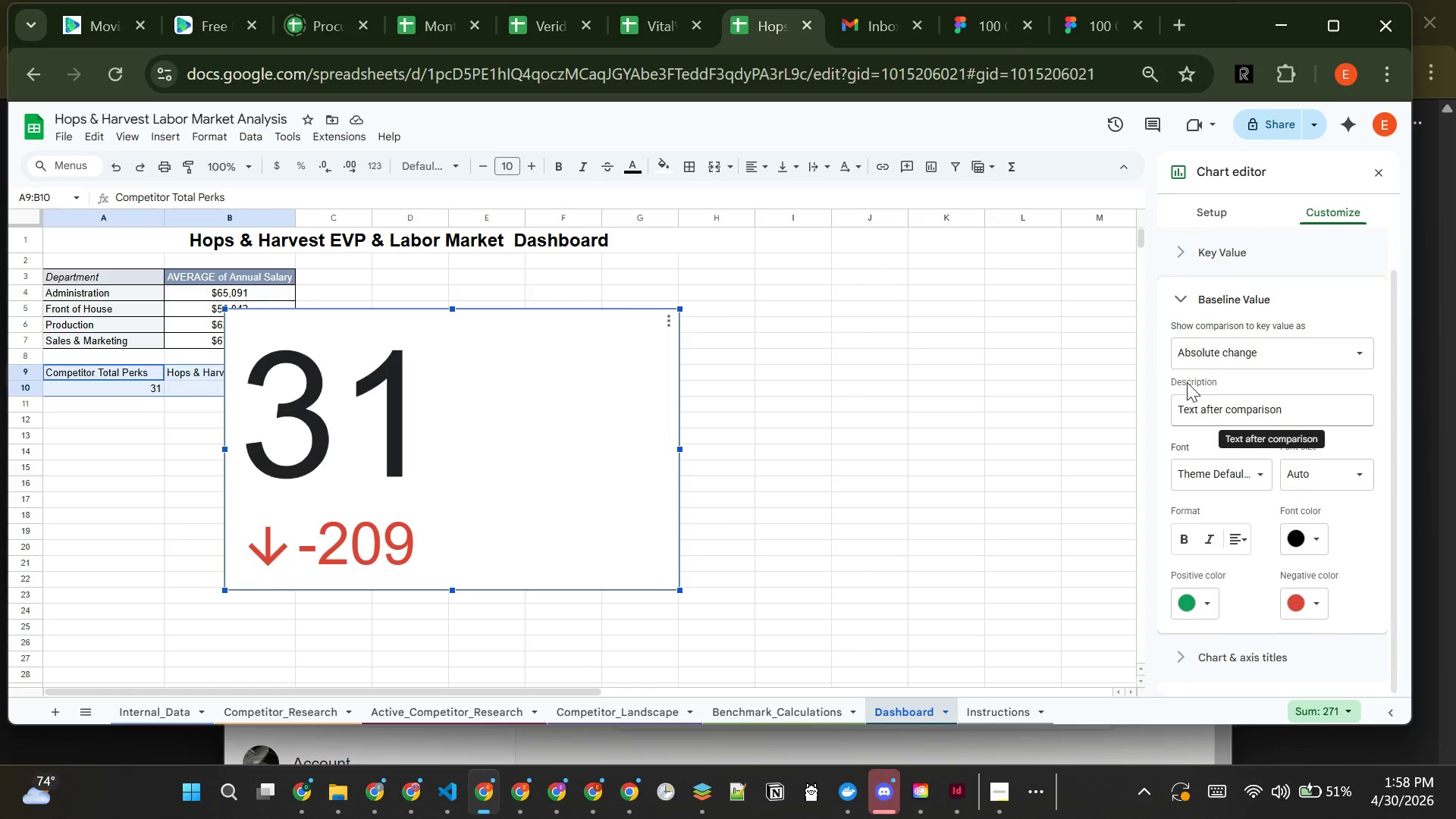 
wait(5.7)
 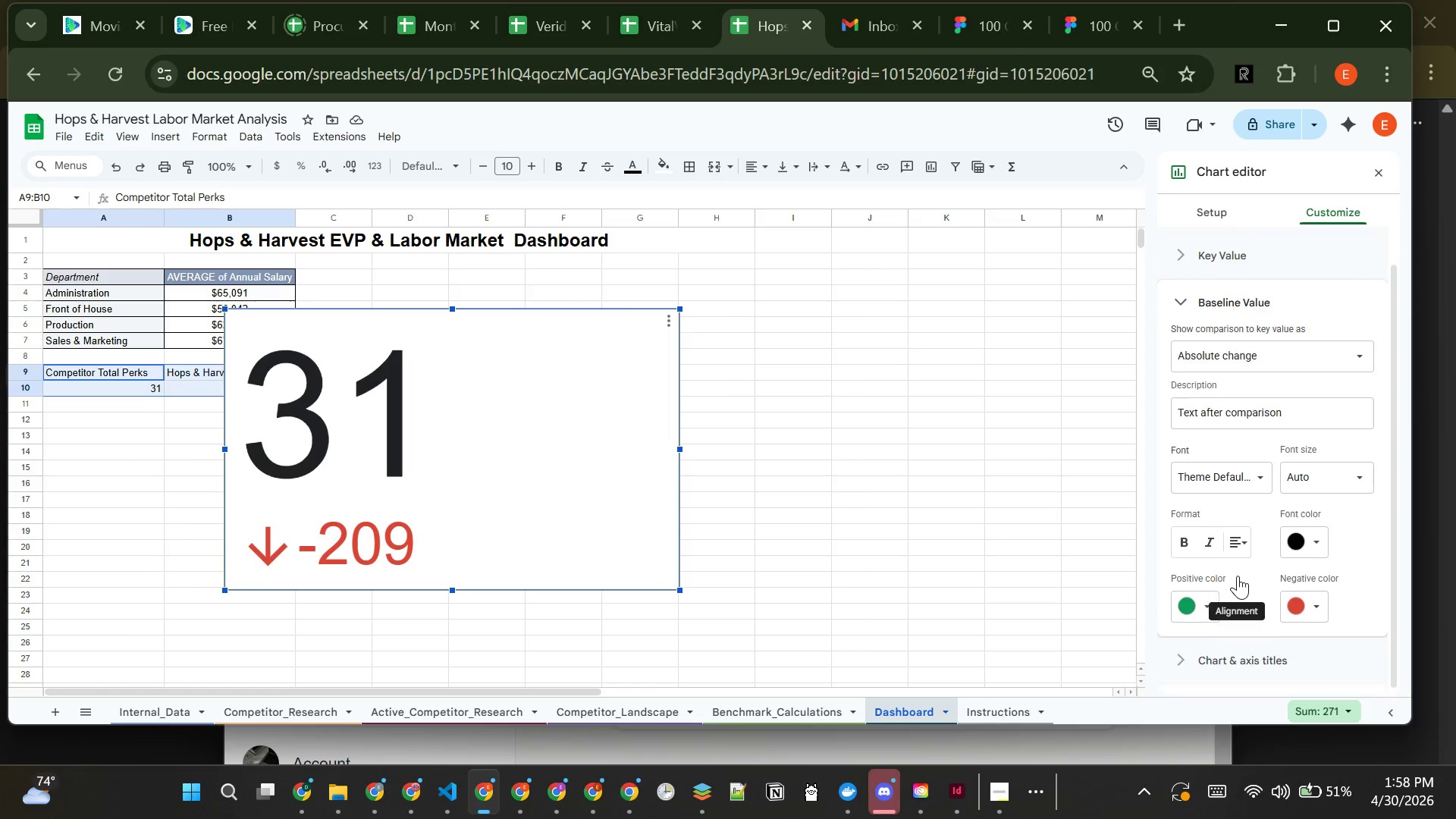 
left_click([1178, 306])
 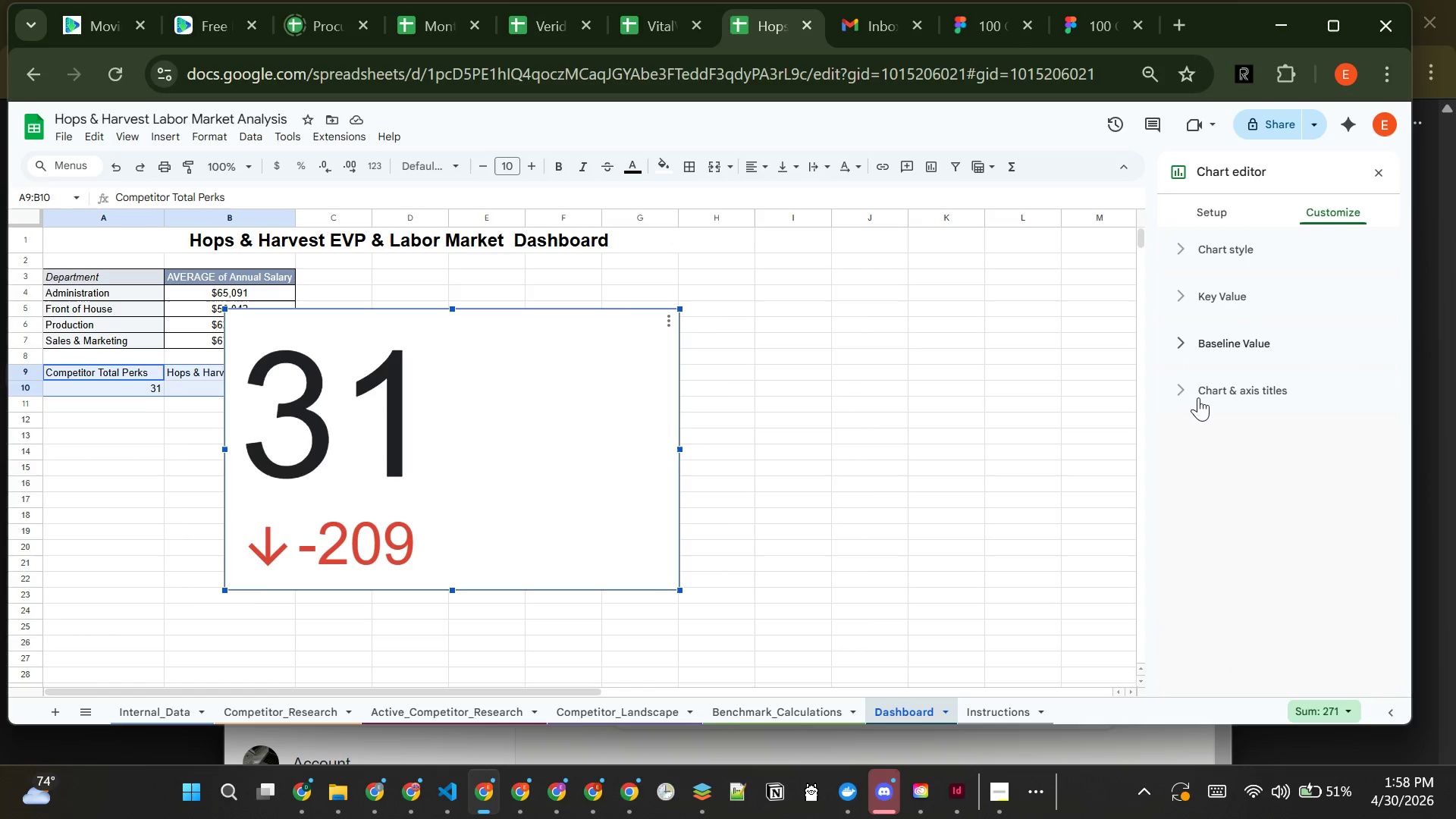 
left_click([1198, 395])
 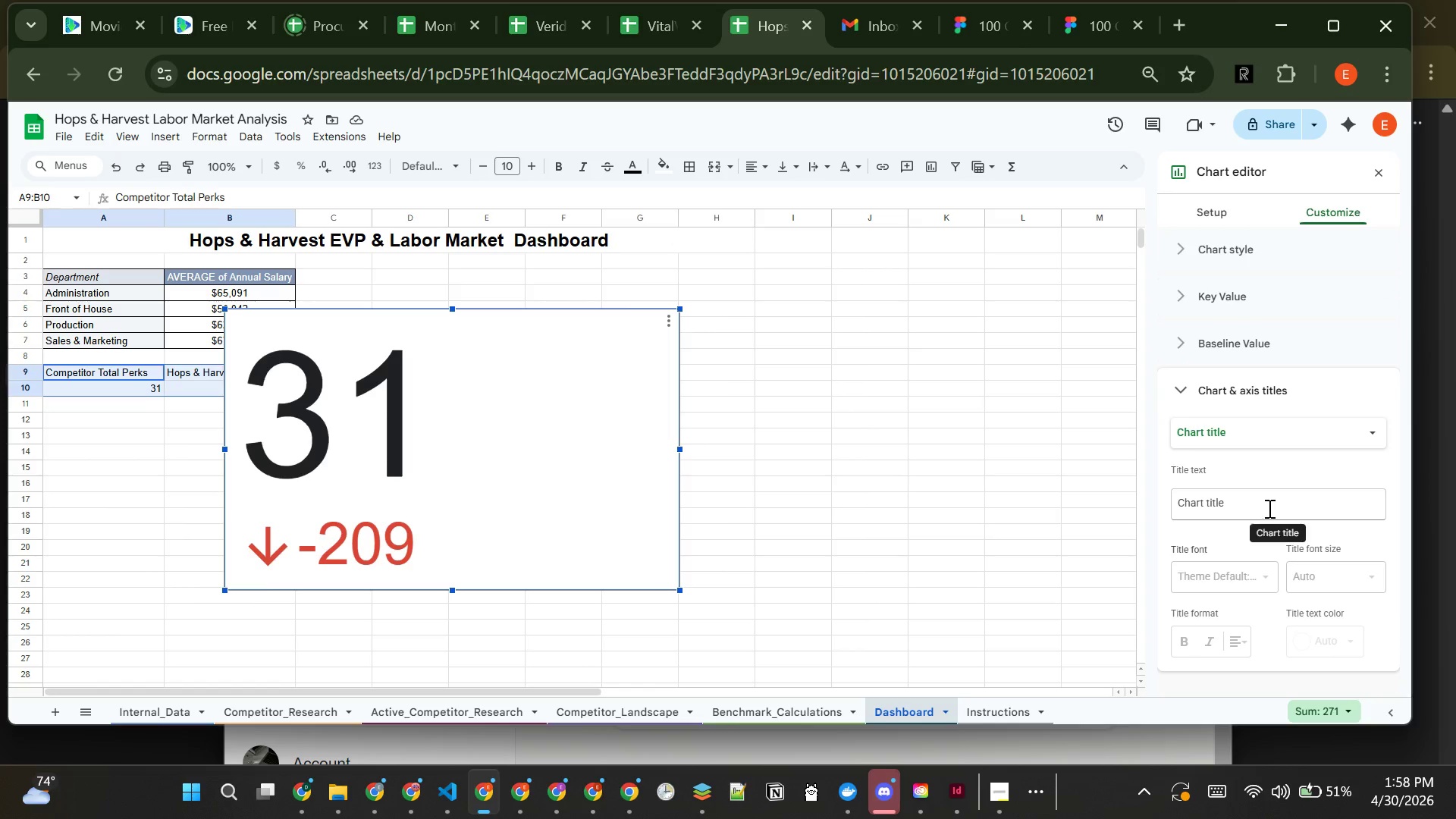 
left_click([1268, 508])
 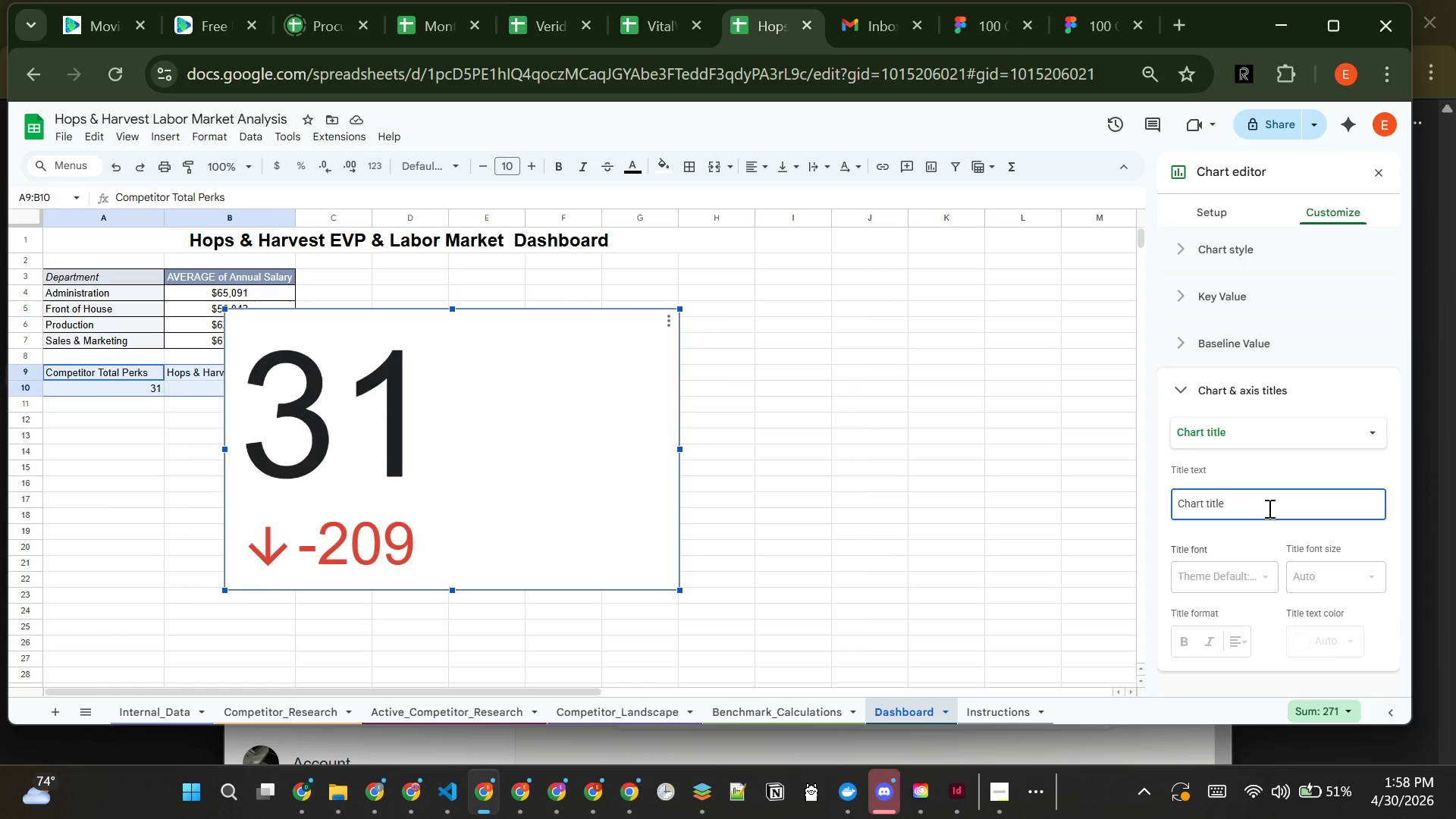 
wait(5.47)
 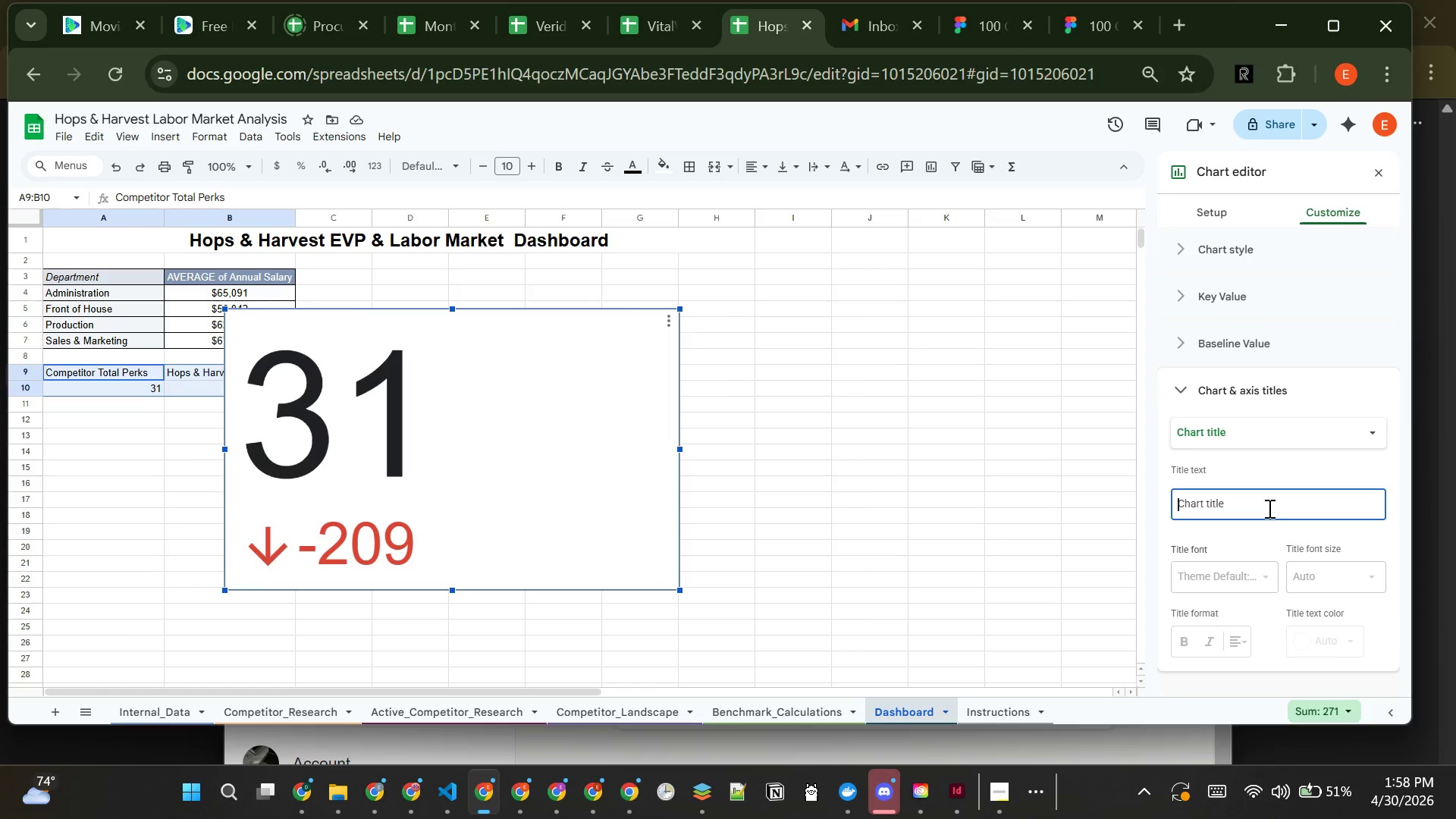 
type(Total perks: Market v)
key(Backspace)
 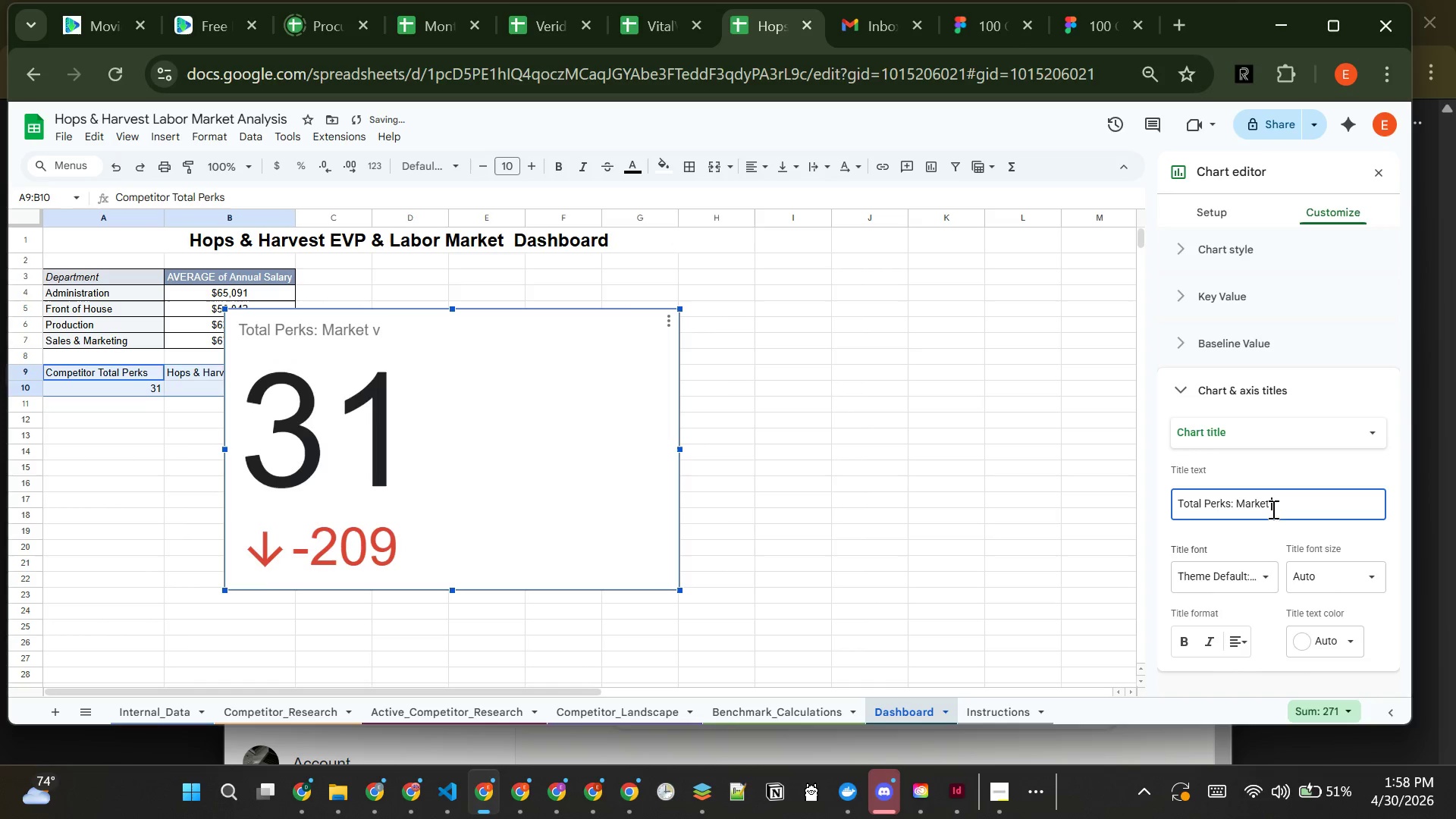 
type( )
key(Backspace)
type(VS Internal)
 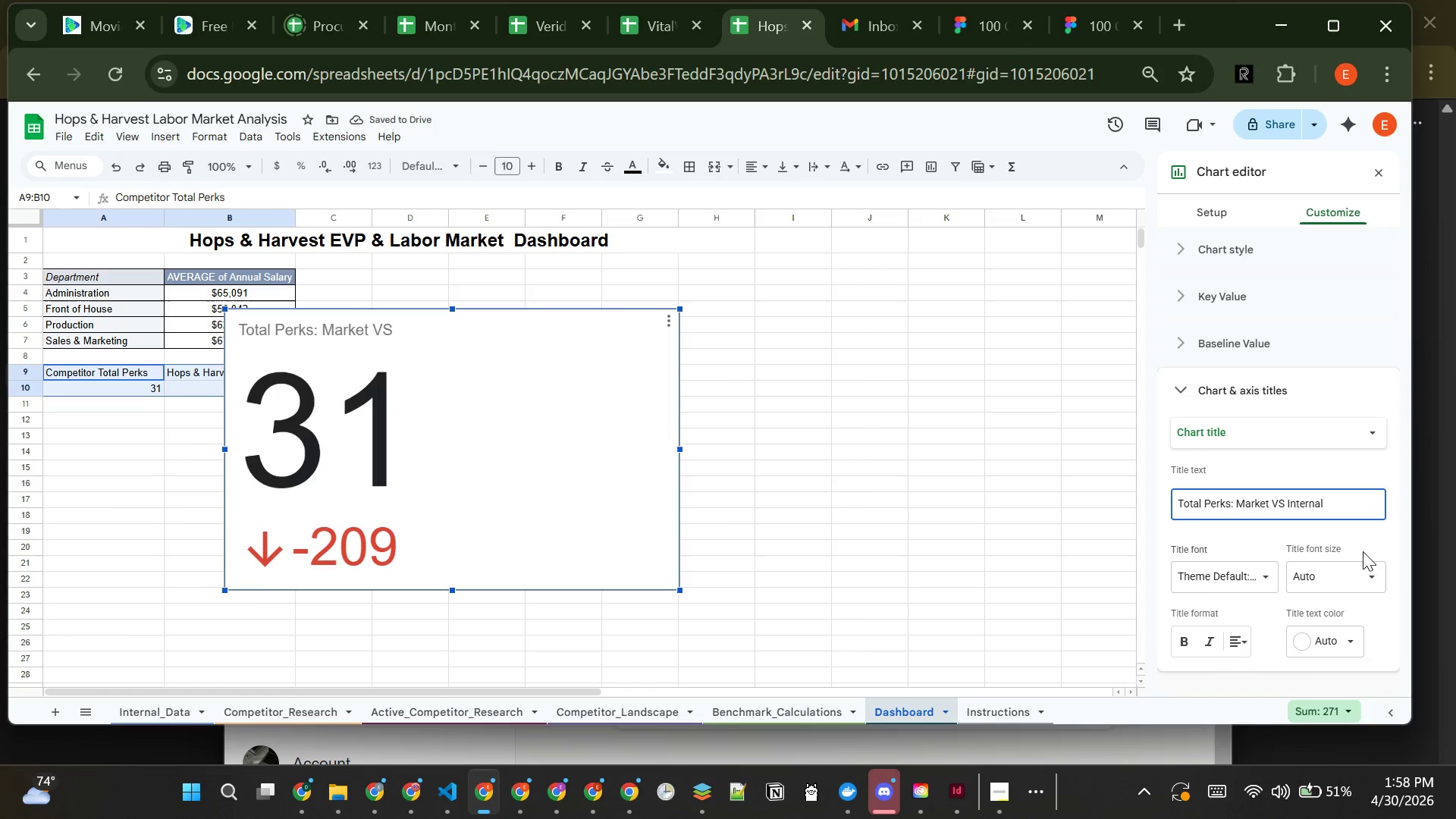 
left_click([1182, 643])
 